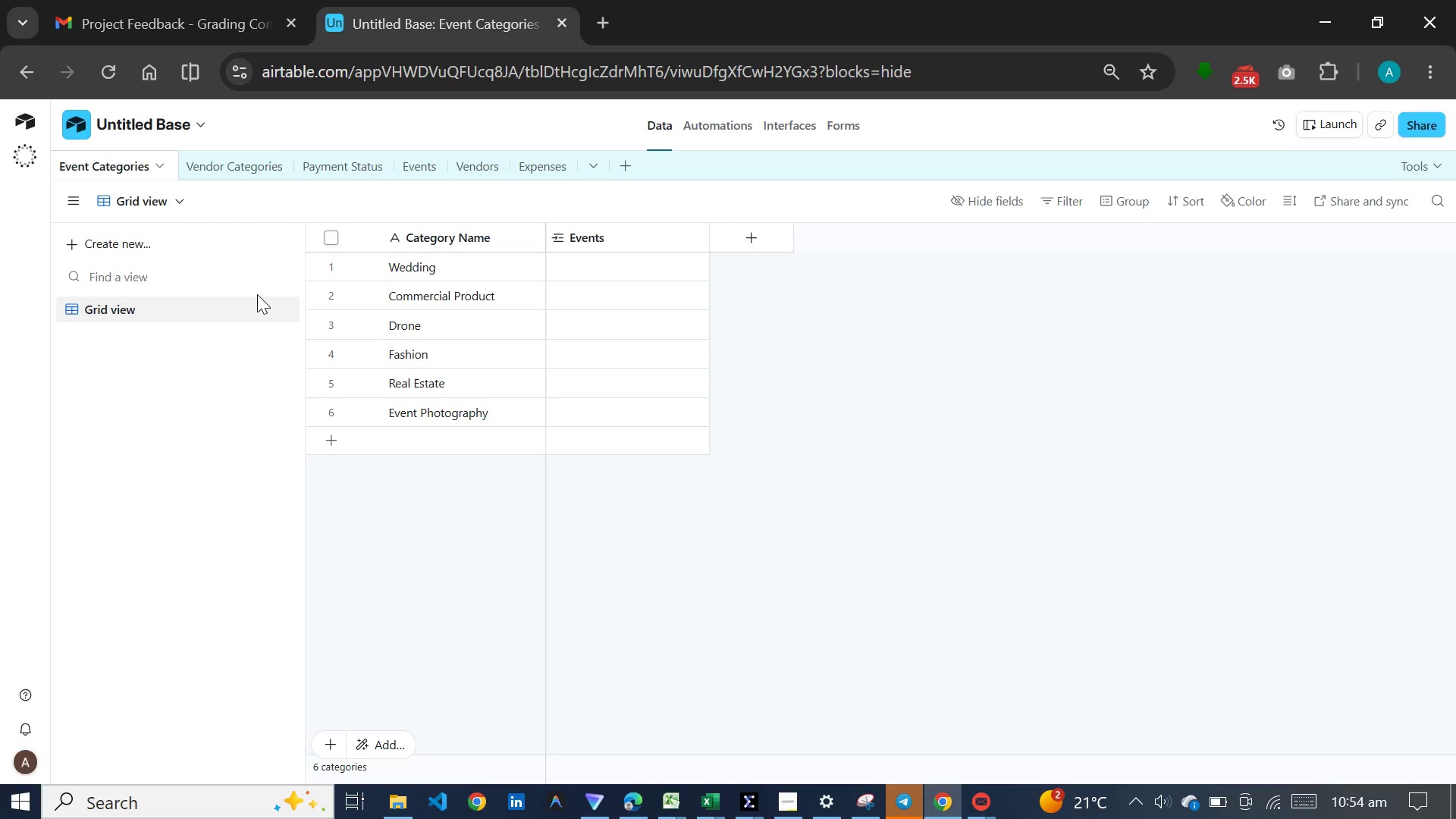 
left_click([239, 165])
 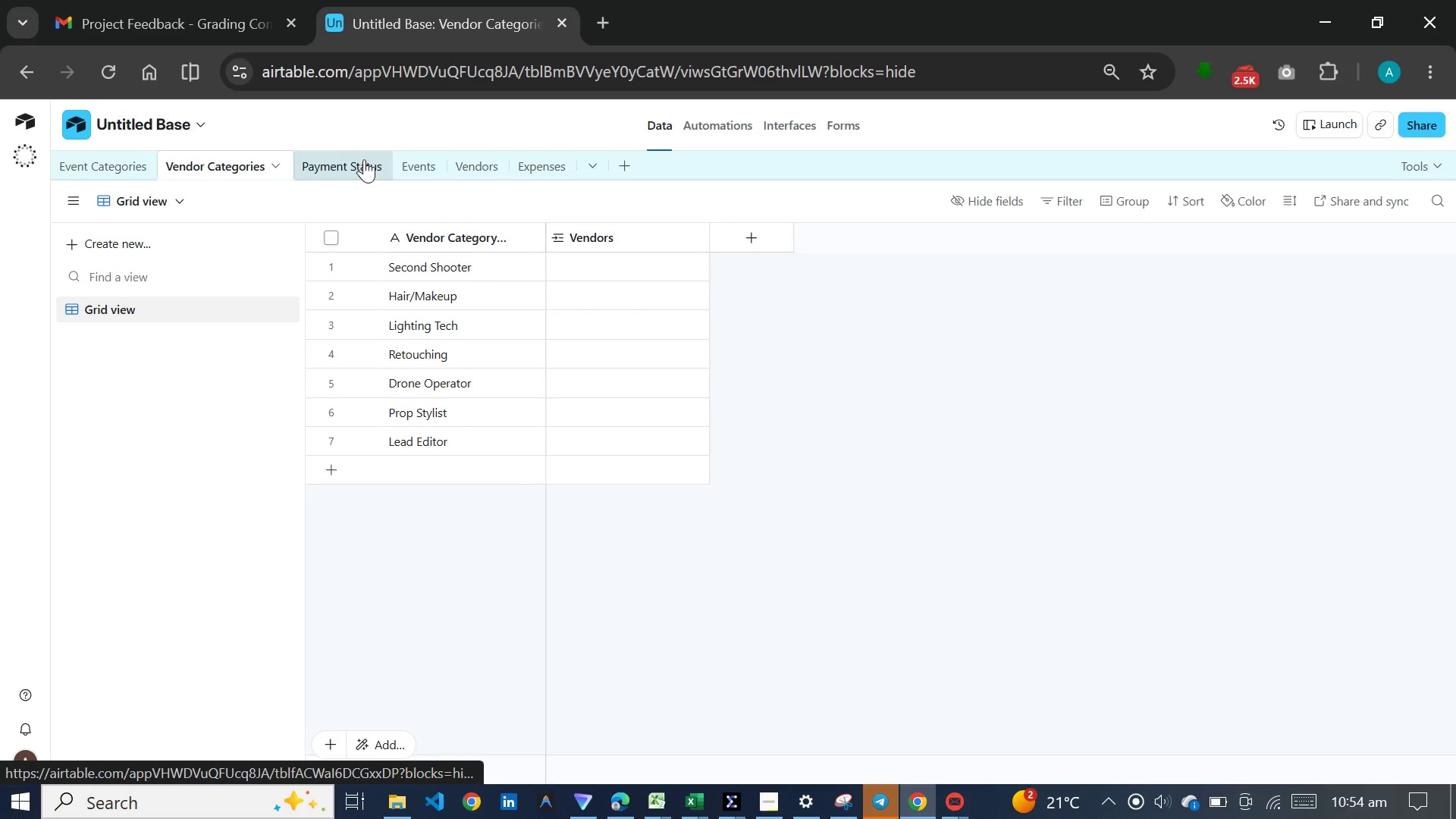 
wait(6.53)
 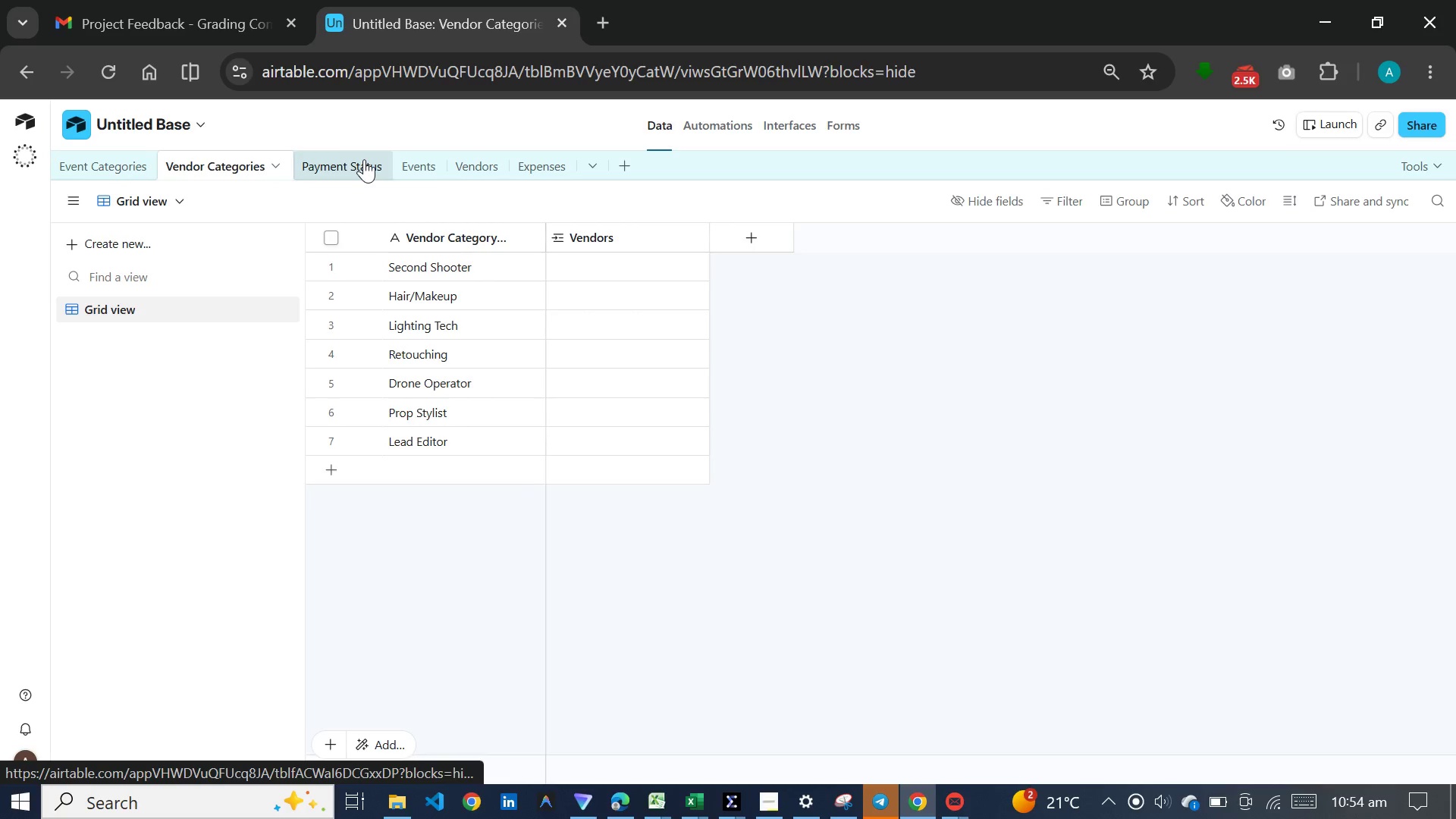 
left_click([364, 159])
 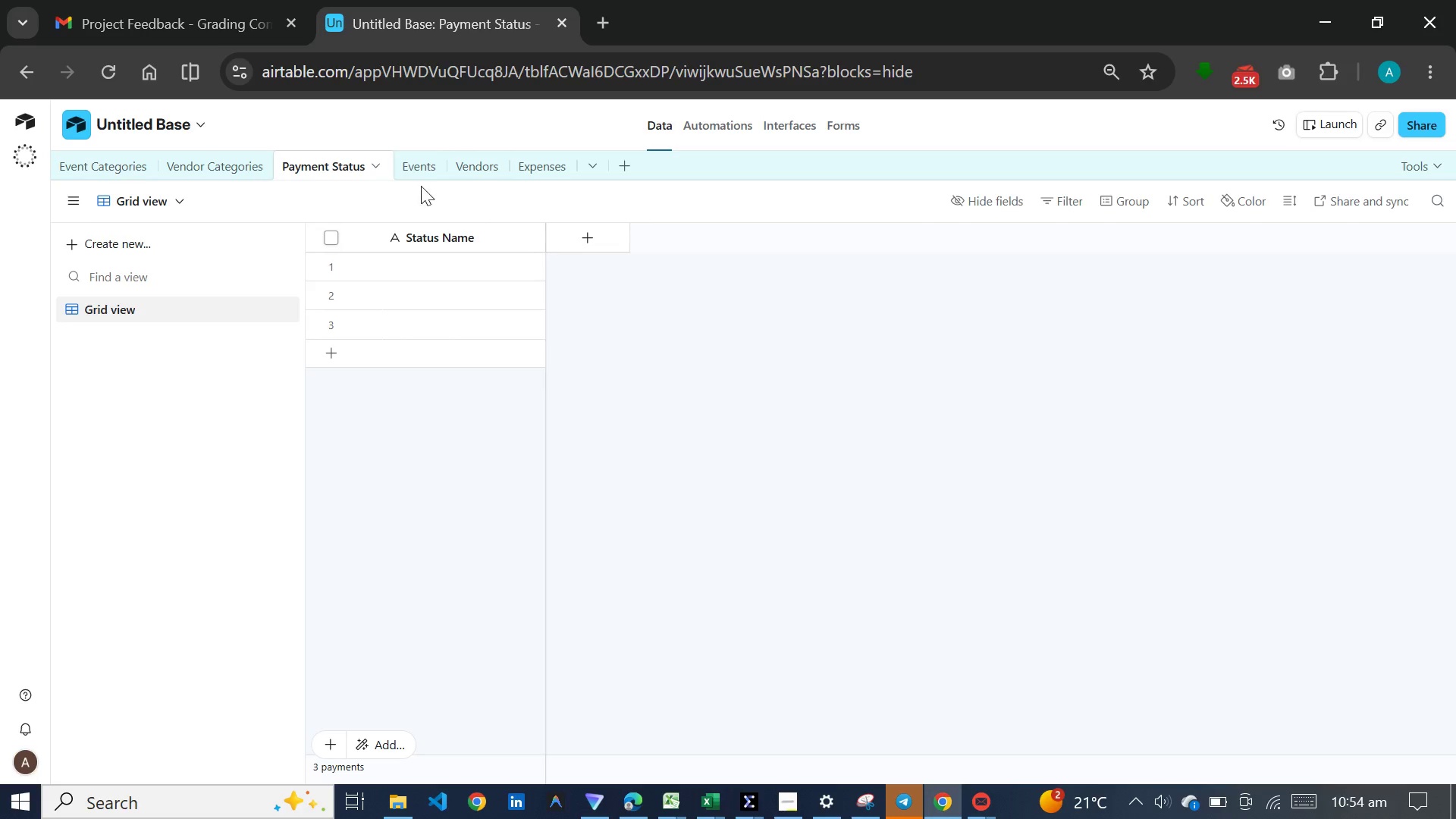 
wait(5.72)
 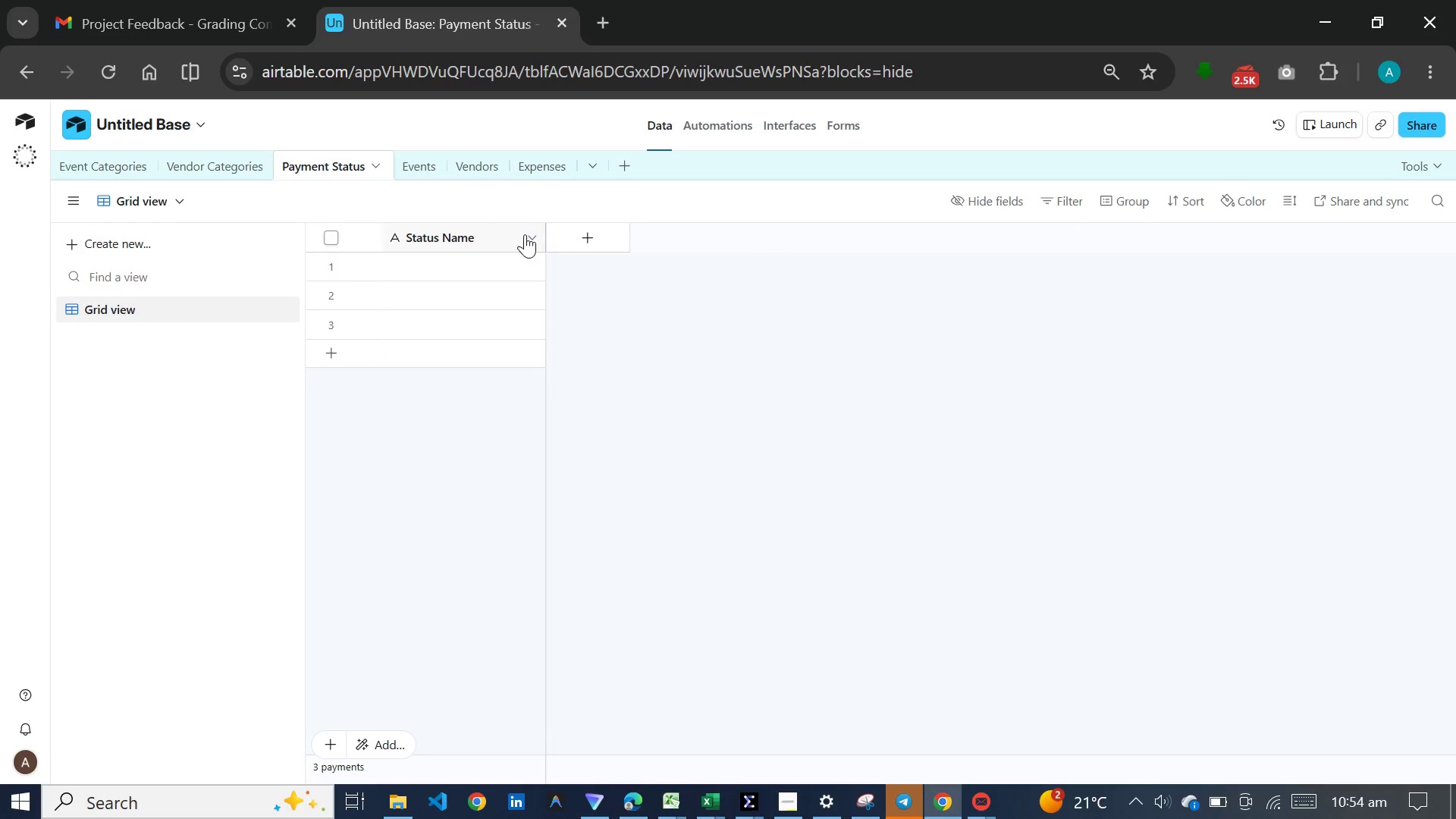 
left_click([532, 162])
 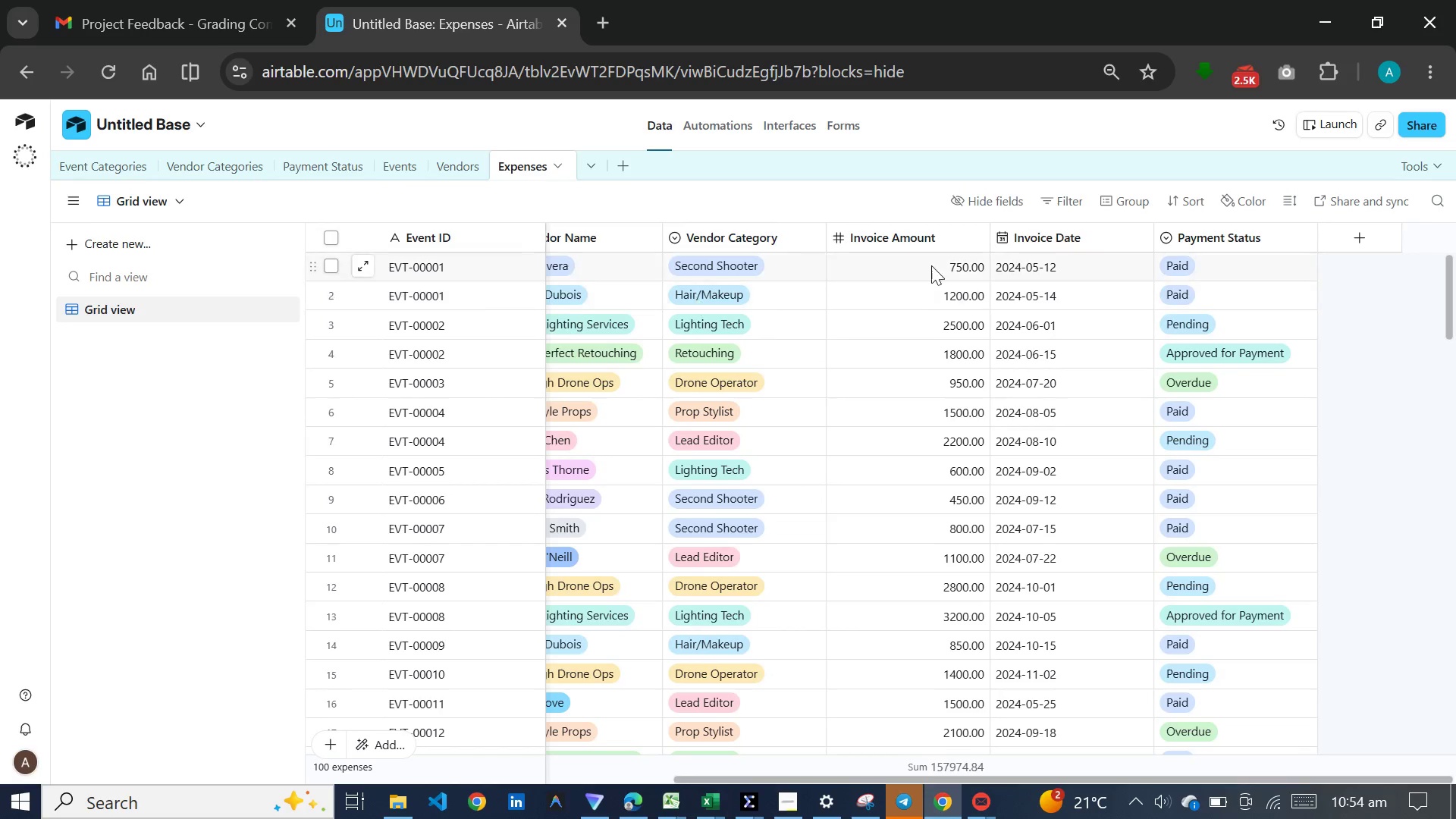 
left_click([1220, 231])
 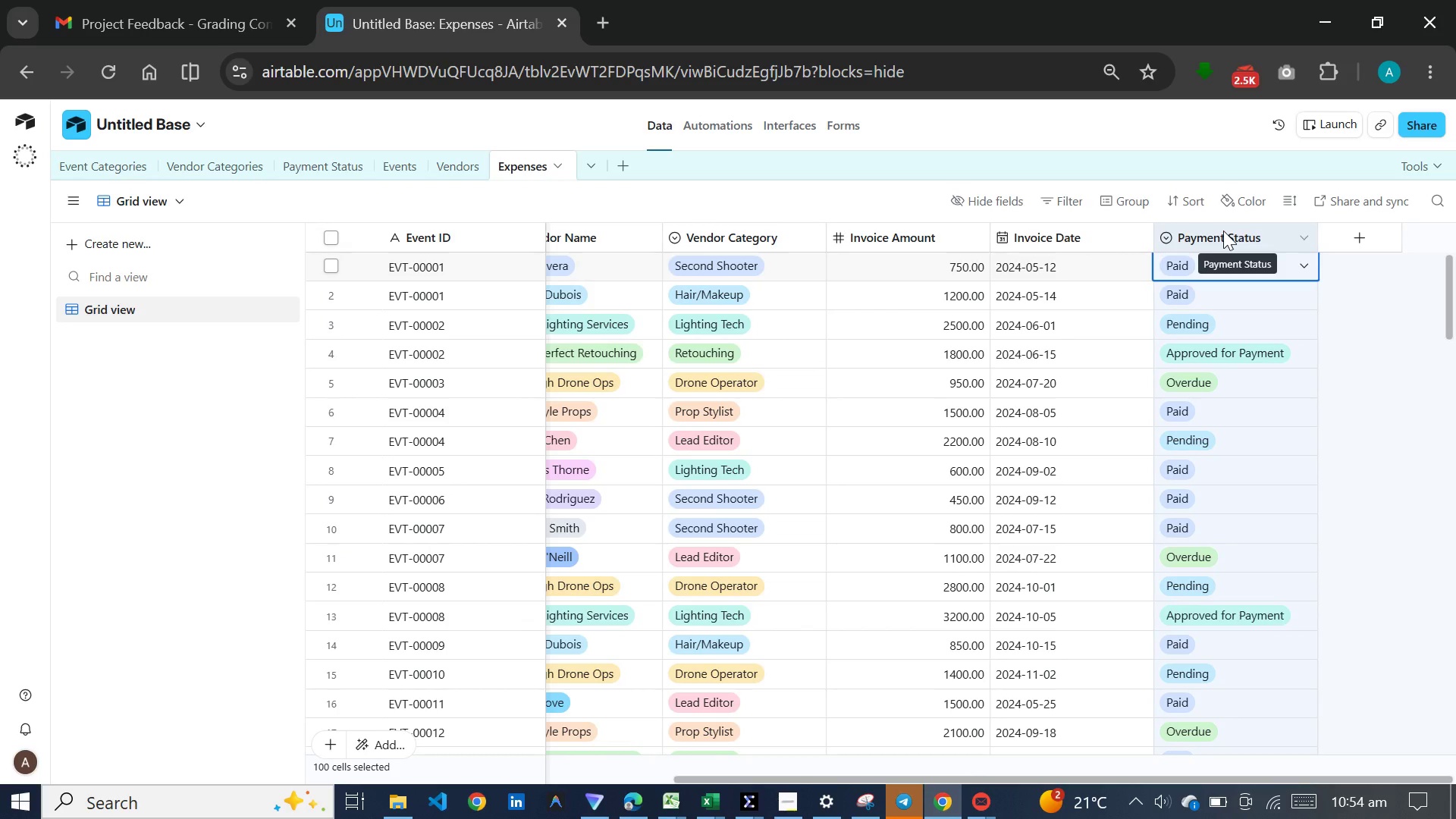 
double_click([1223, 231])
 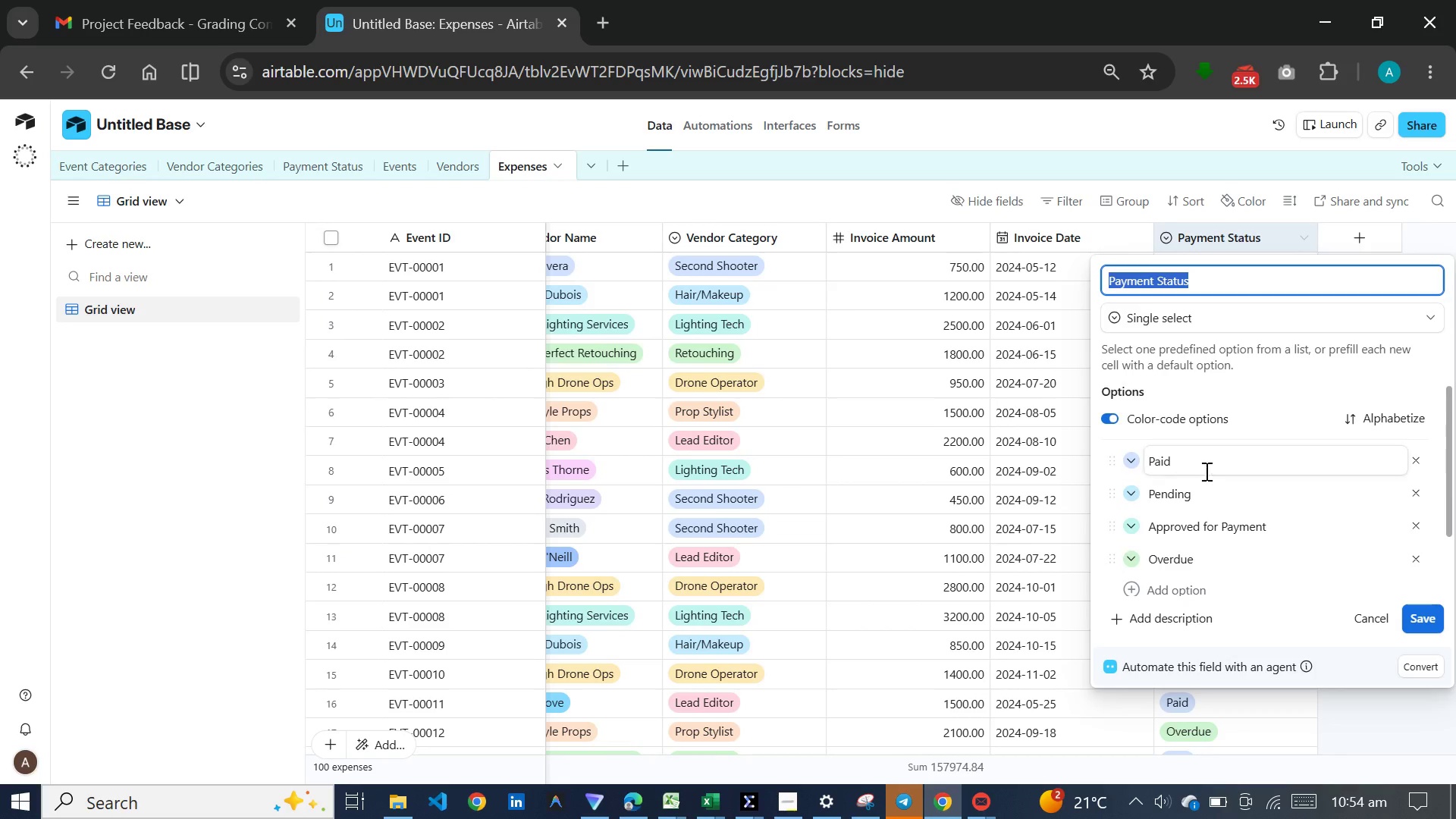 
left_click([1205, 469])
 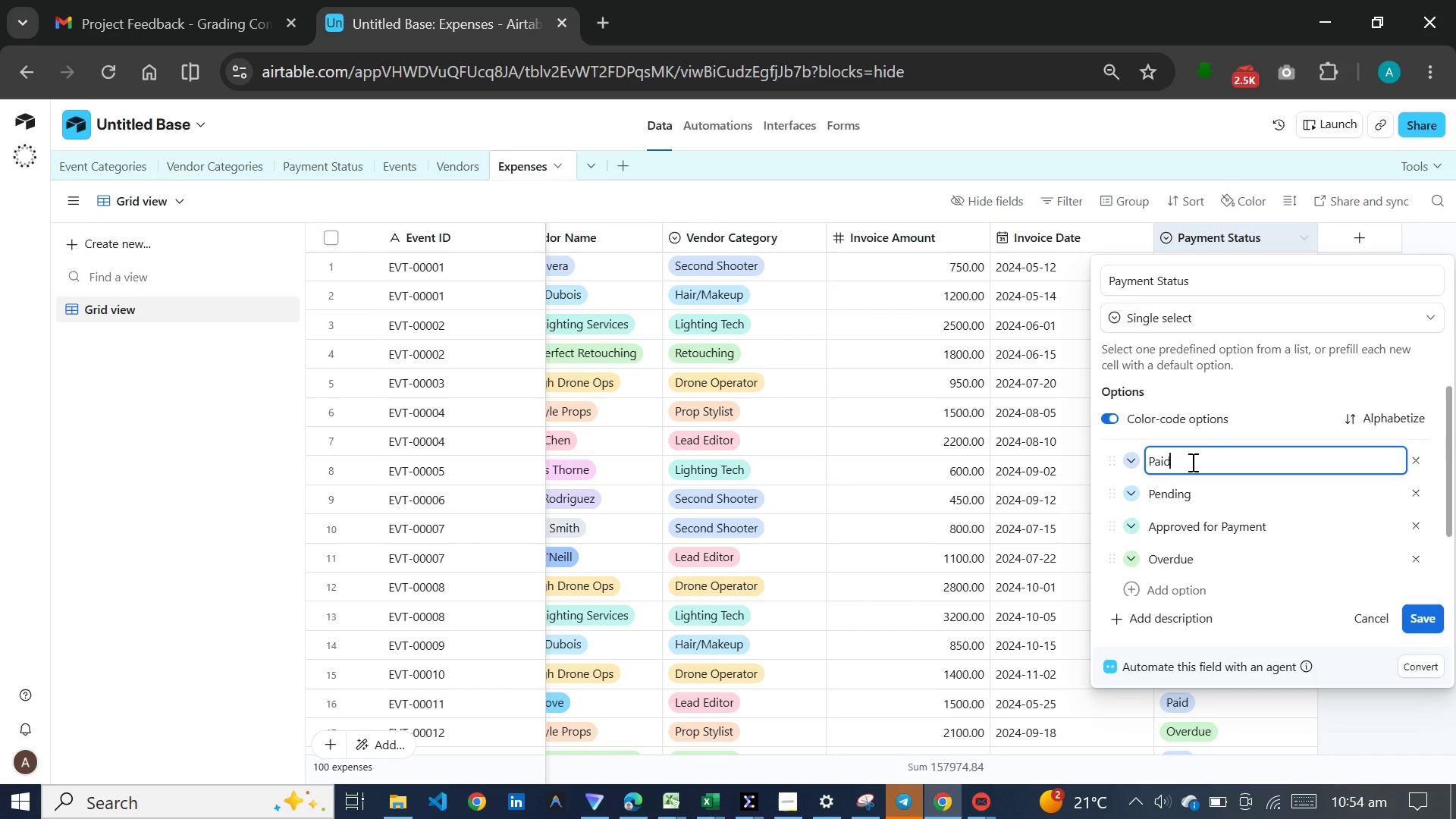 
left_click_drag(start_coordinate=[1195, 462], to_coordinate=[1148, 462])
 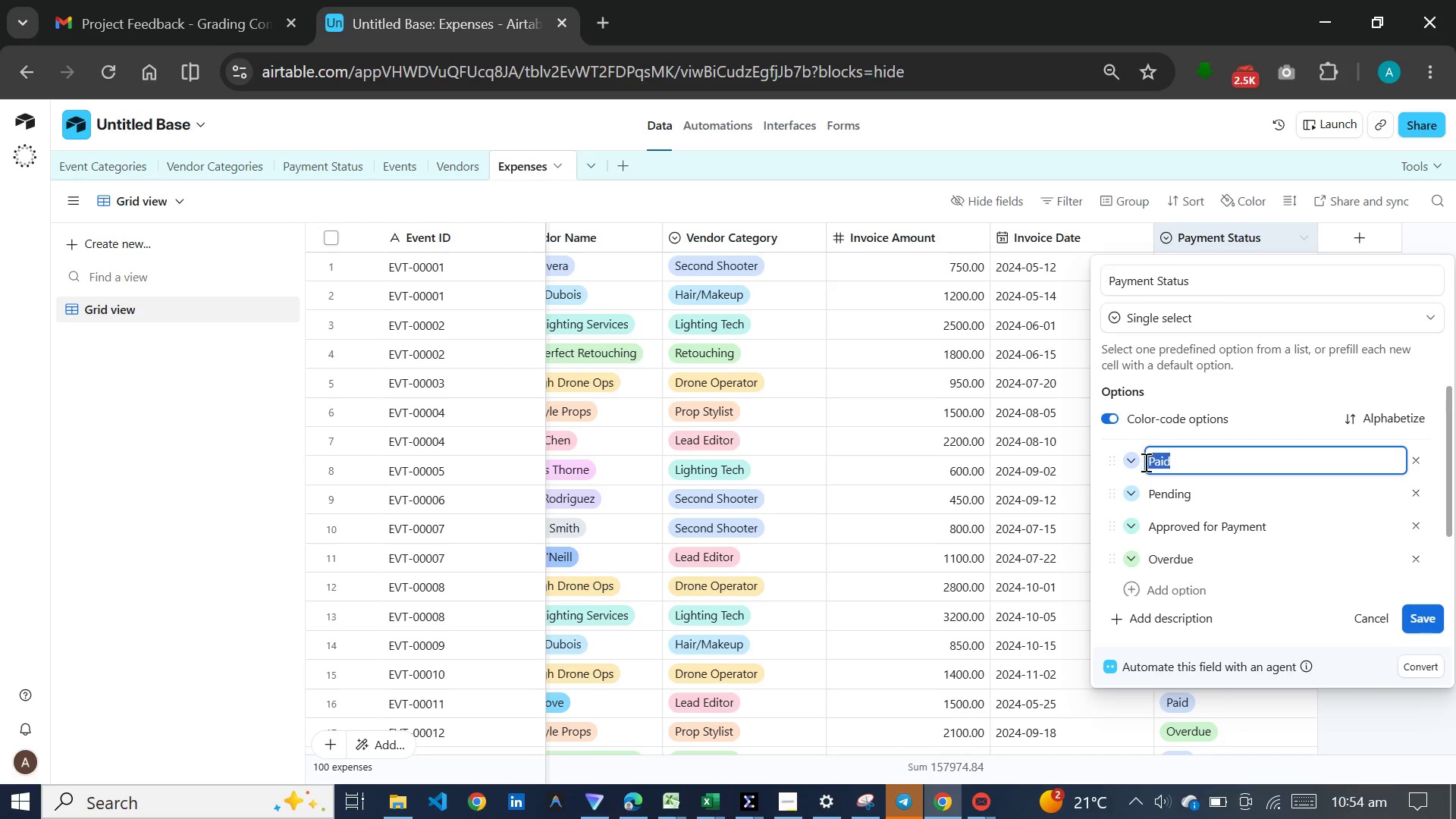 
key(Control+C)
 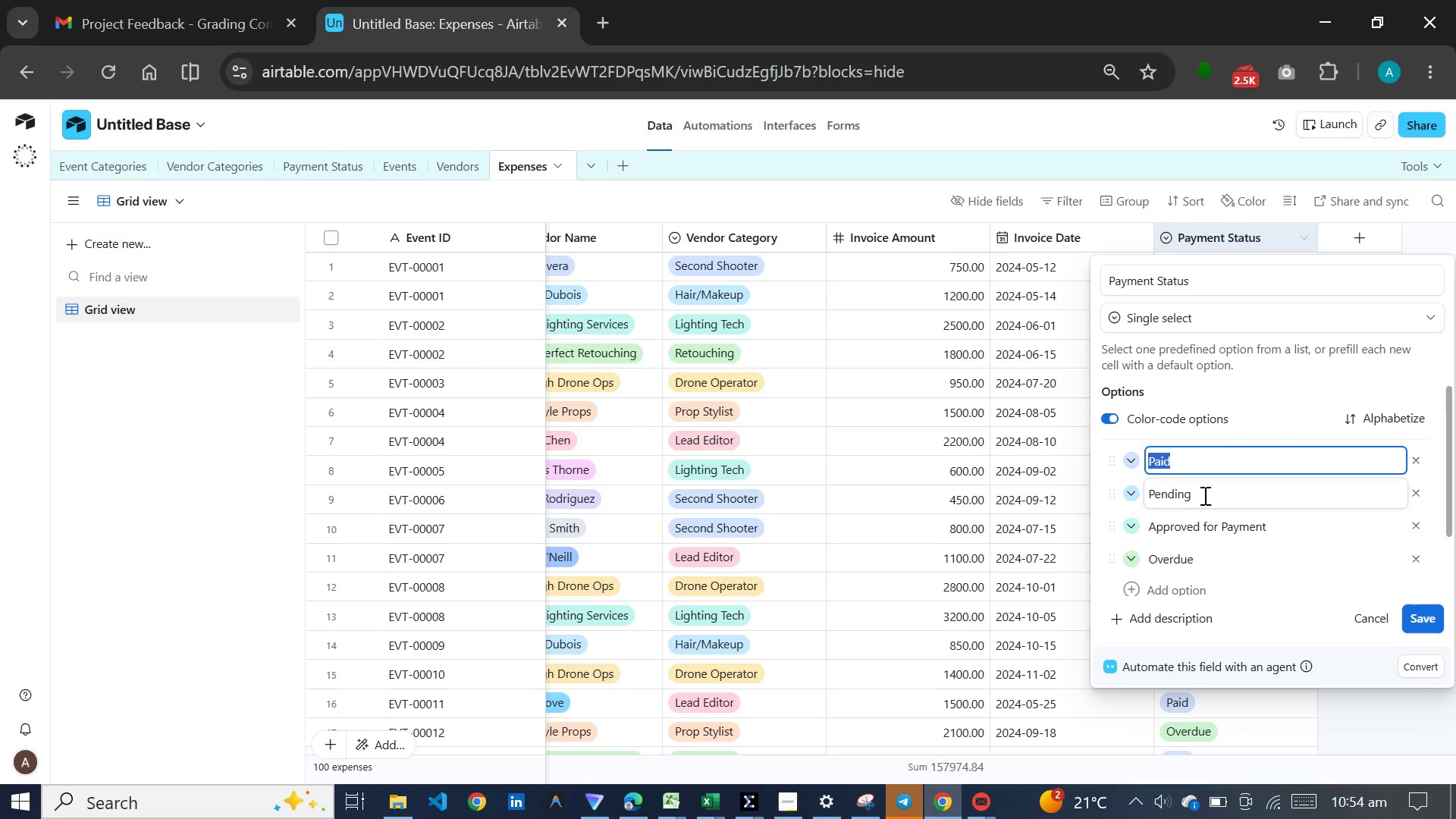 
left_click_drag(start_coordinate=[1203, 495], to_coordinate=[1134, 489])
 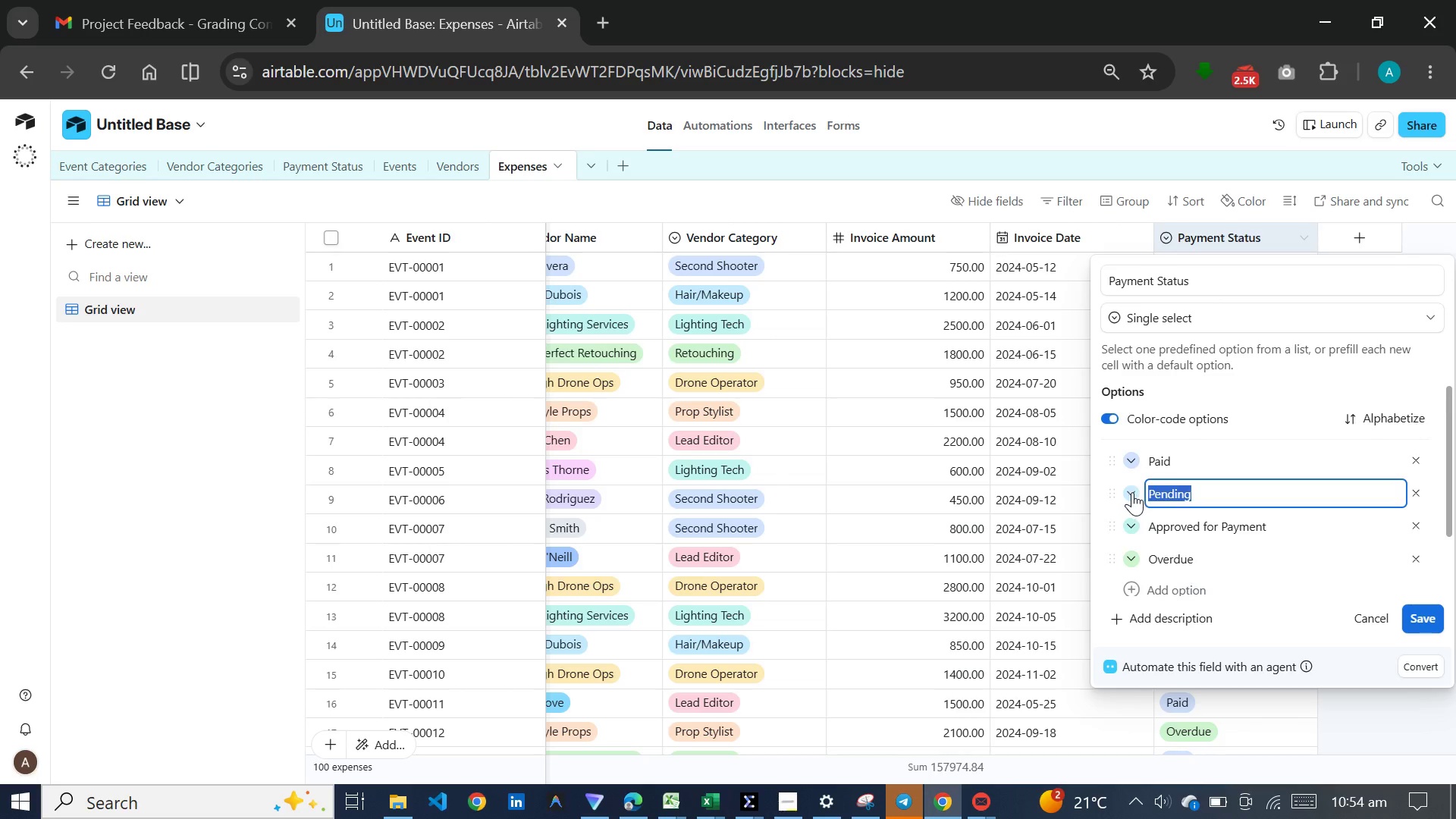 
key(Control+C)
 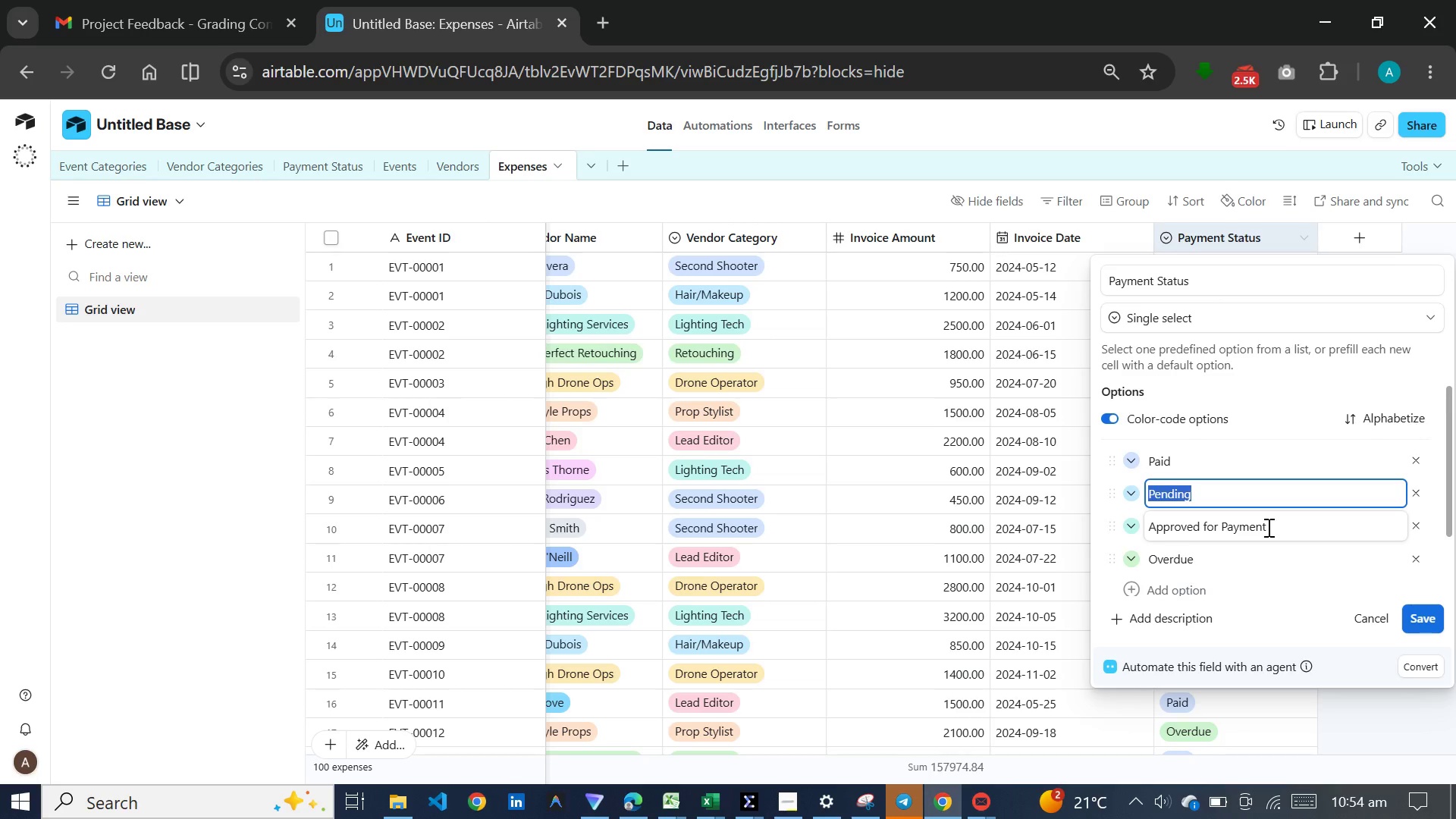 
left_click_drag(start_coordinate=[1269, 530], to_coordinate=[1146, 526])
 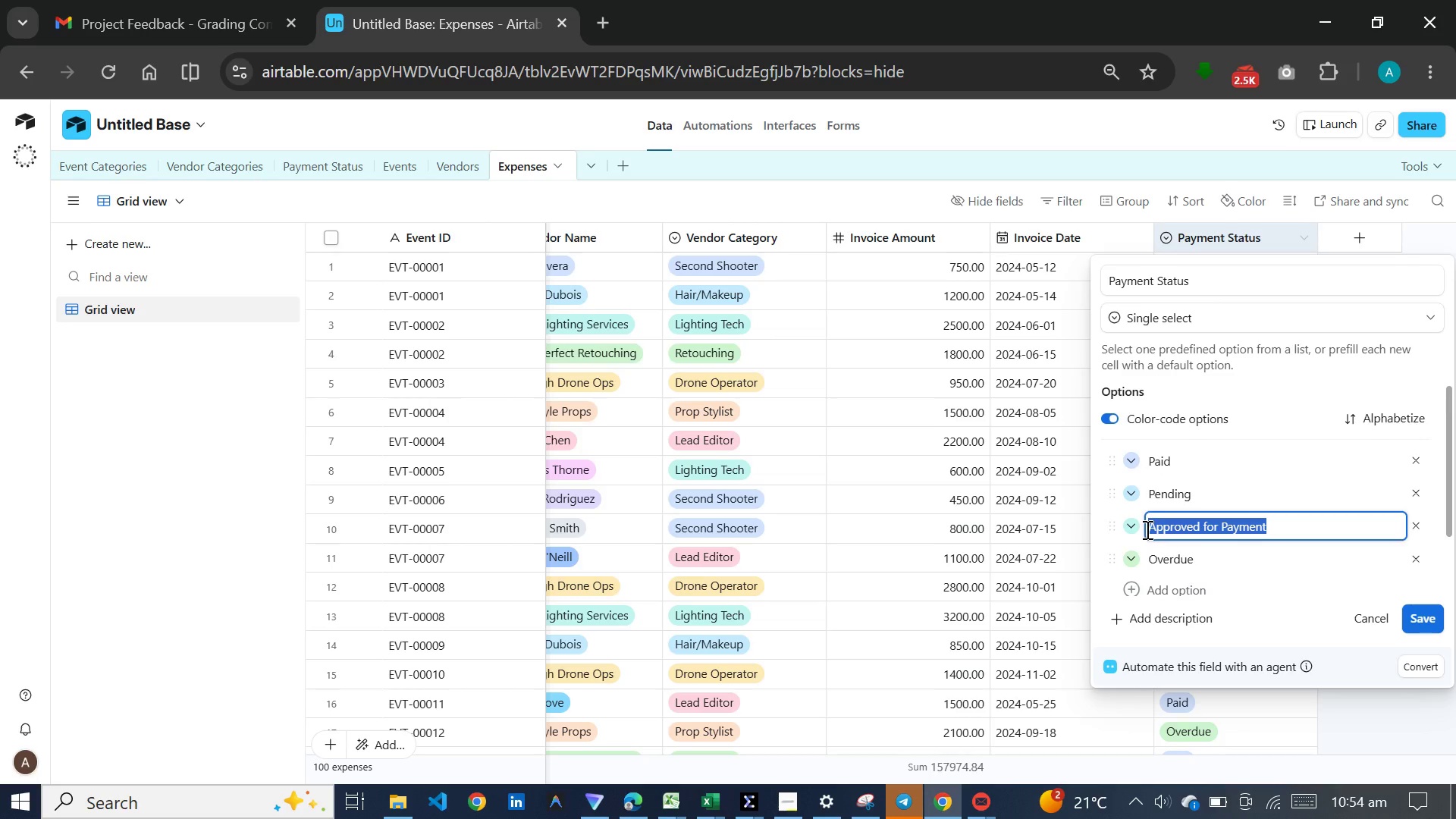 
key(Control+C)
 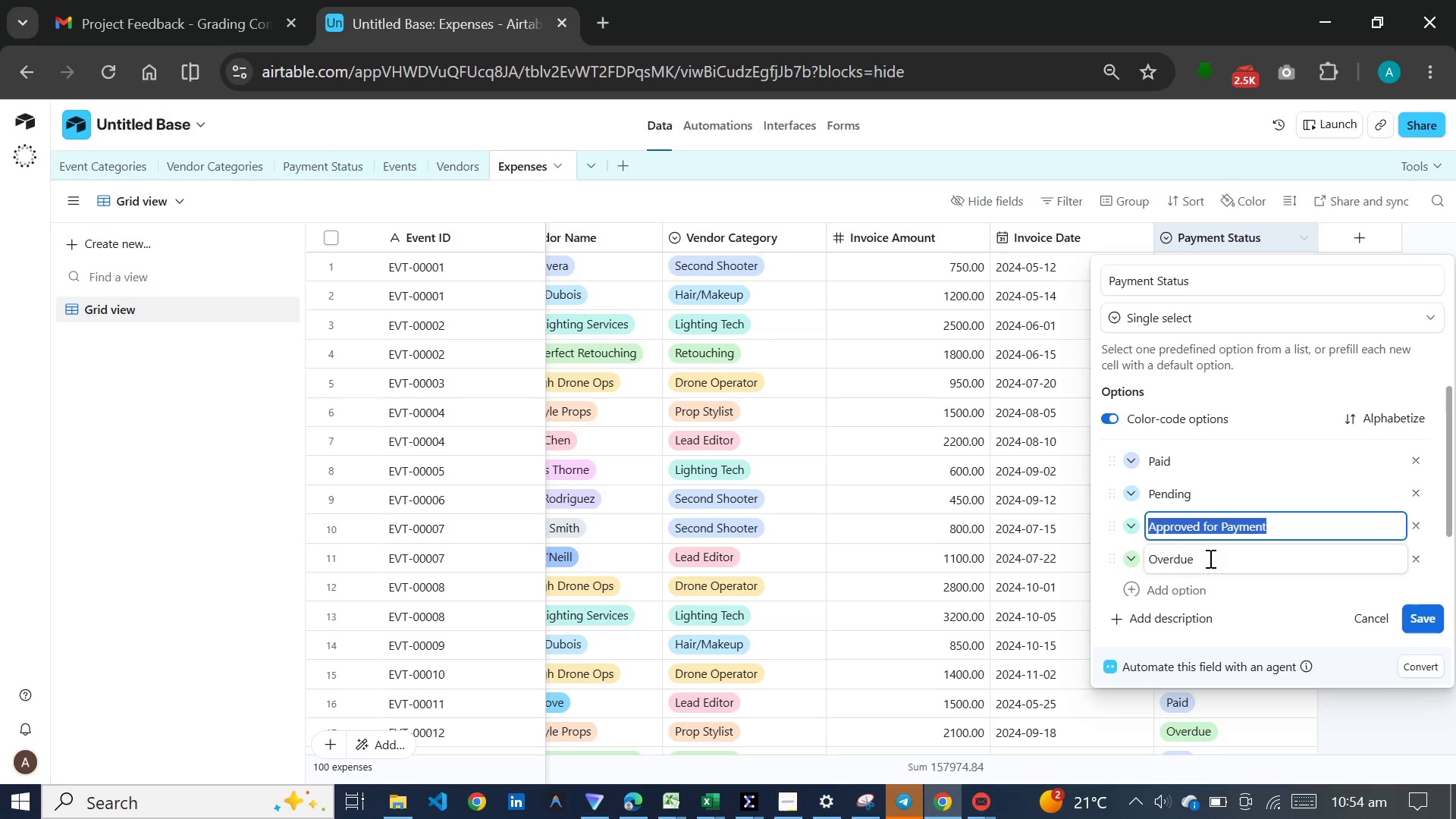 
left_click([1209, 560])
 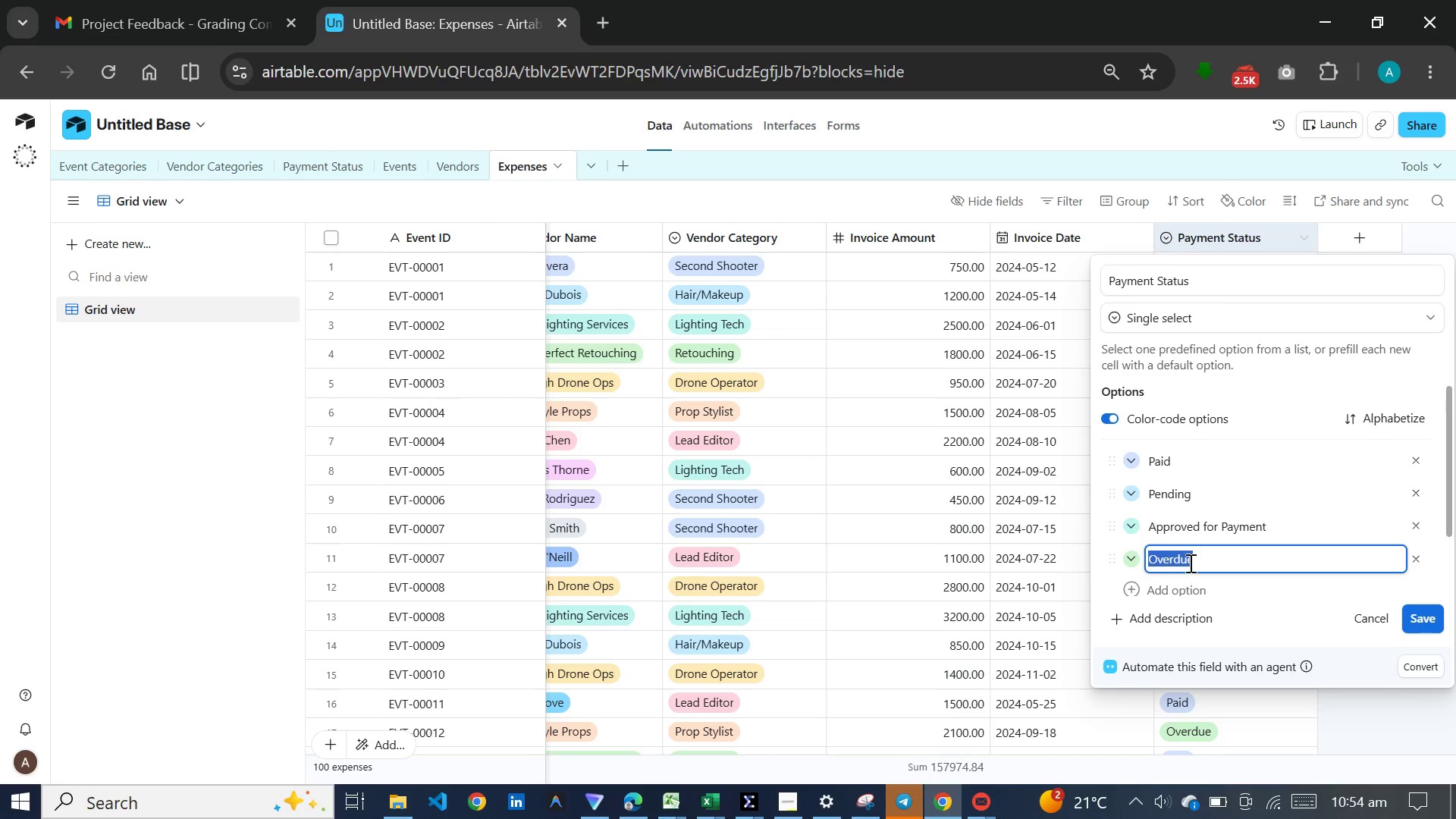 
left_click_drag(start_coordinate=[1209, 560], to_coordinate=[1156, 562])
 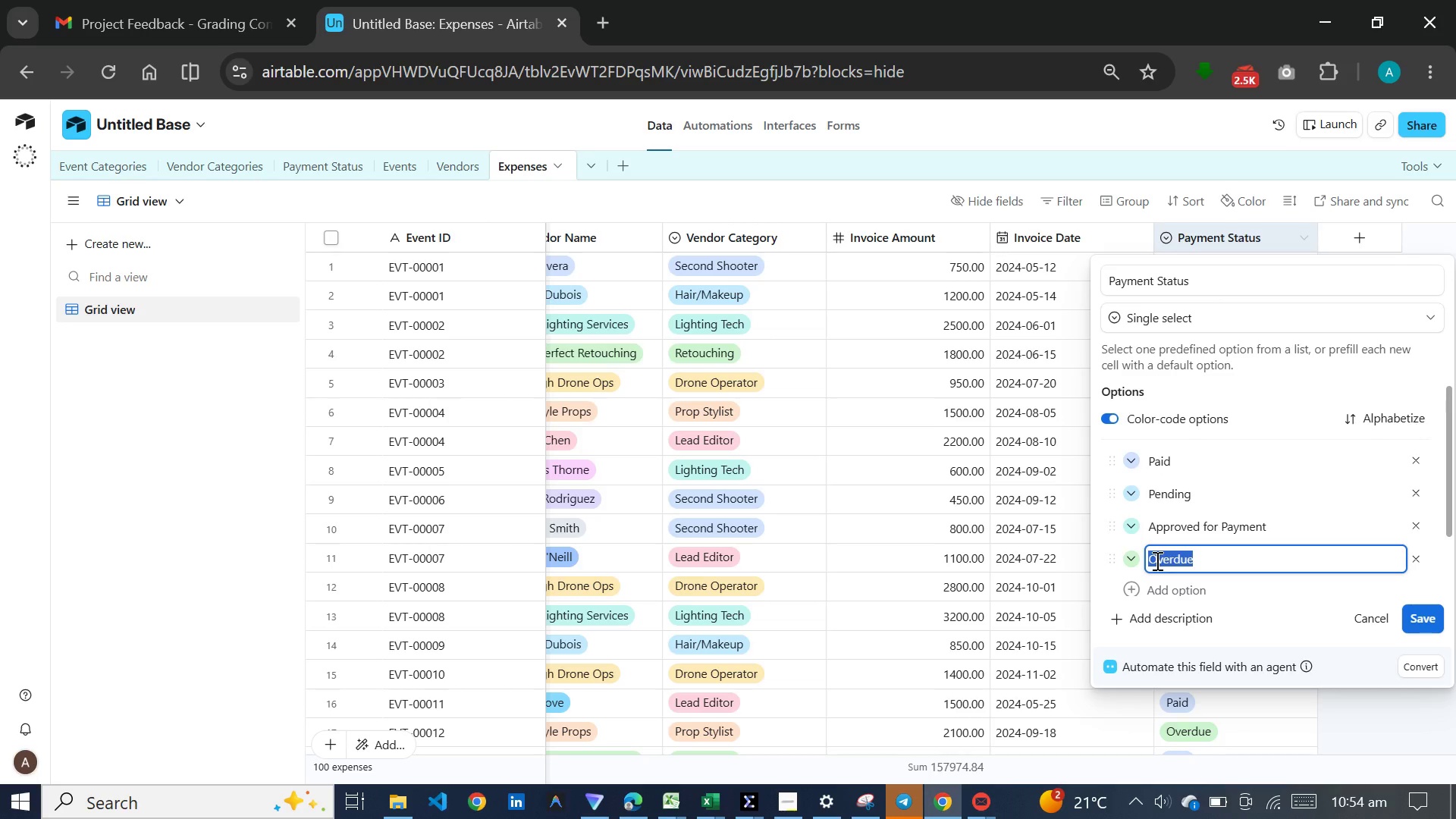 
key(Control+C)
 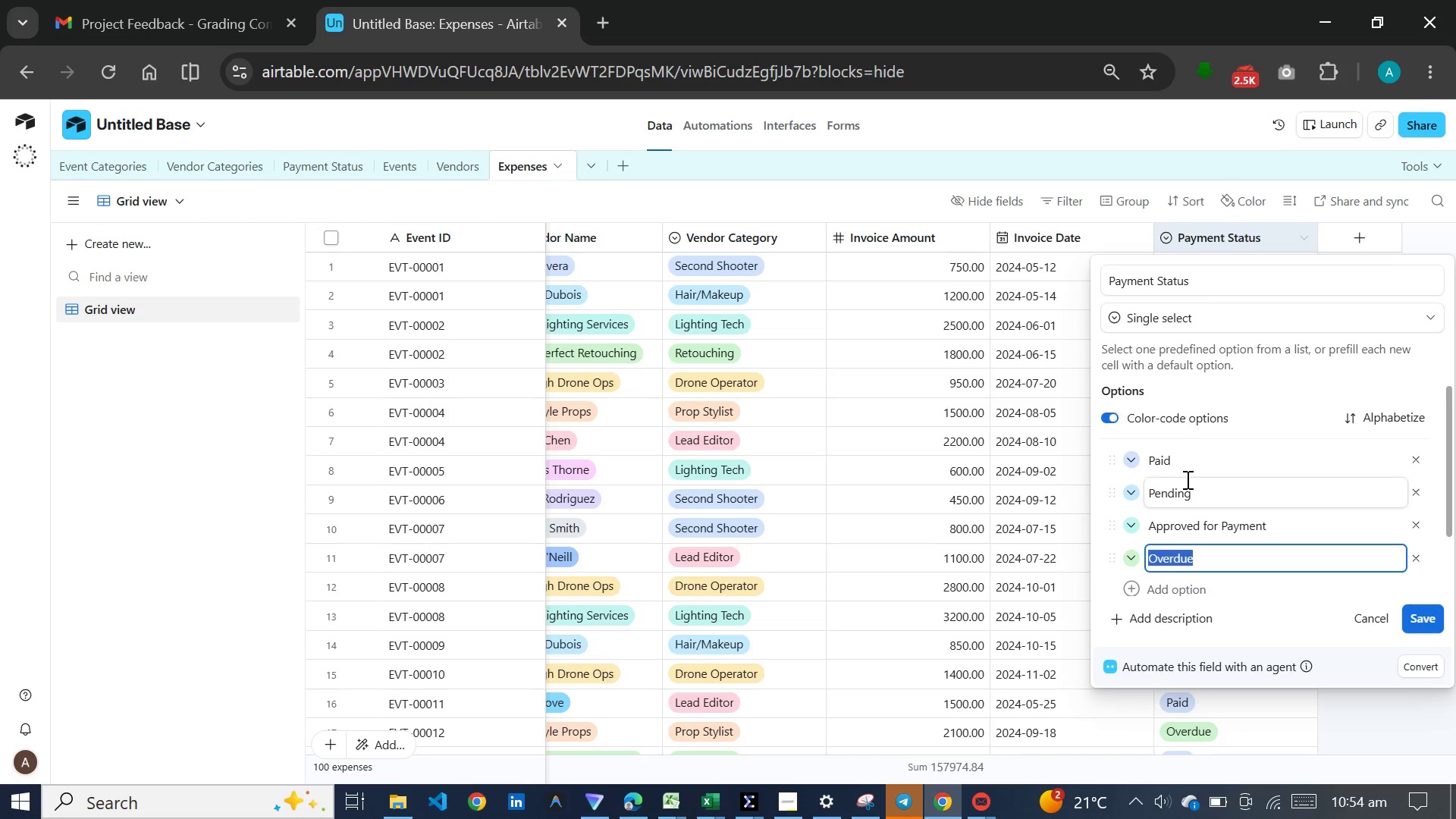 
scroll: coordinate [1186, 479], scroll_direction: down, amount: 3.0
 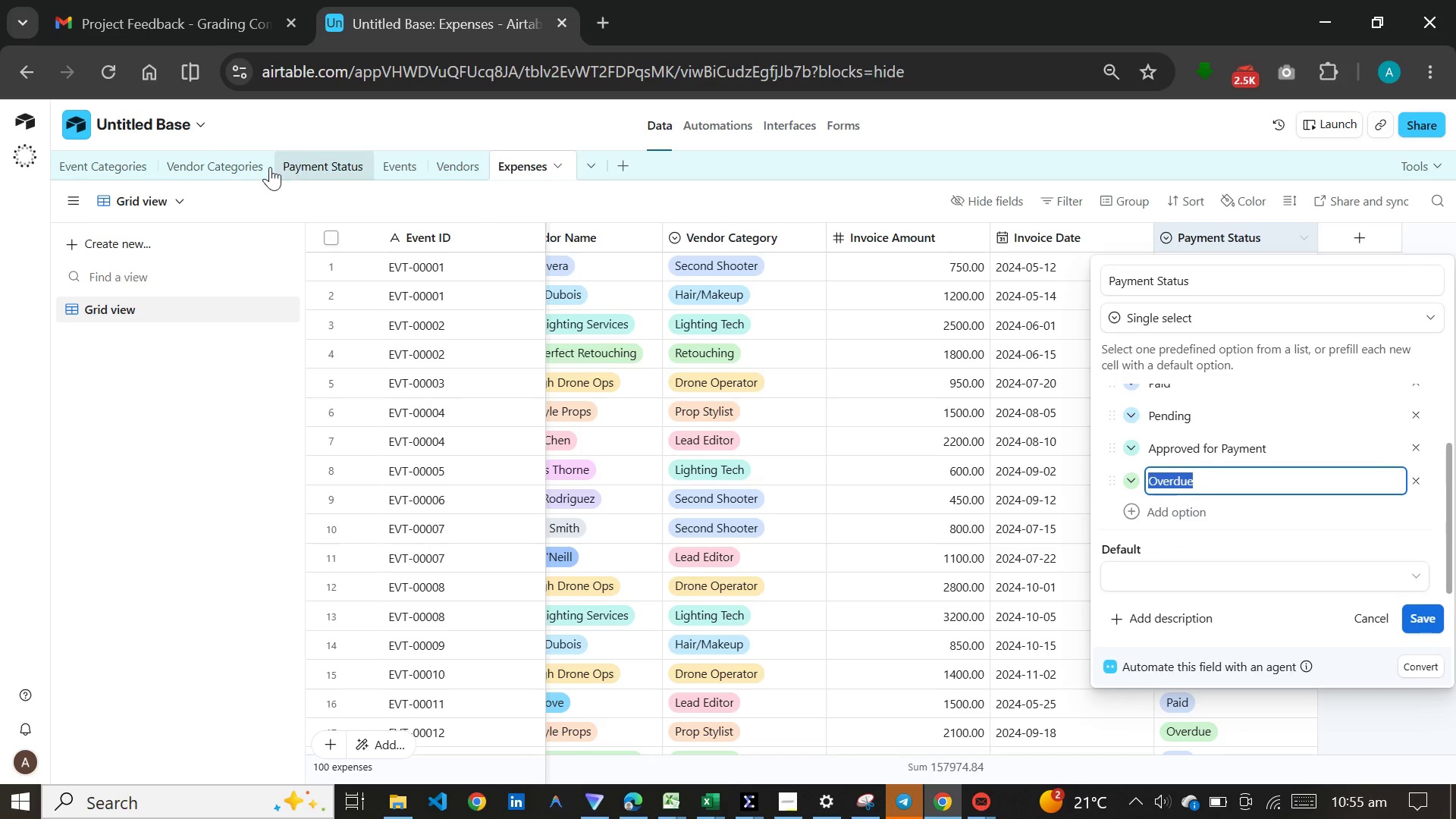 
left_click([316, 160])
 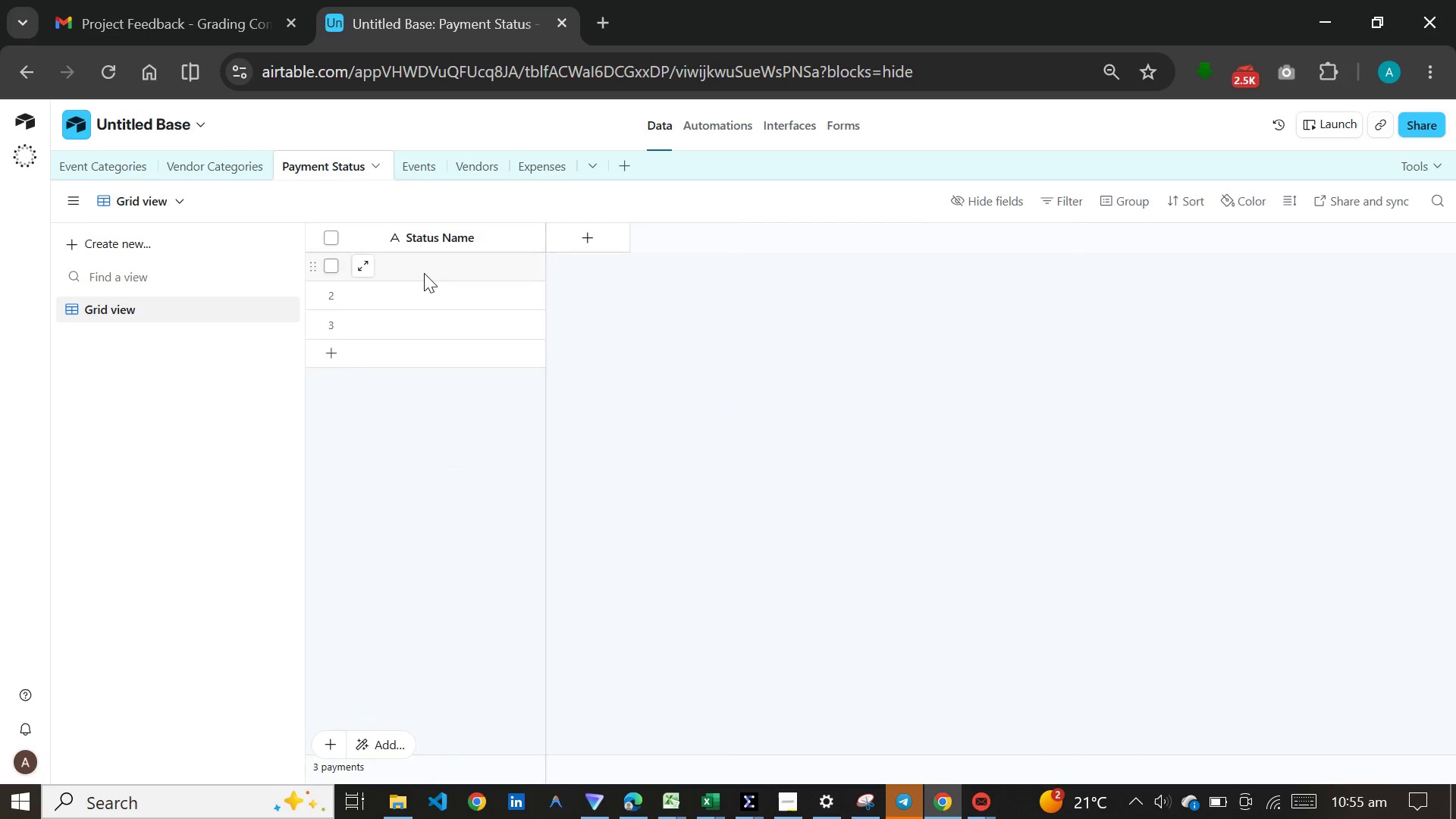 
left_click([425, 271])
 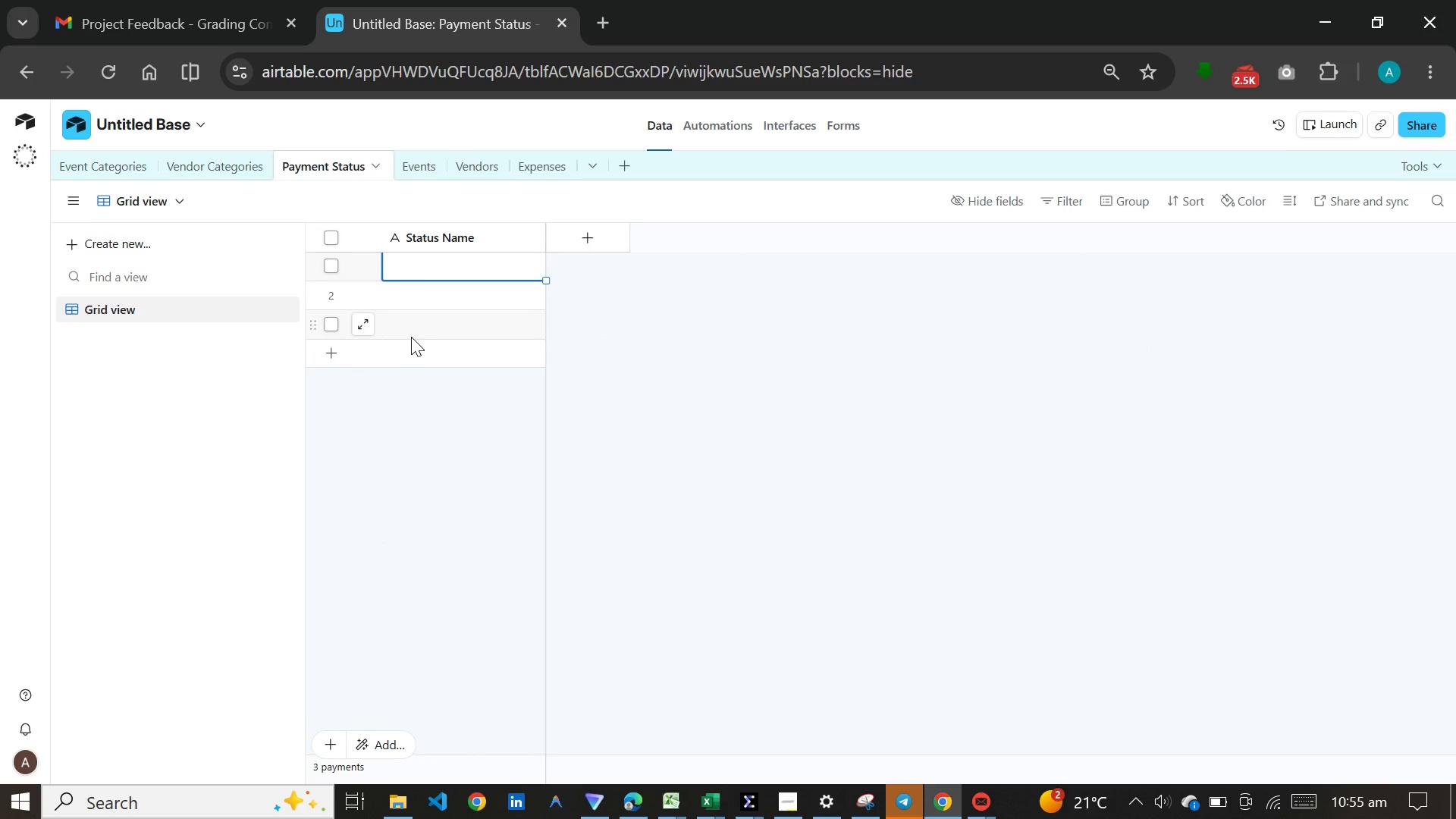 
left_click([411, 337])
 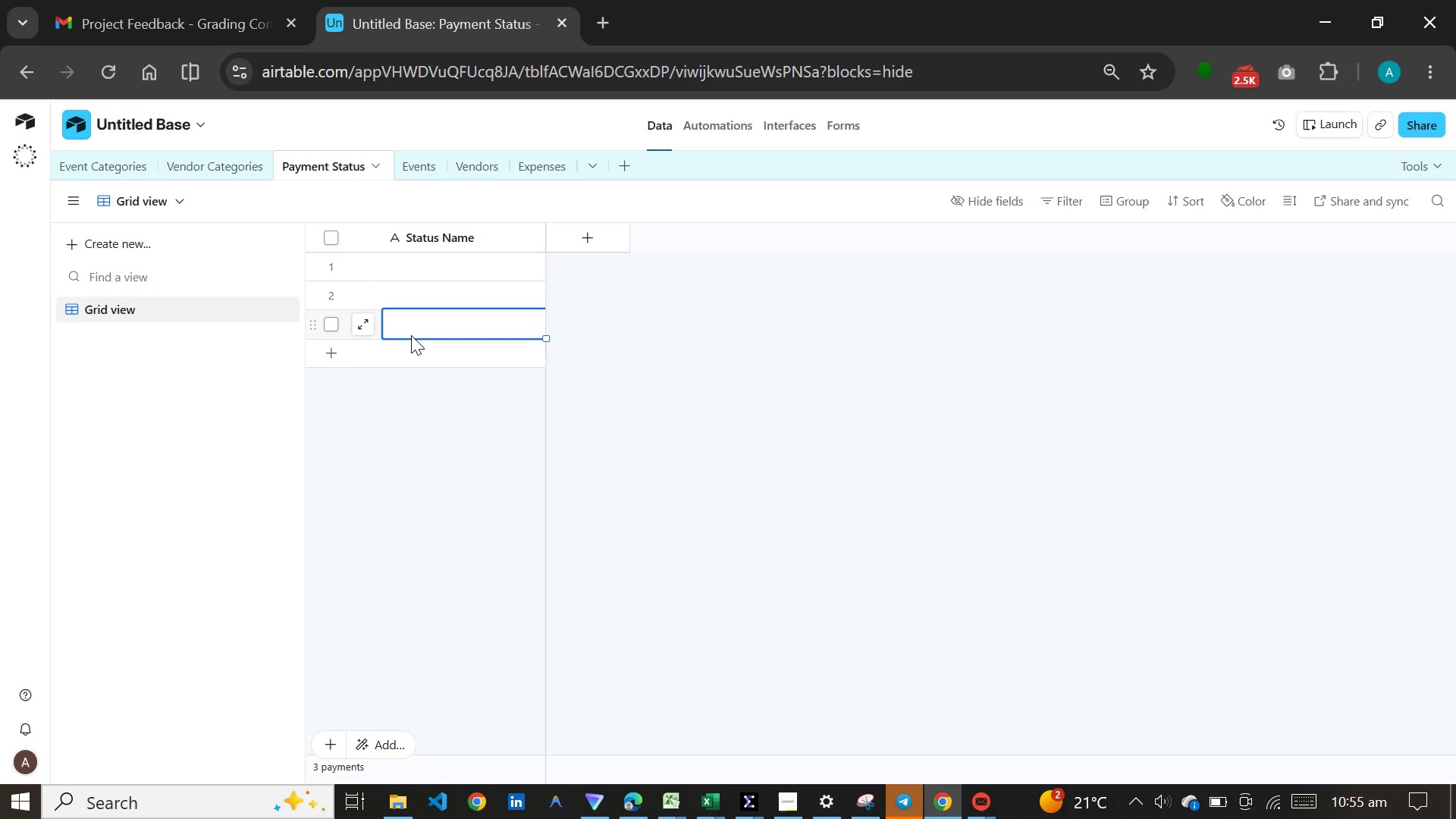 
key(Shift+Enter)
 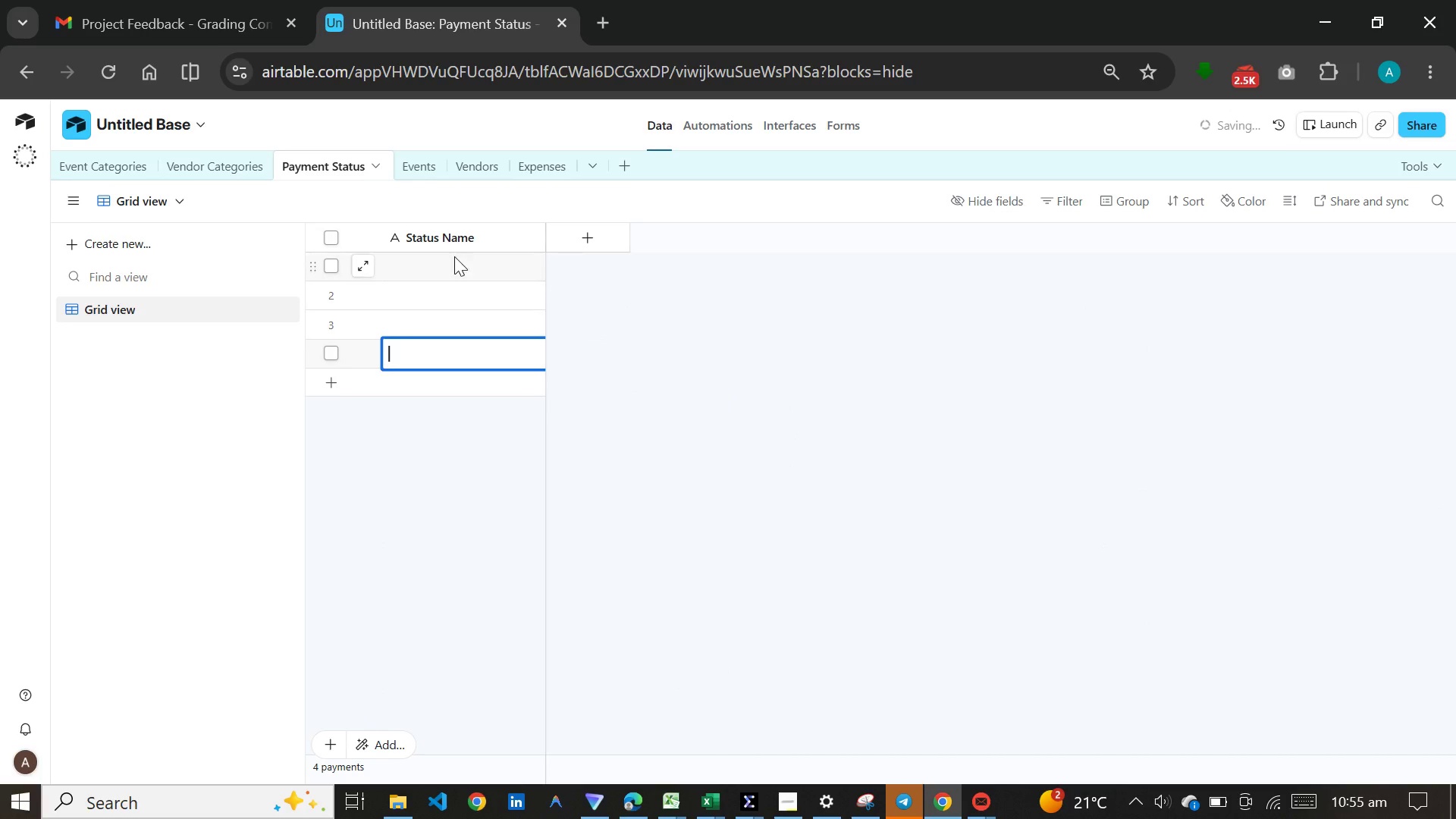 
left_click([454, 253])
 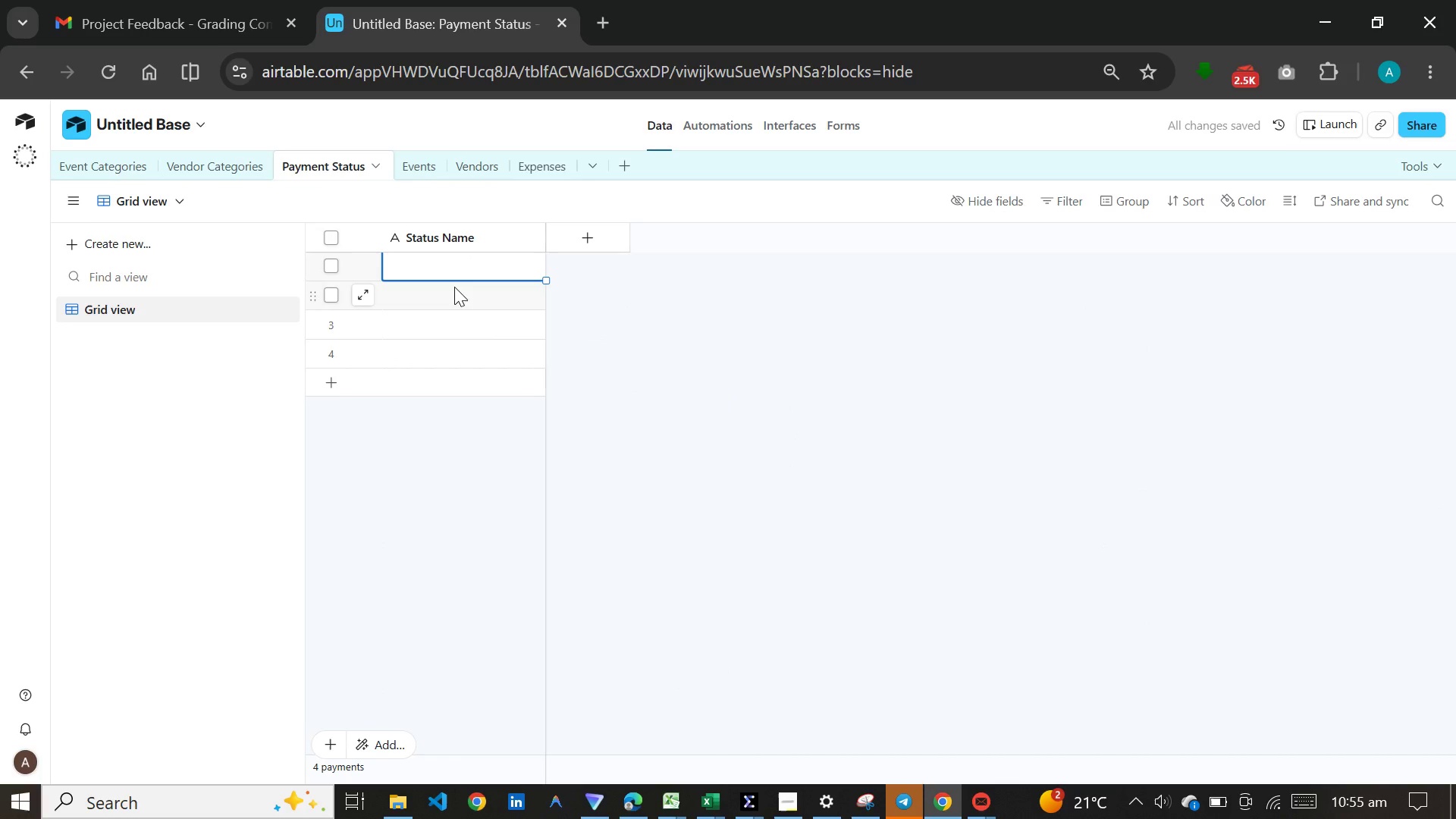 
key(Meta+V)
 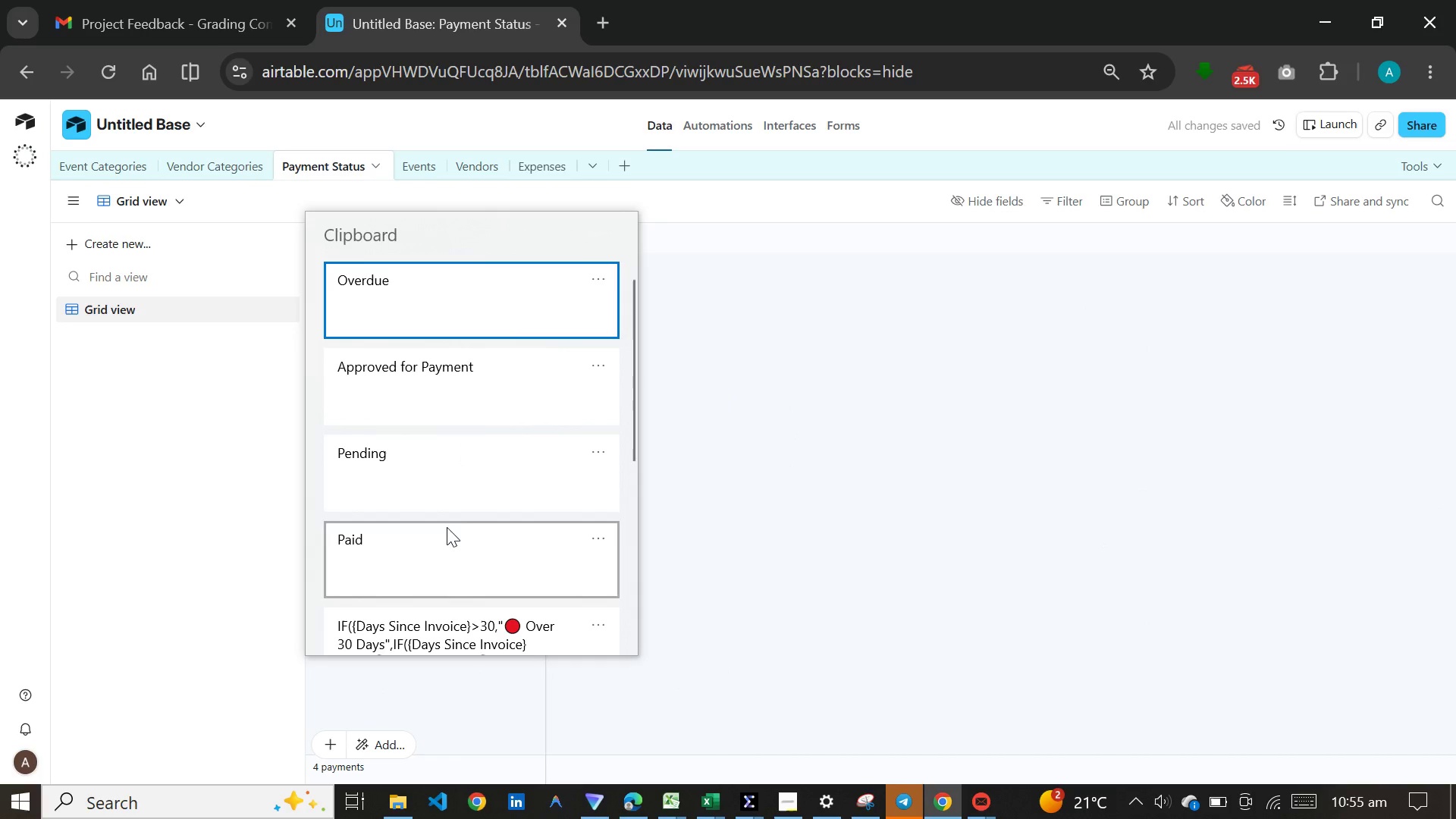 
left_click([447, 527])
 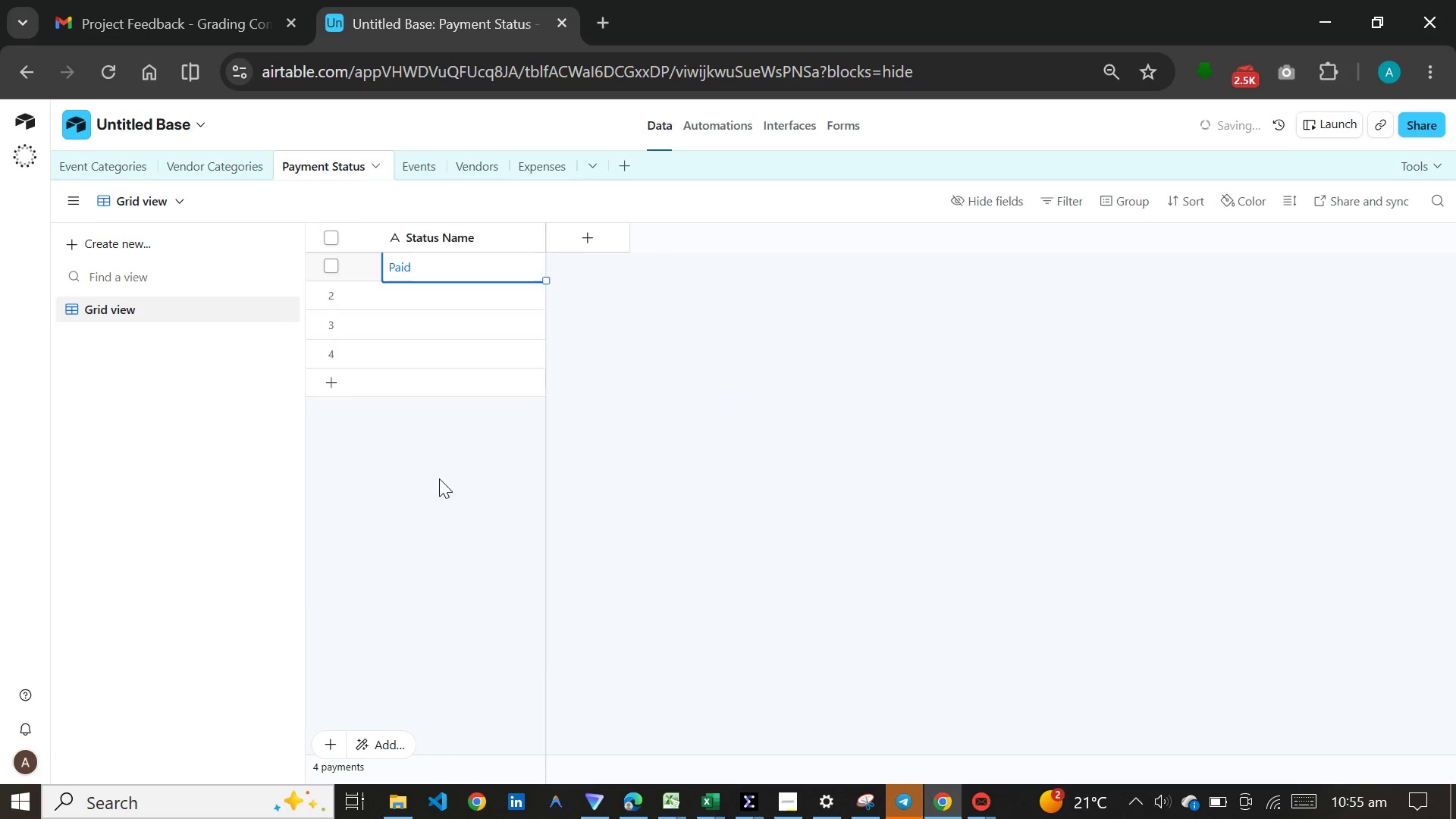 
key(Control+ControlLeft)
 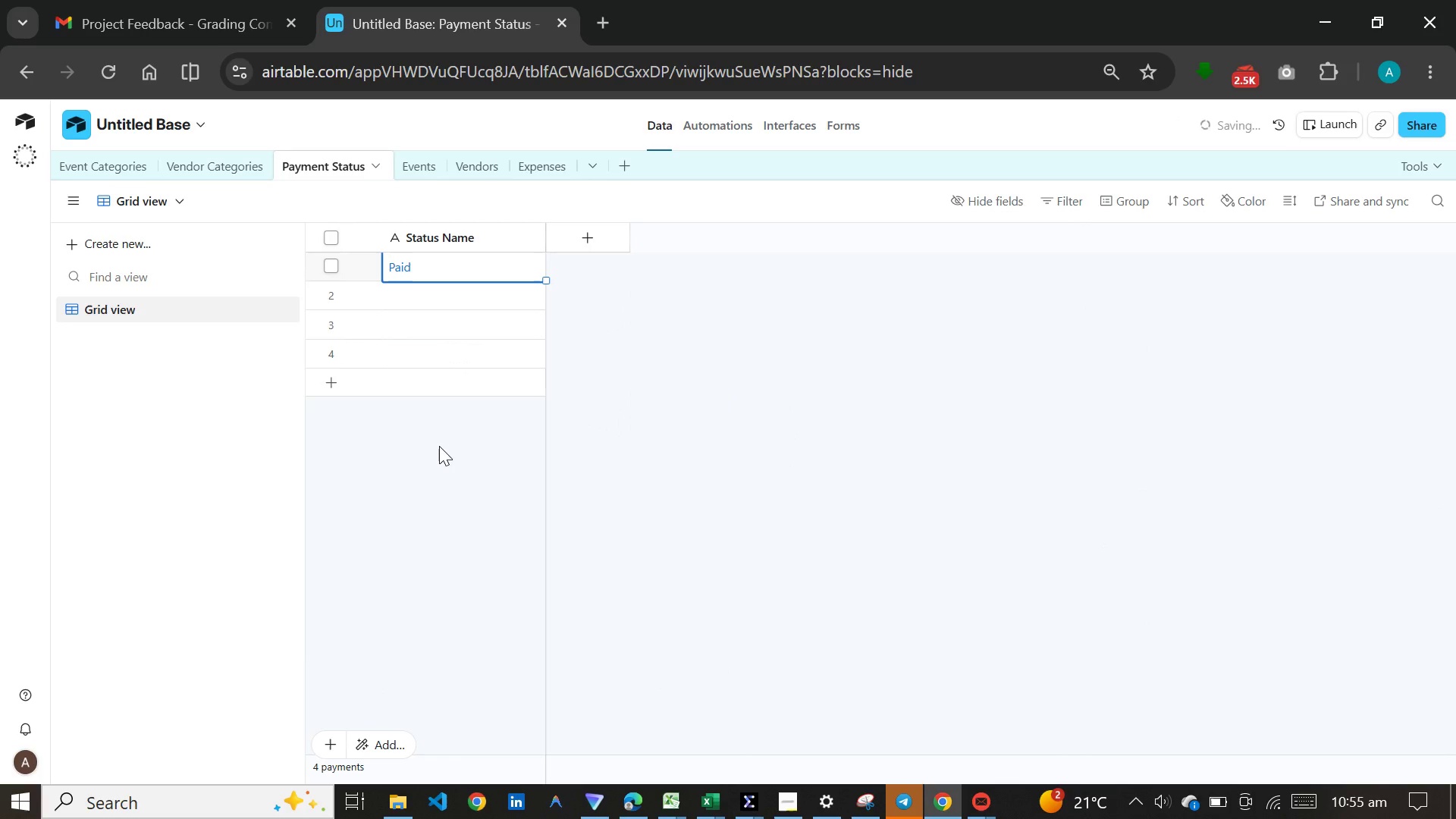 
hold_key(key=V, duration=2.41)
 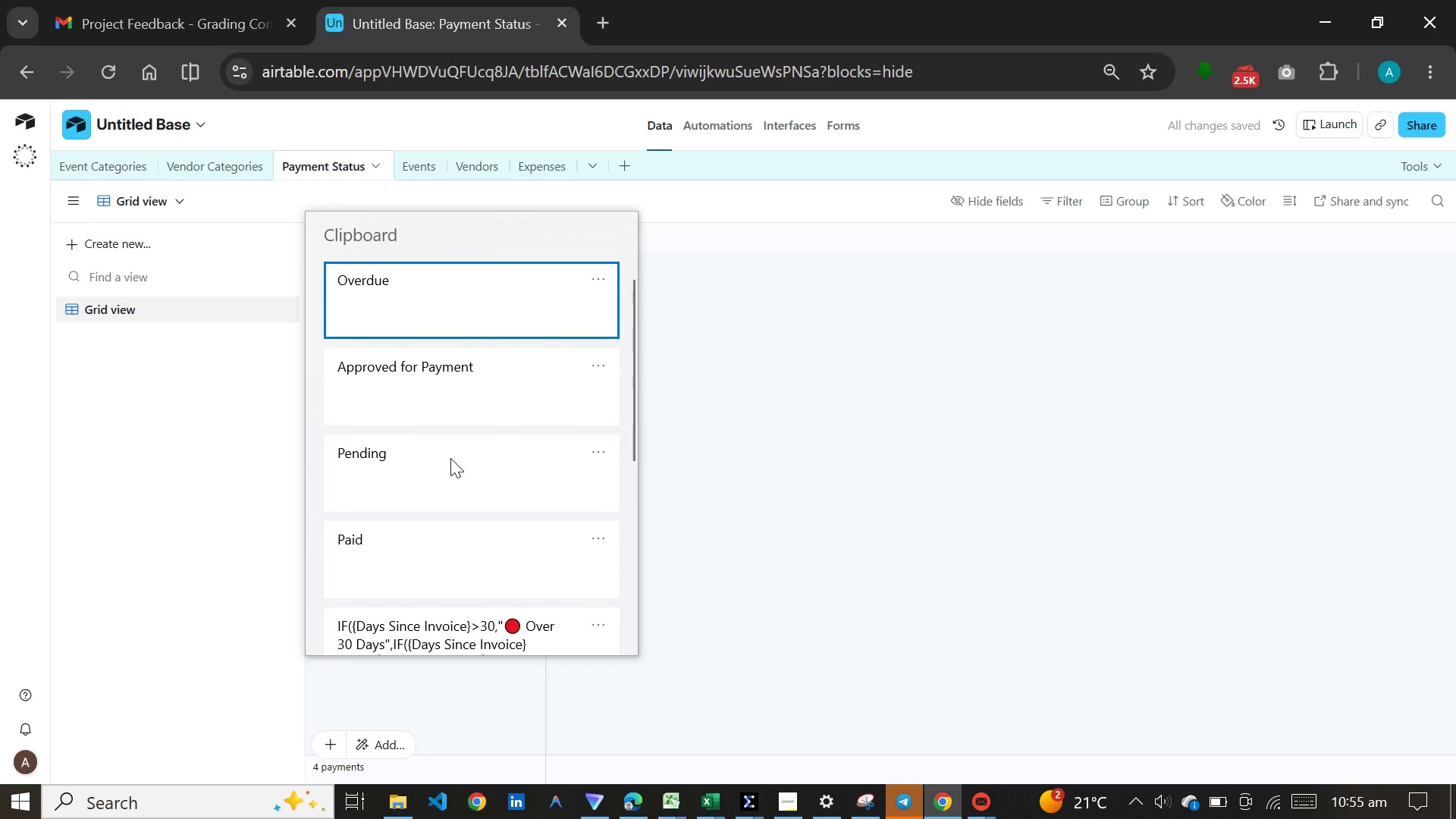 
left_click([466, 297])
 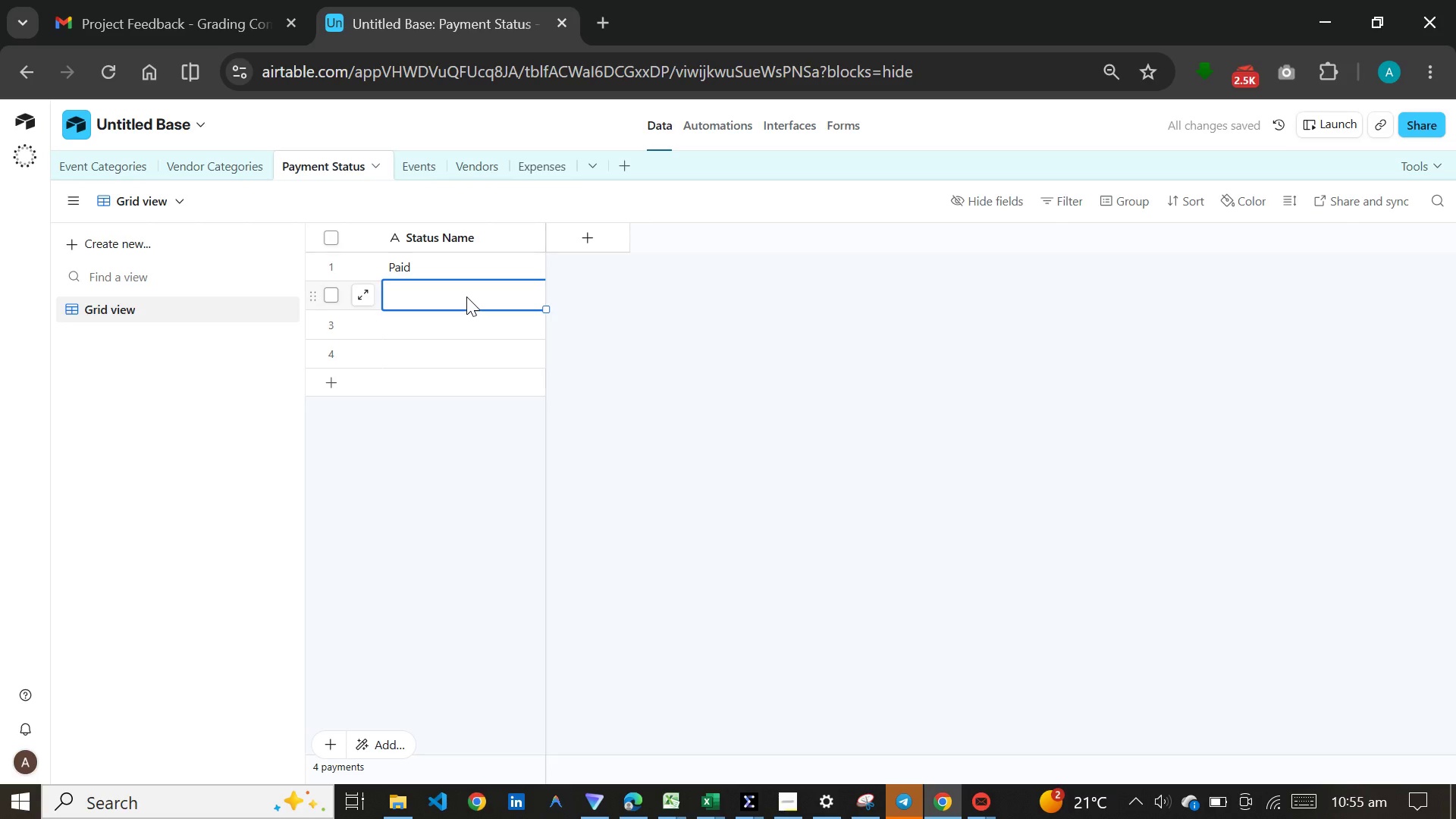 
hold_key(key=MetaLeft, duration=0.56)
 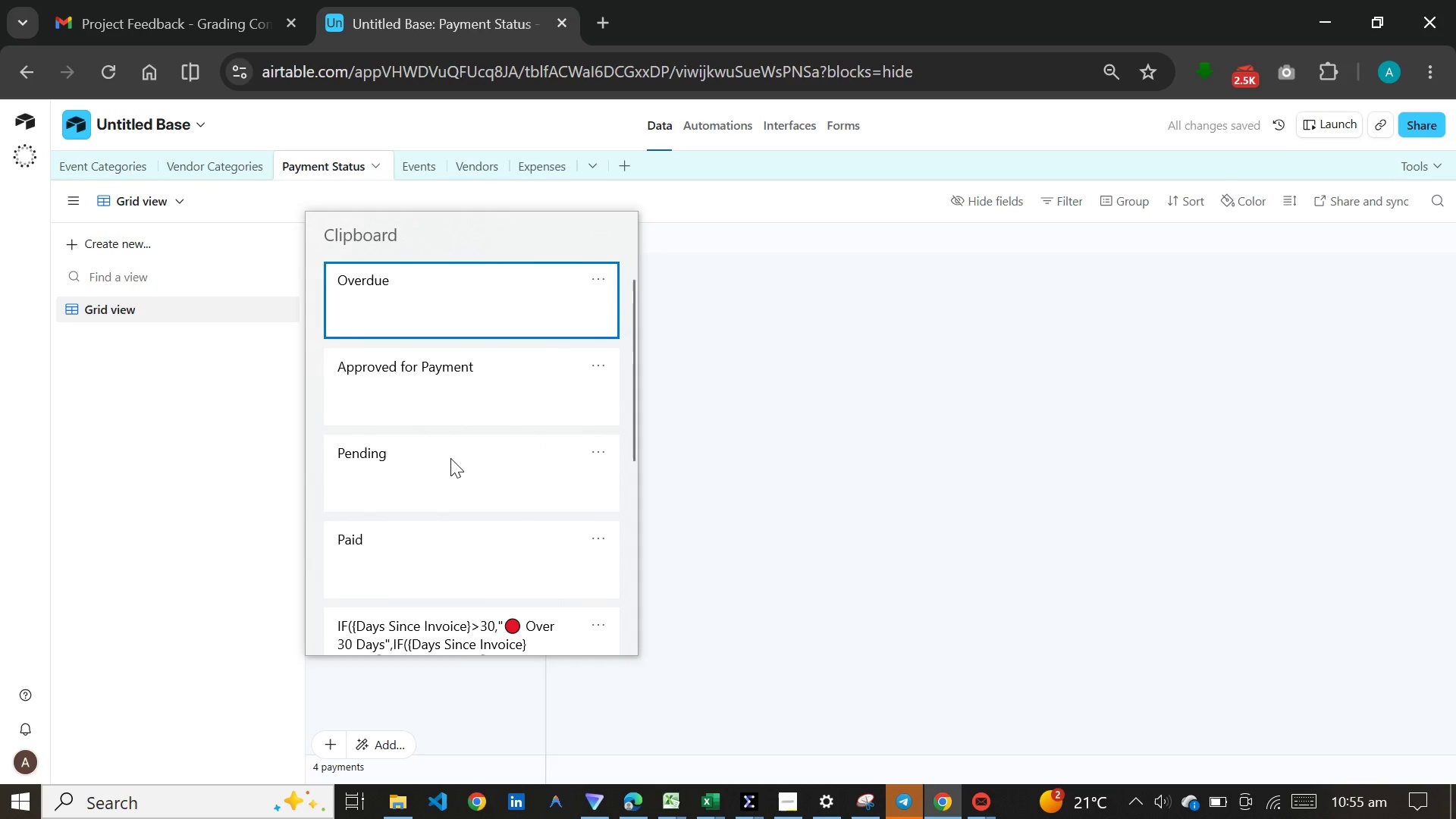 
left_click([450, 458])
 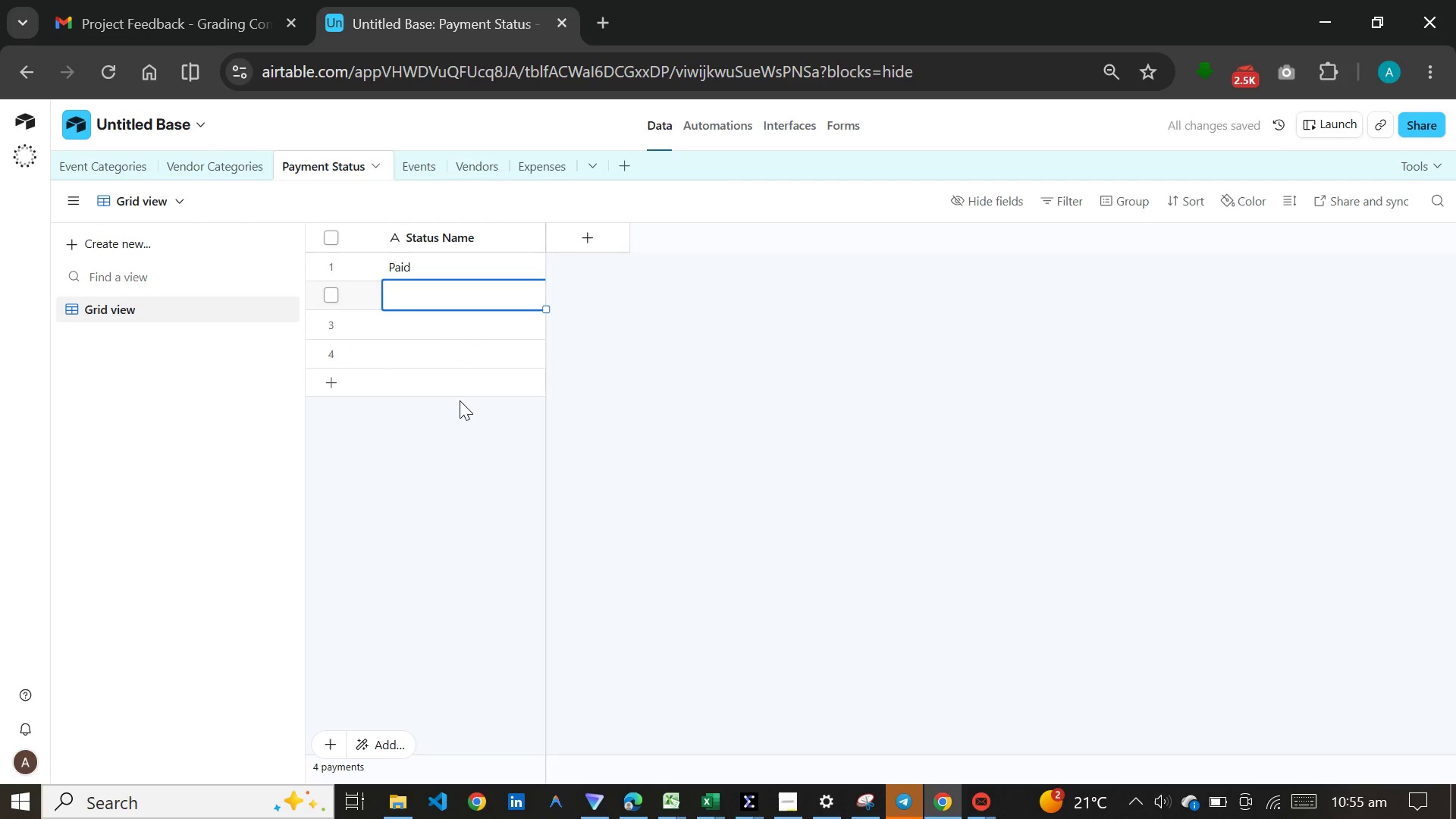 
key(Control+ControlLeft)
 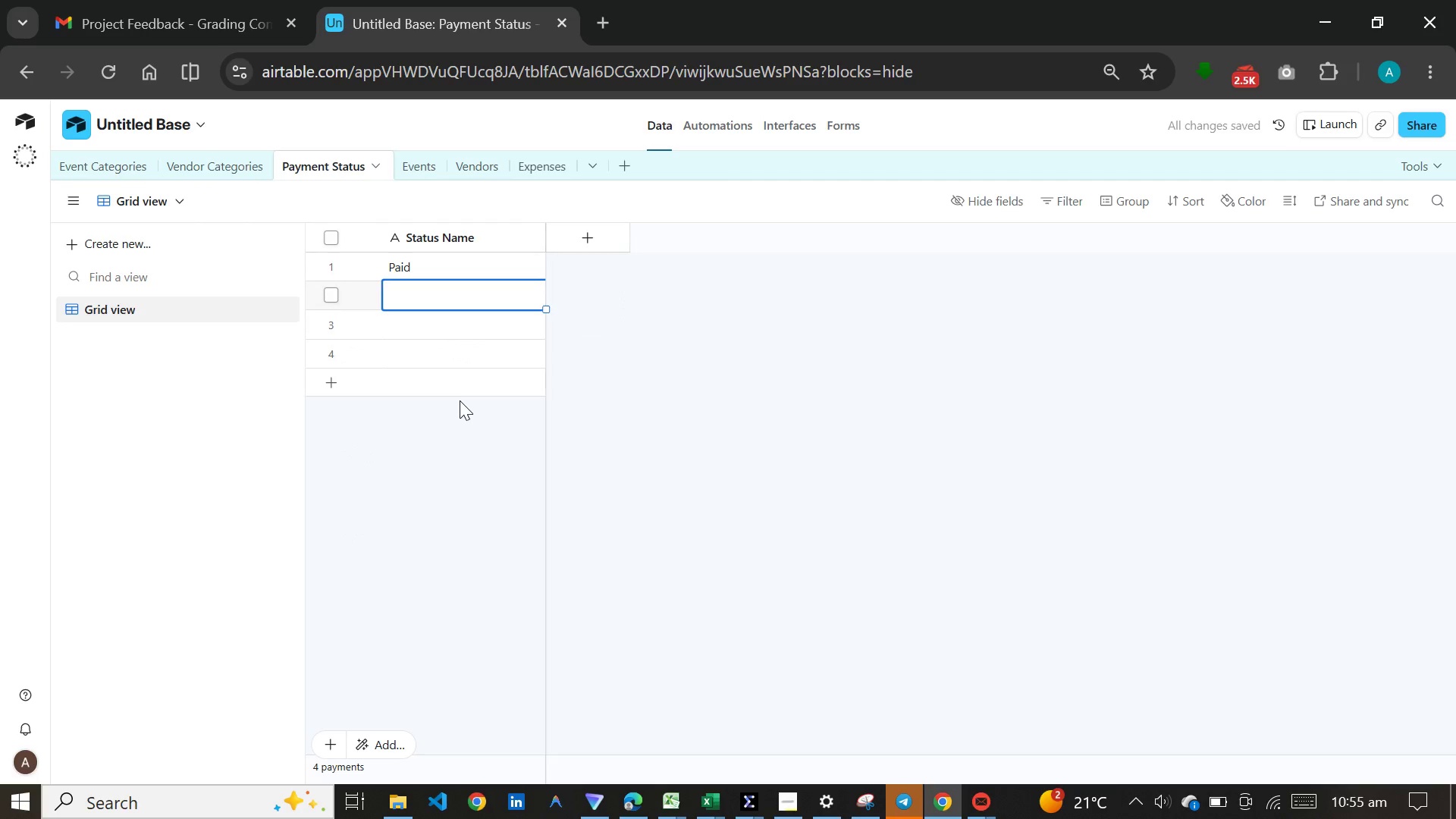 
key(Control+V)
 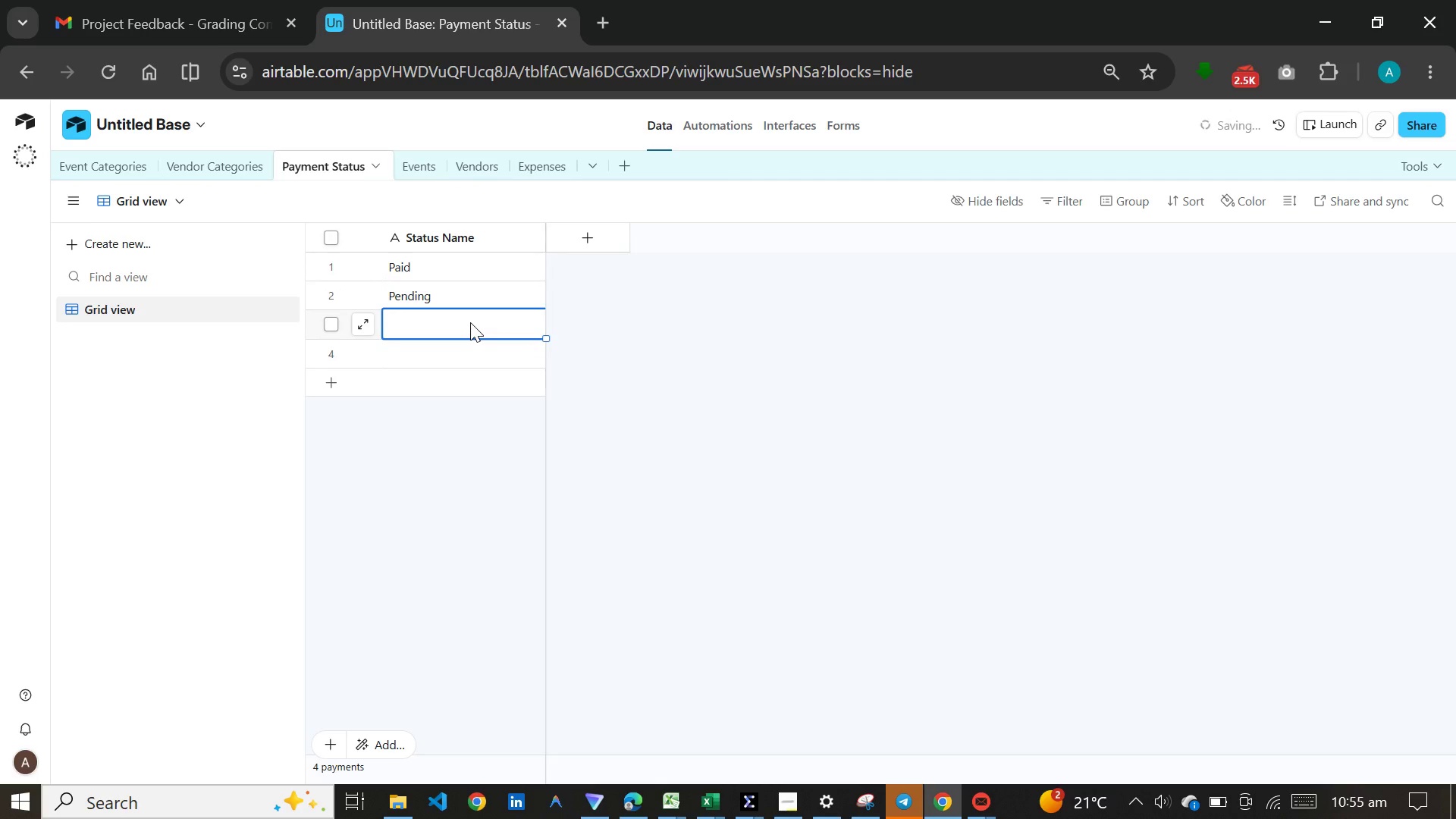 
left_click([470, 322])
 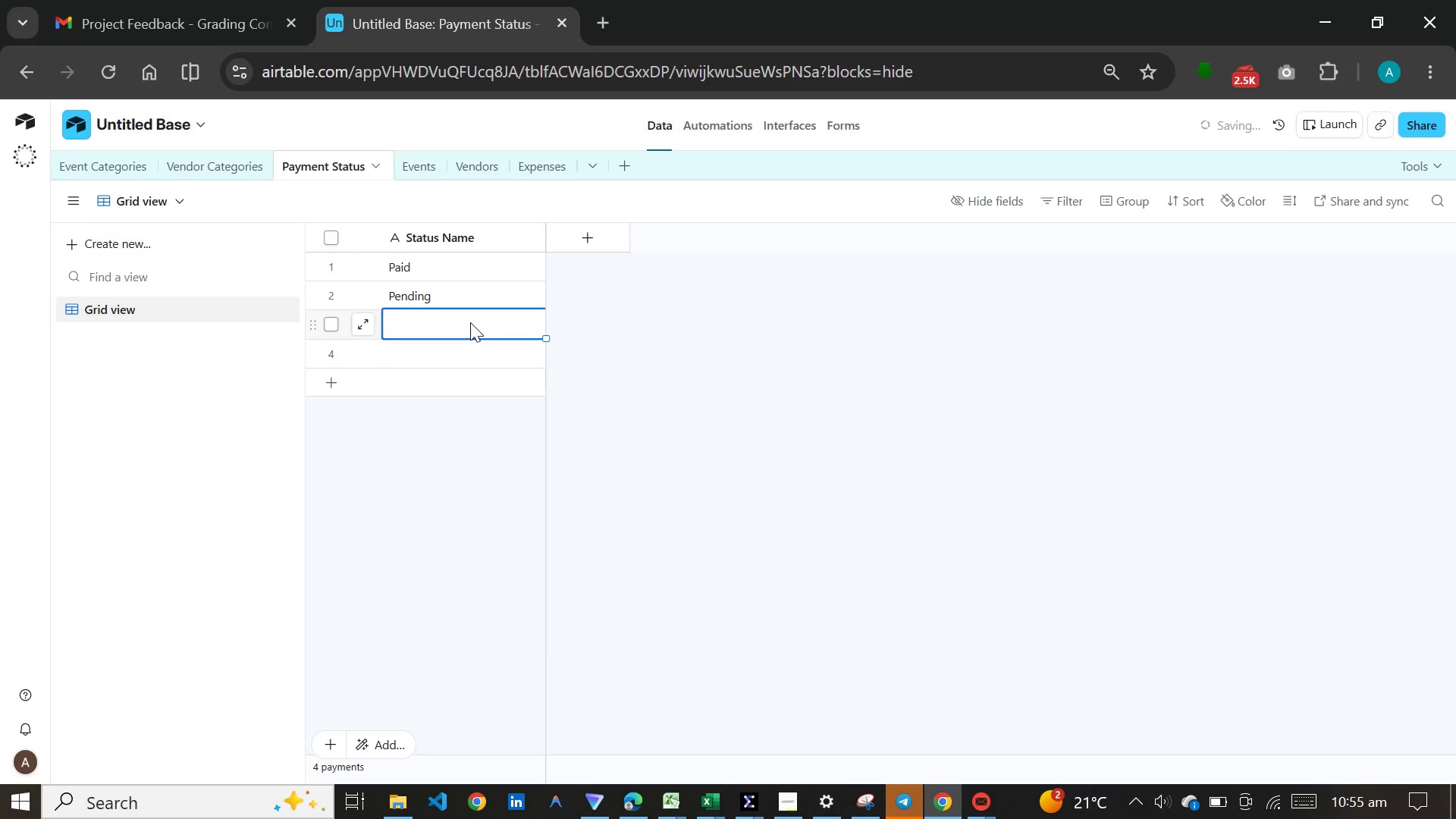 
key(Meta+V)
 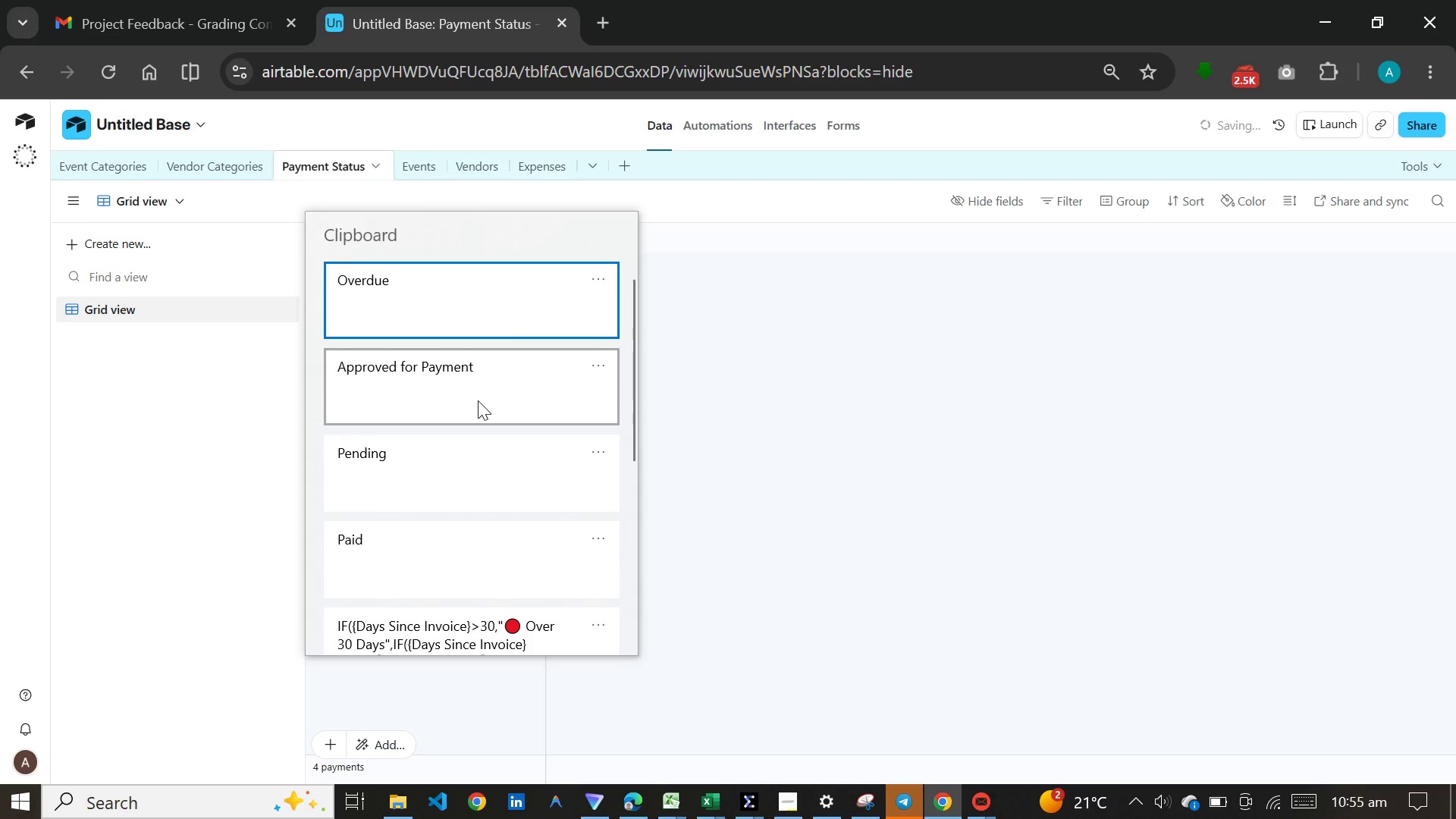 
left_click([478, 400])
 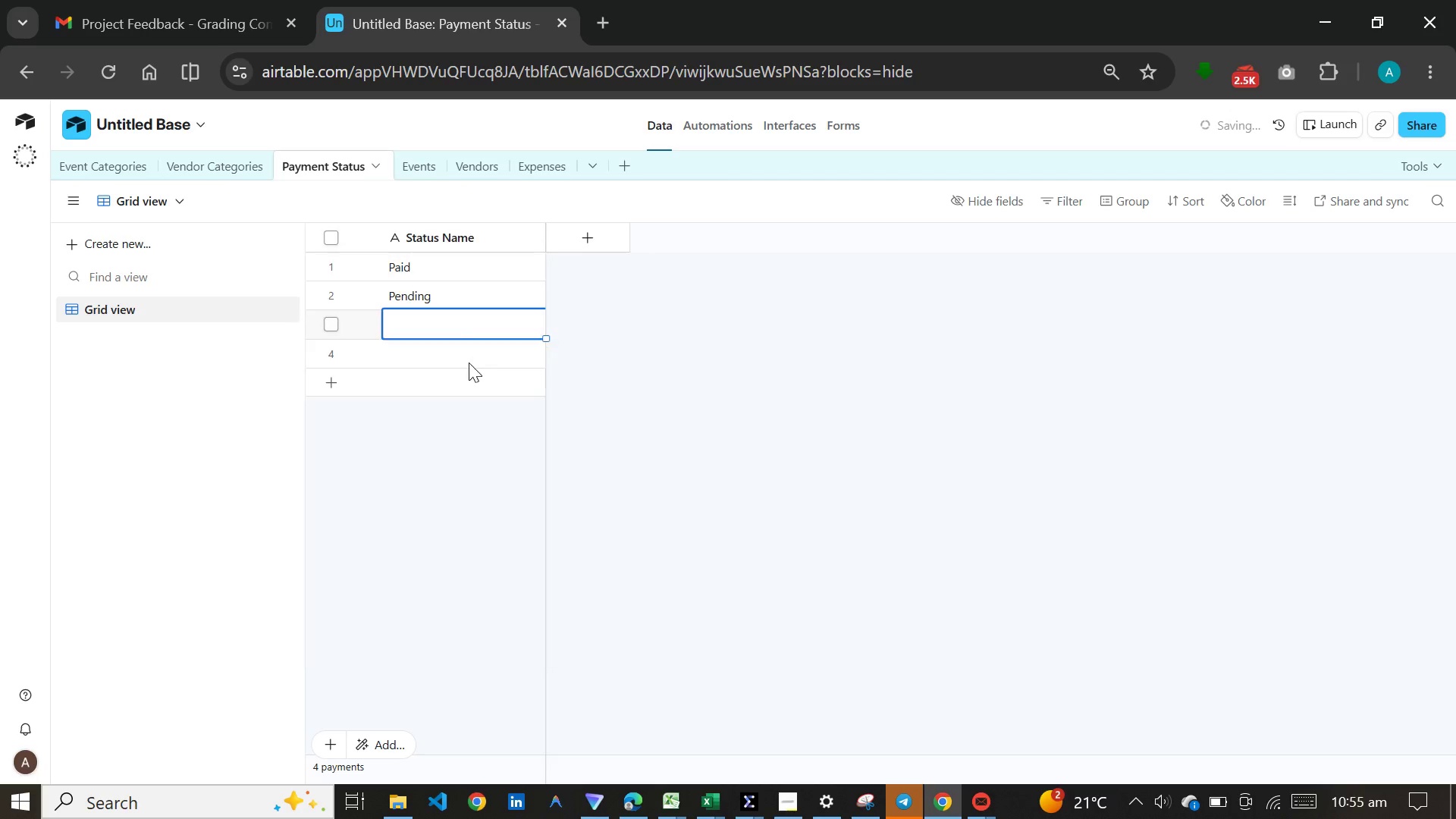 
key(Control+ControlLeft)
 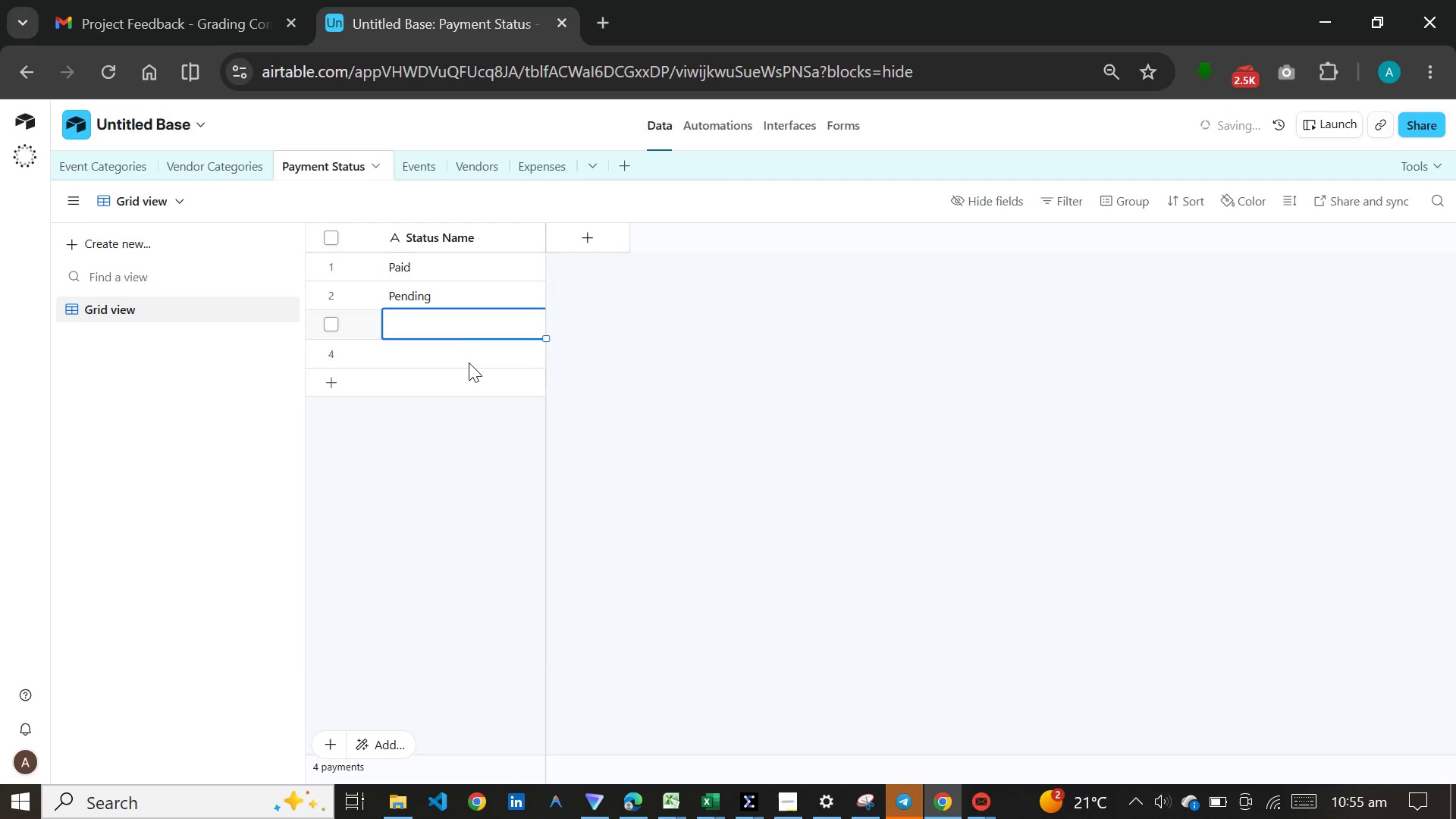 
hold_key(key=V, duration=1.83)
 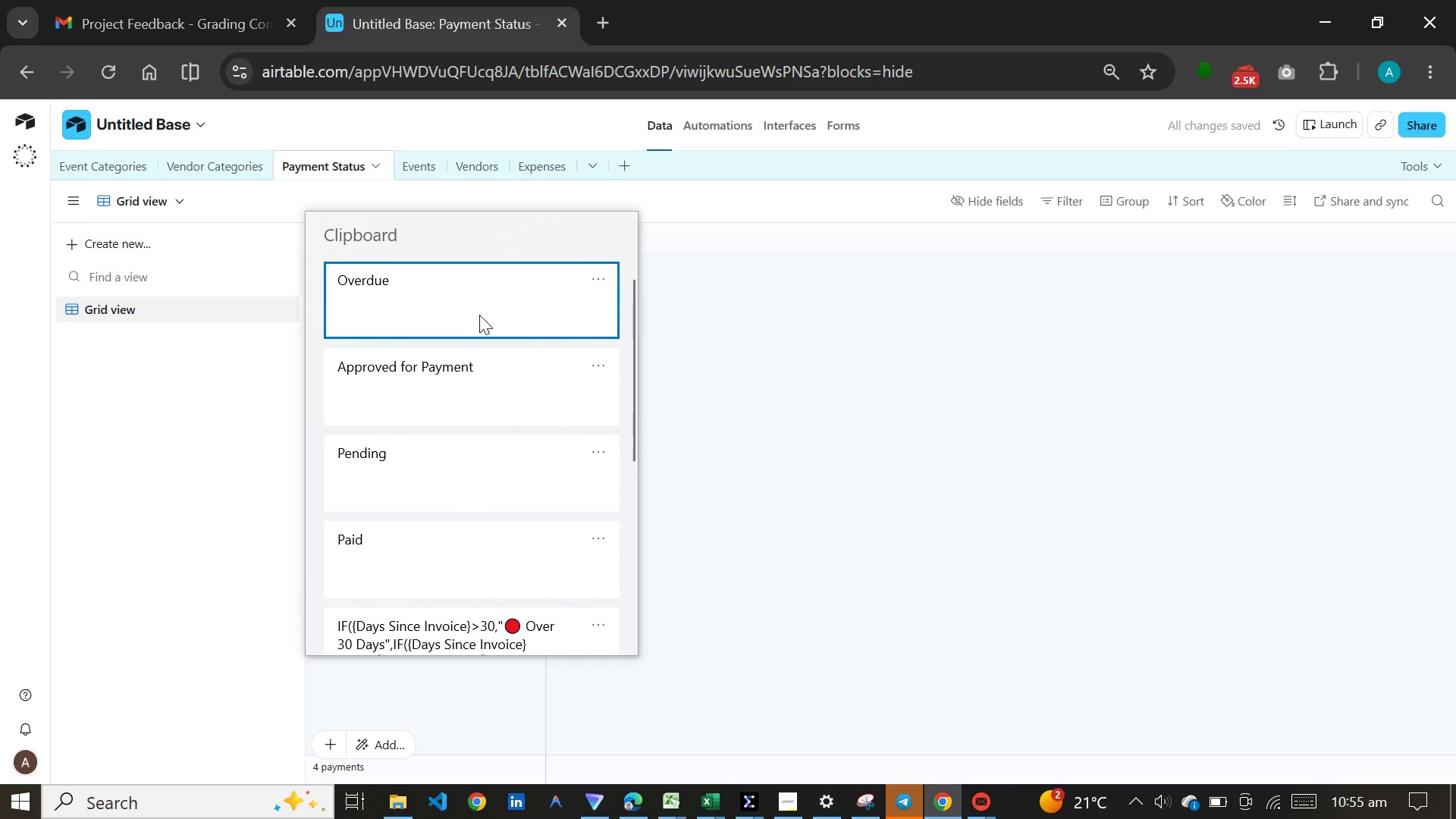 
left_click([466, 362])
 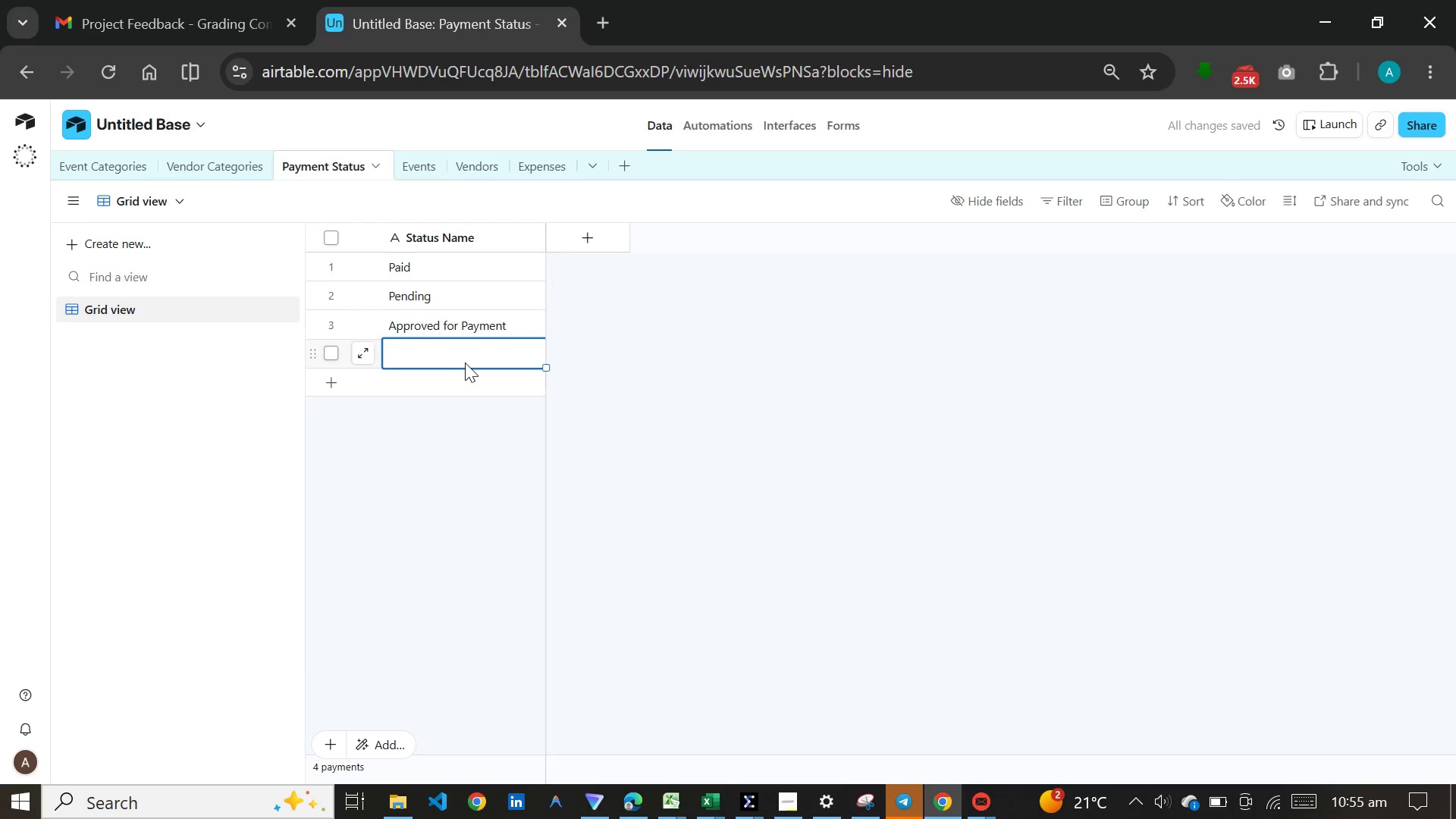 
hold_key(key=MetaLeft, duration=0.58)
 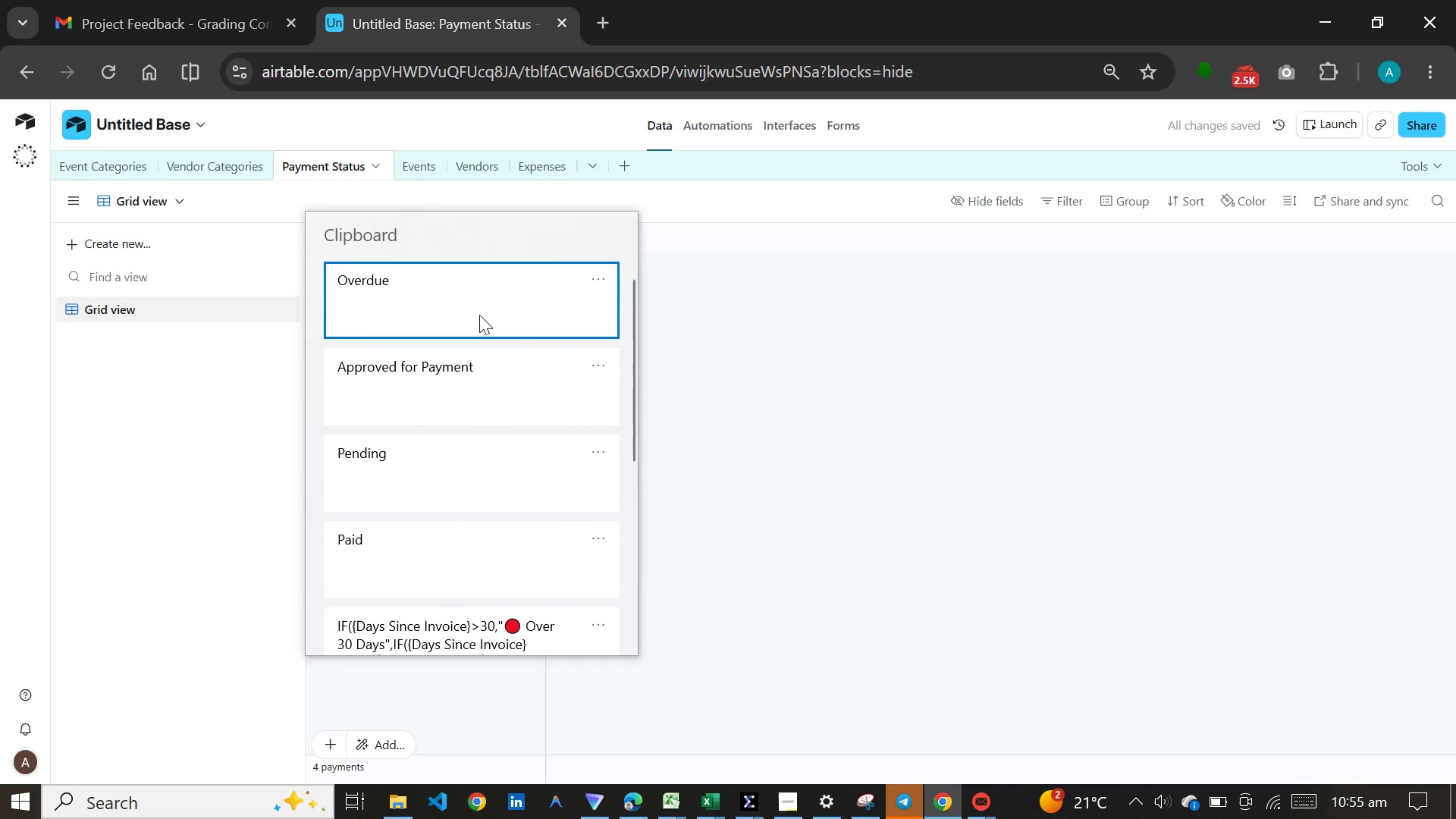 
left_click([479, 315])
 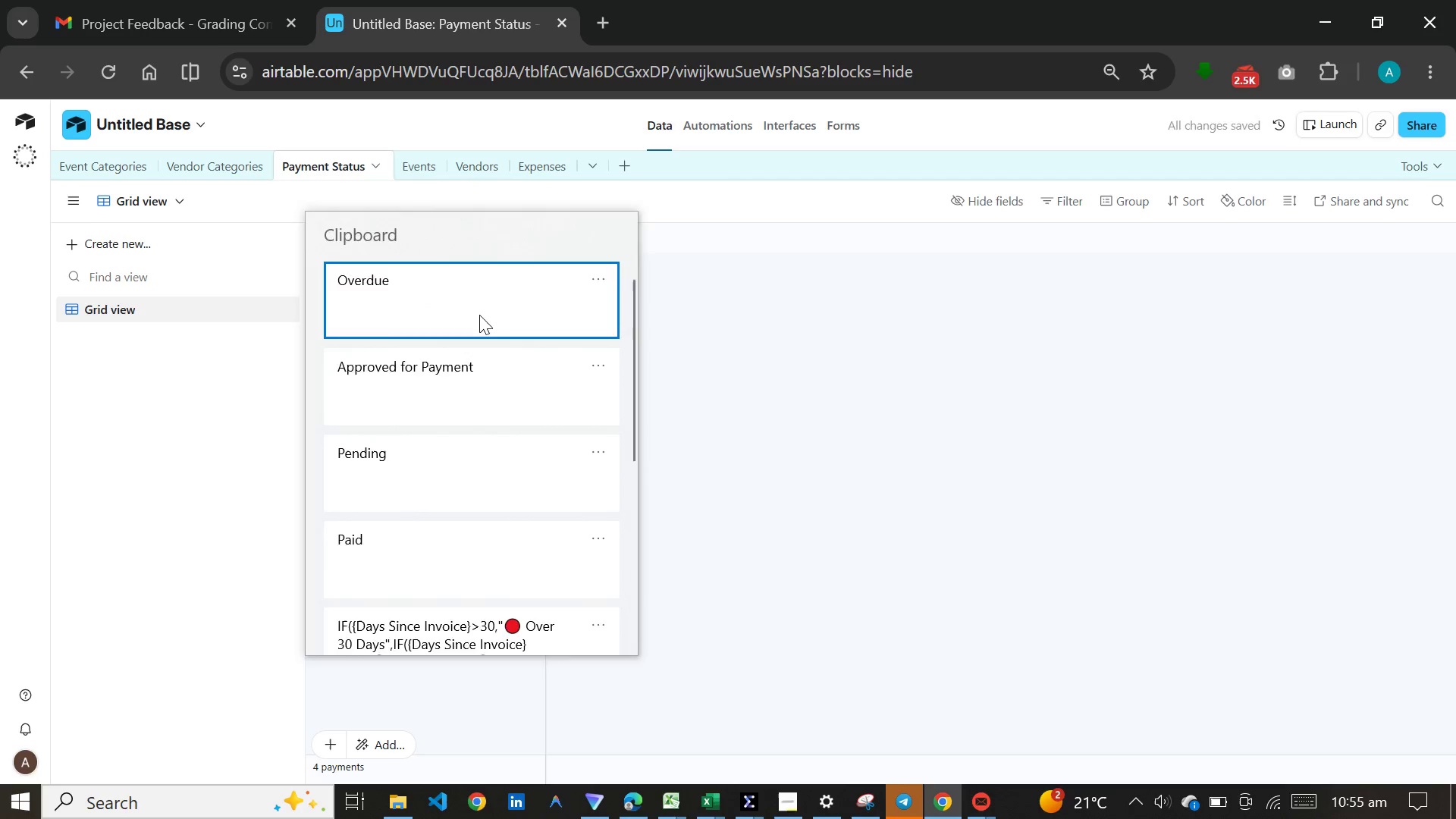 
key(Control+ControlLeft)
 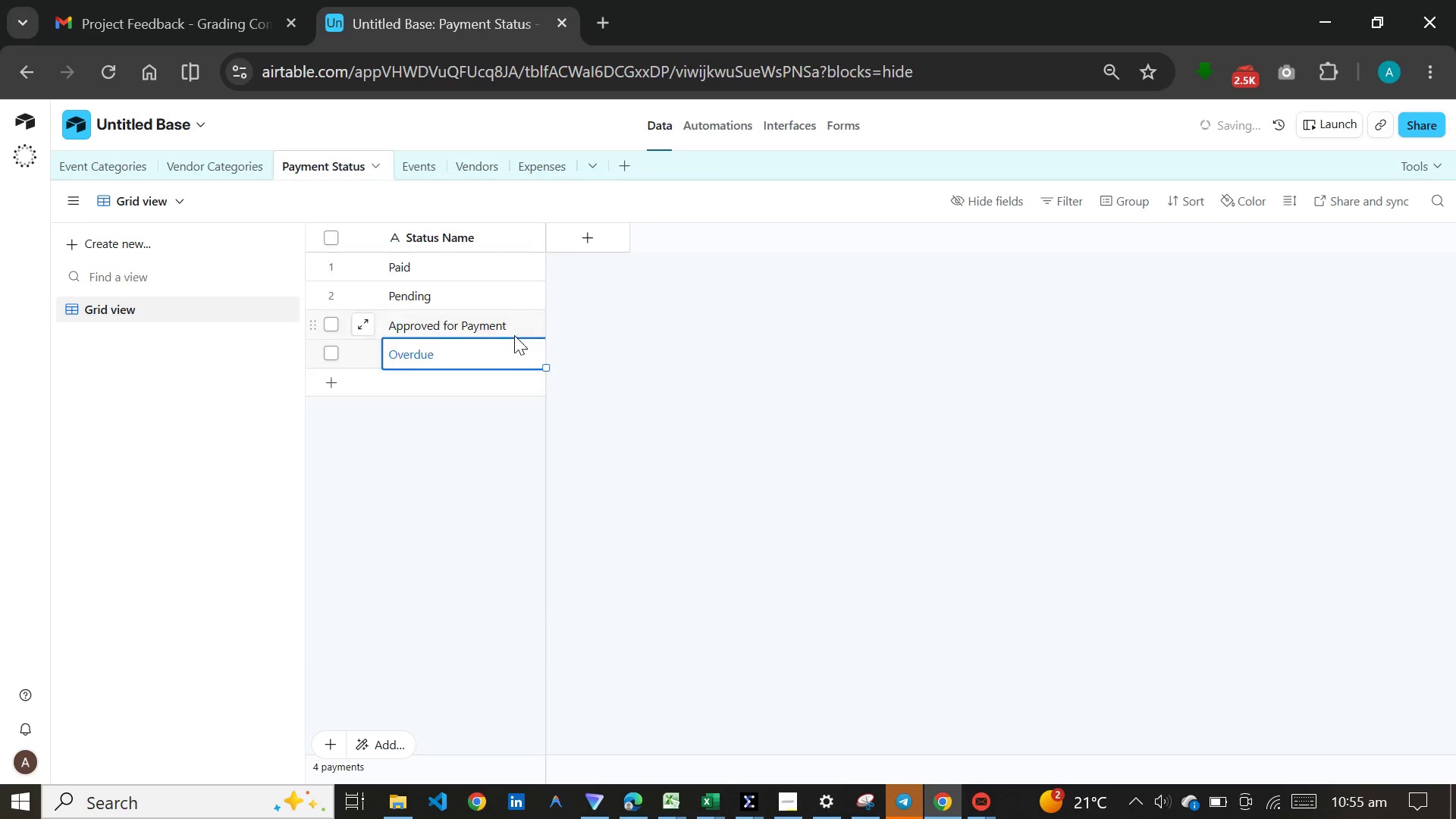 
key(Control+V)
 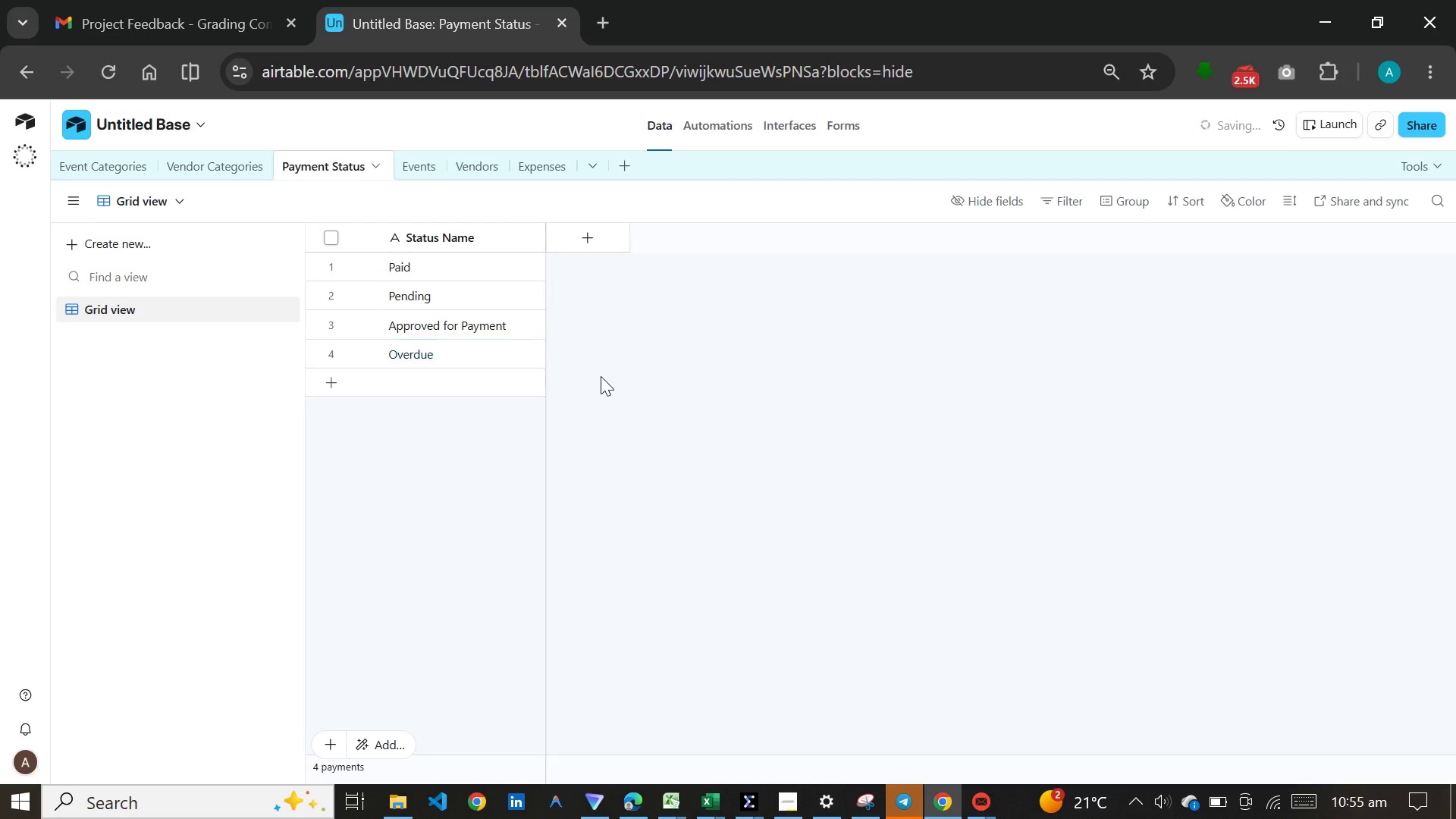 
left_click([601, 376])
 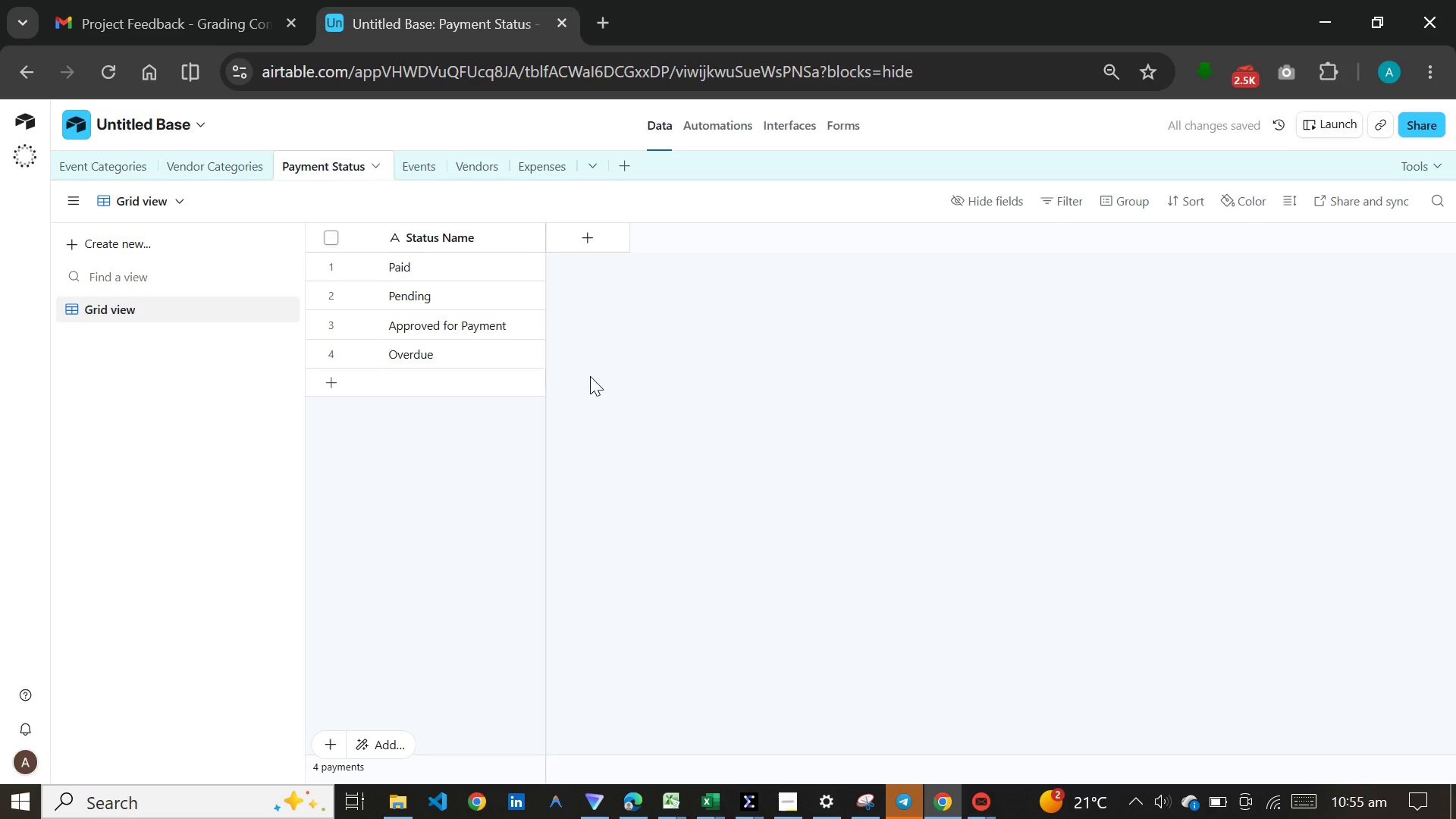 
wait(6.84)
 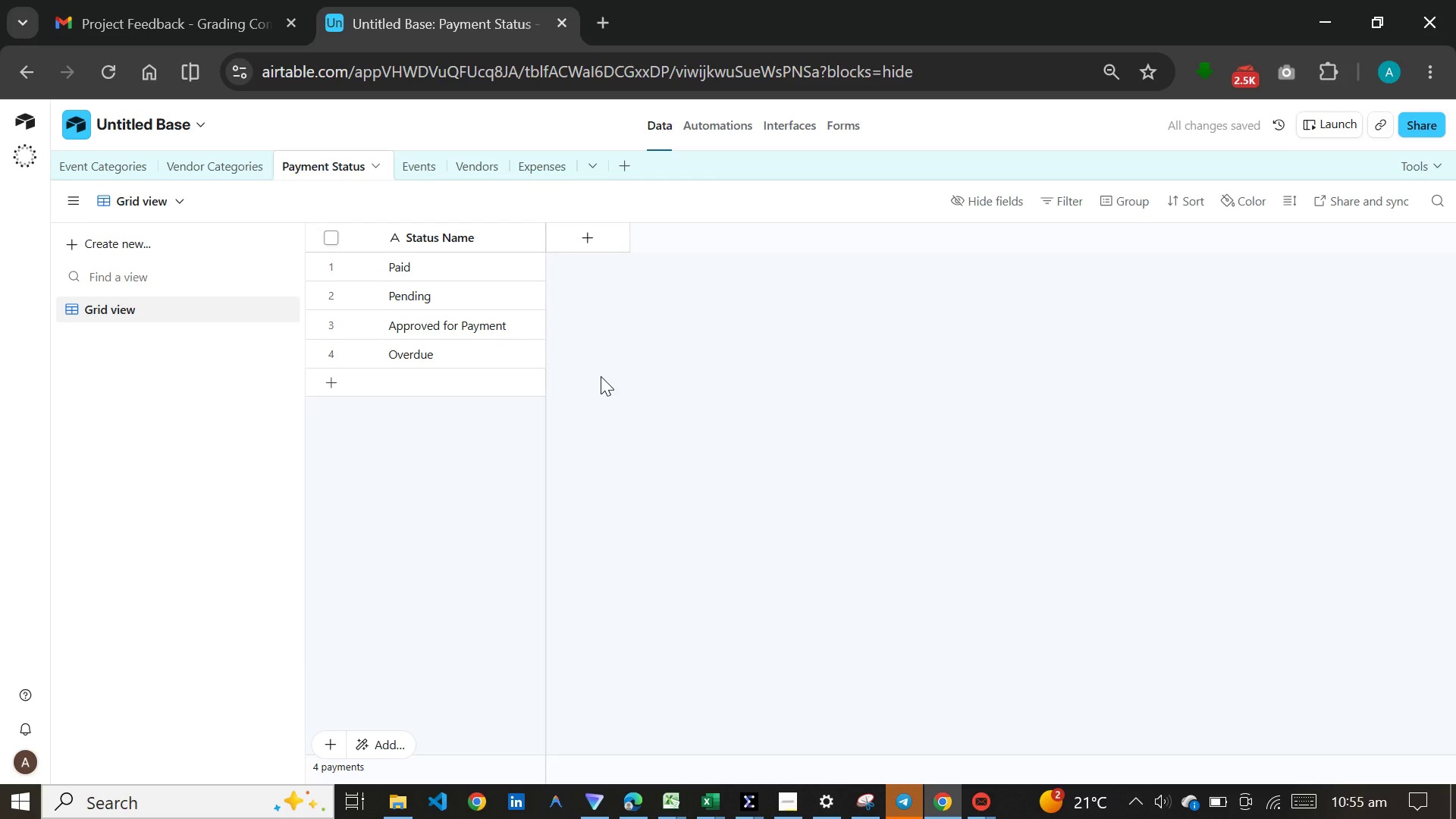 
left_click([433, 171])
 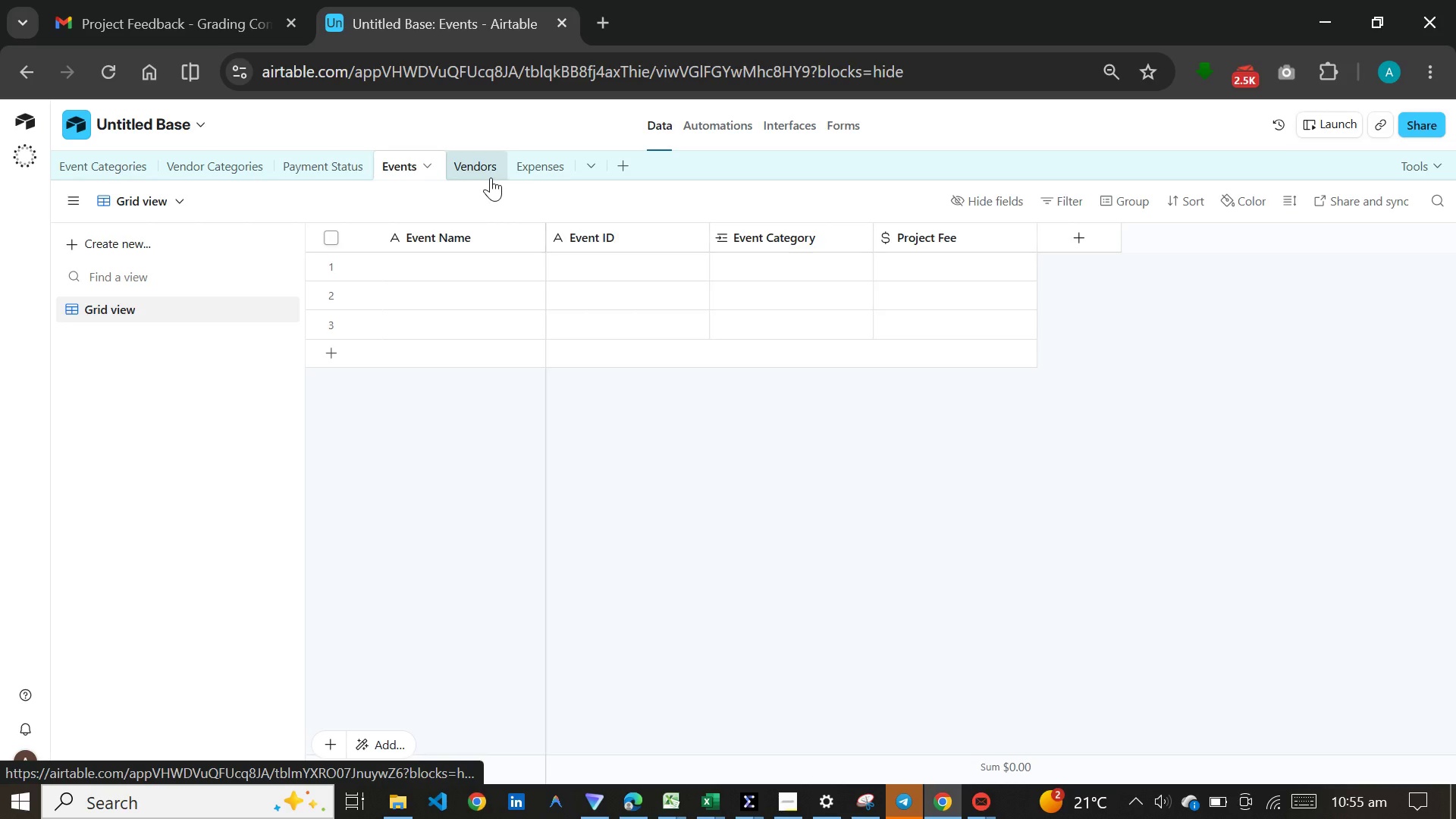 
wait(12.61)
 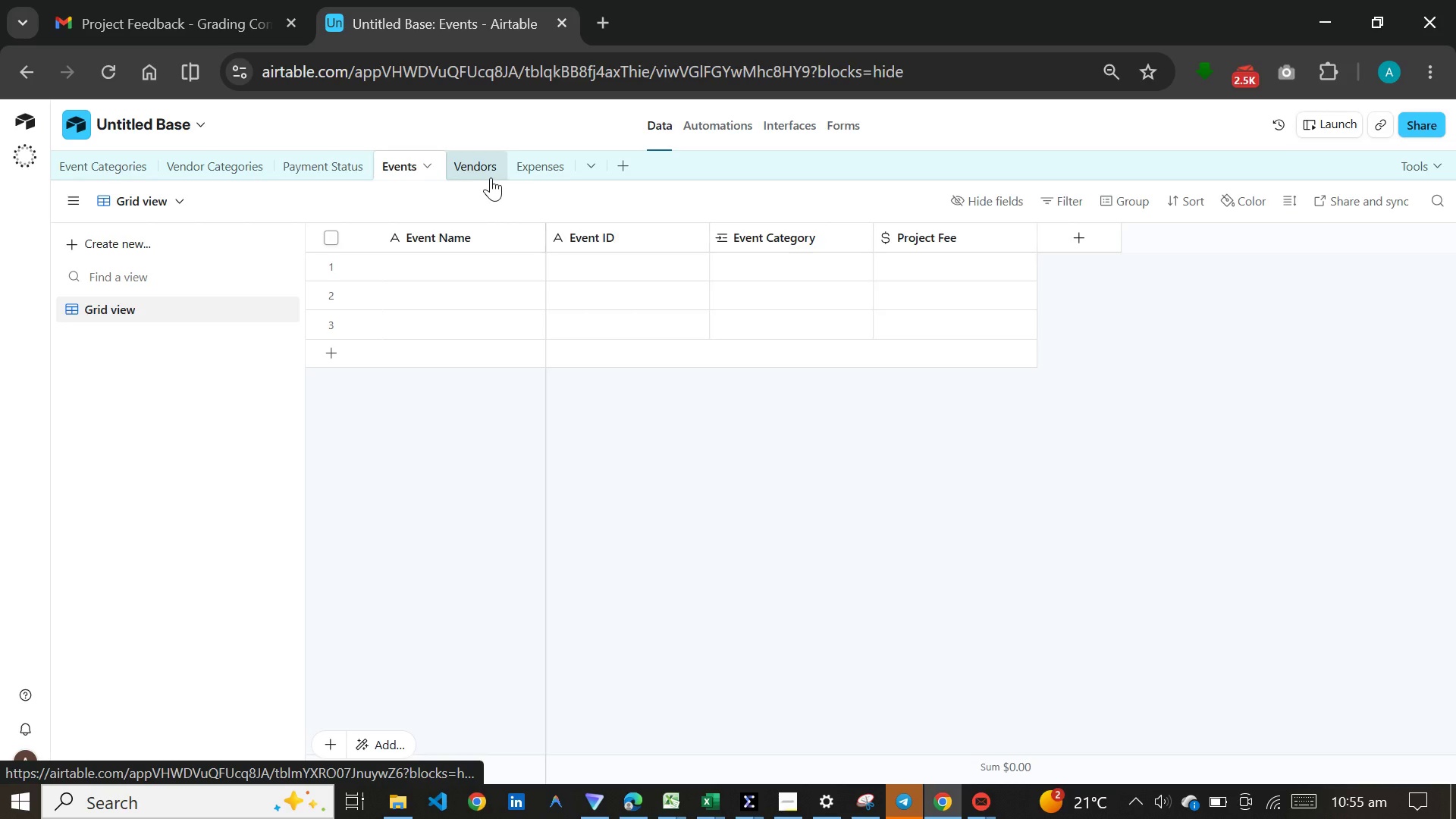 
left_click([557, 166])
 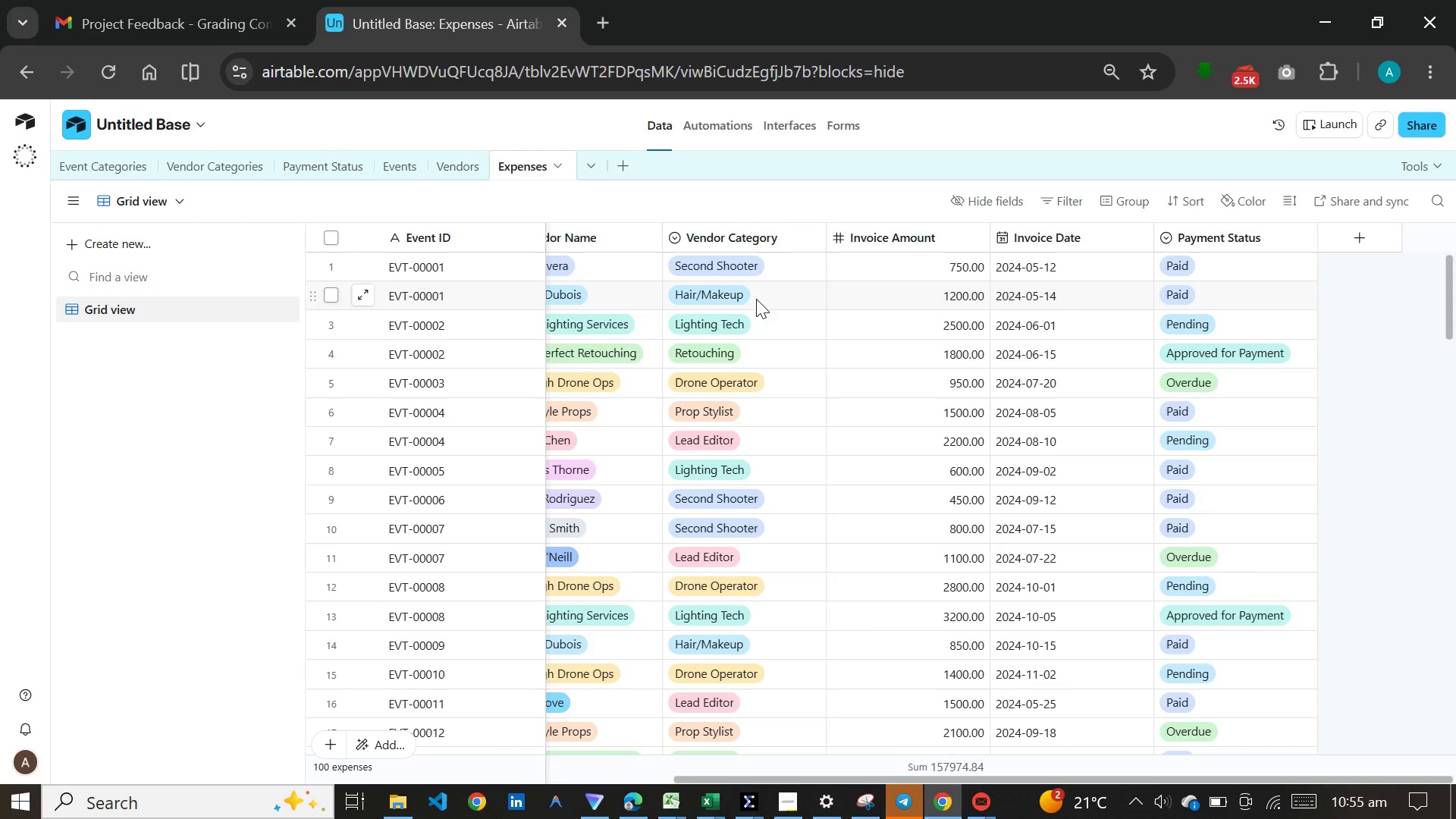 
left_click([626, 273])
 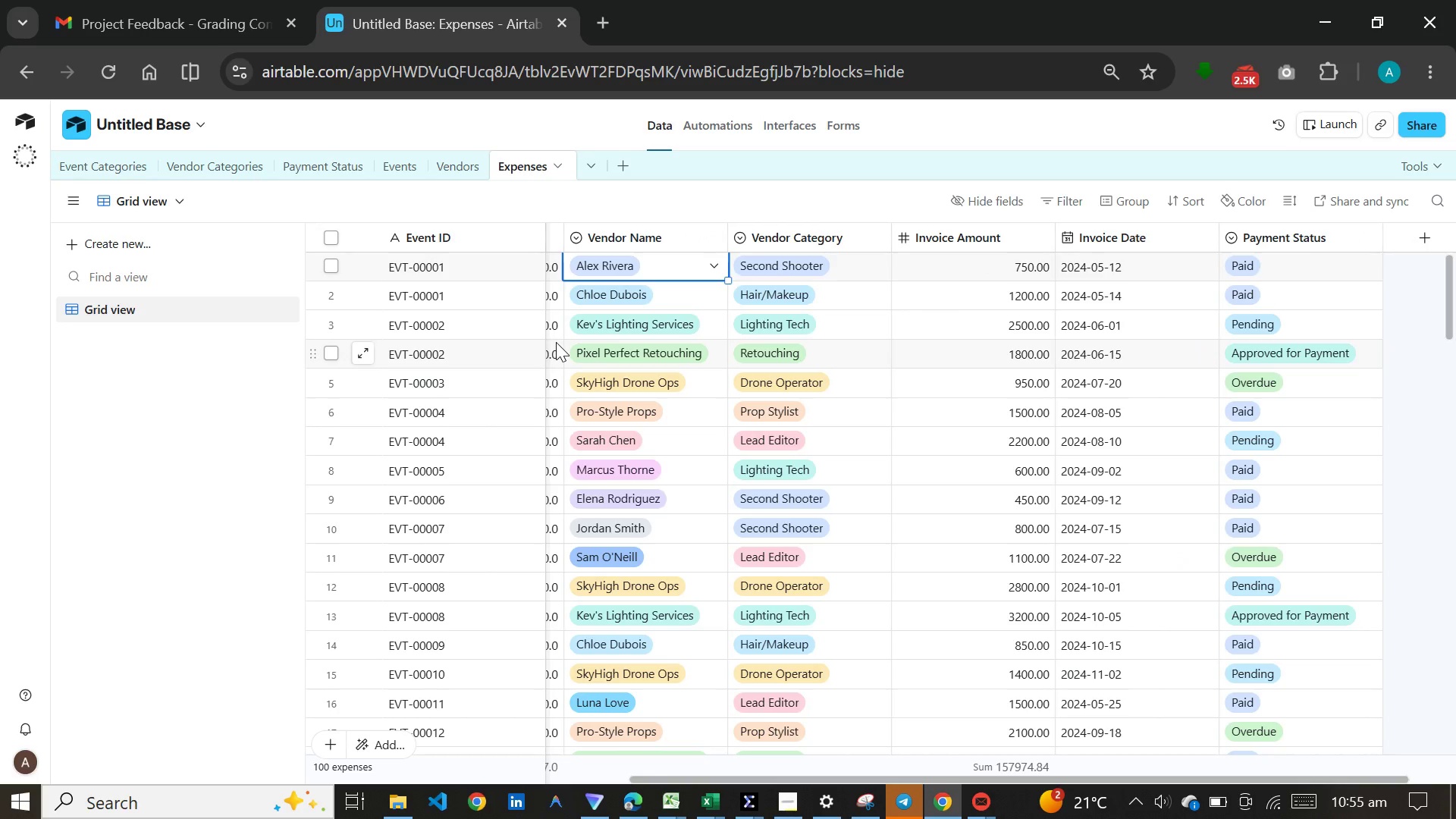 
left_click([552, 346])
 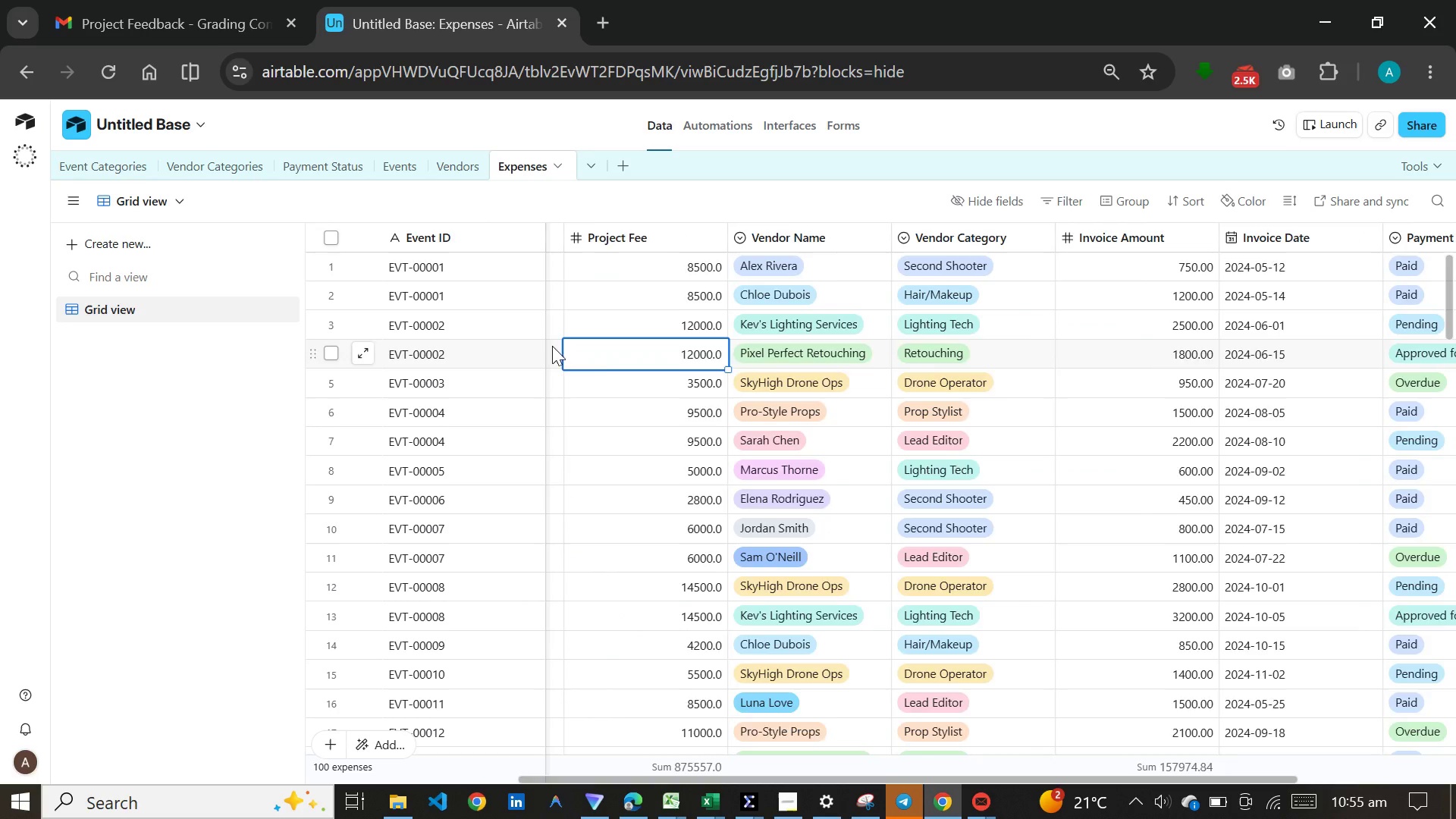 
left_click([552, 346])
 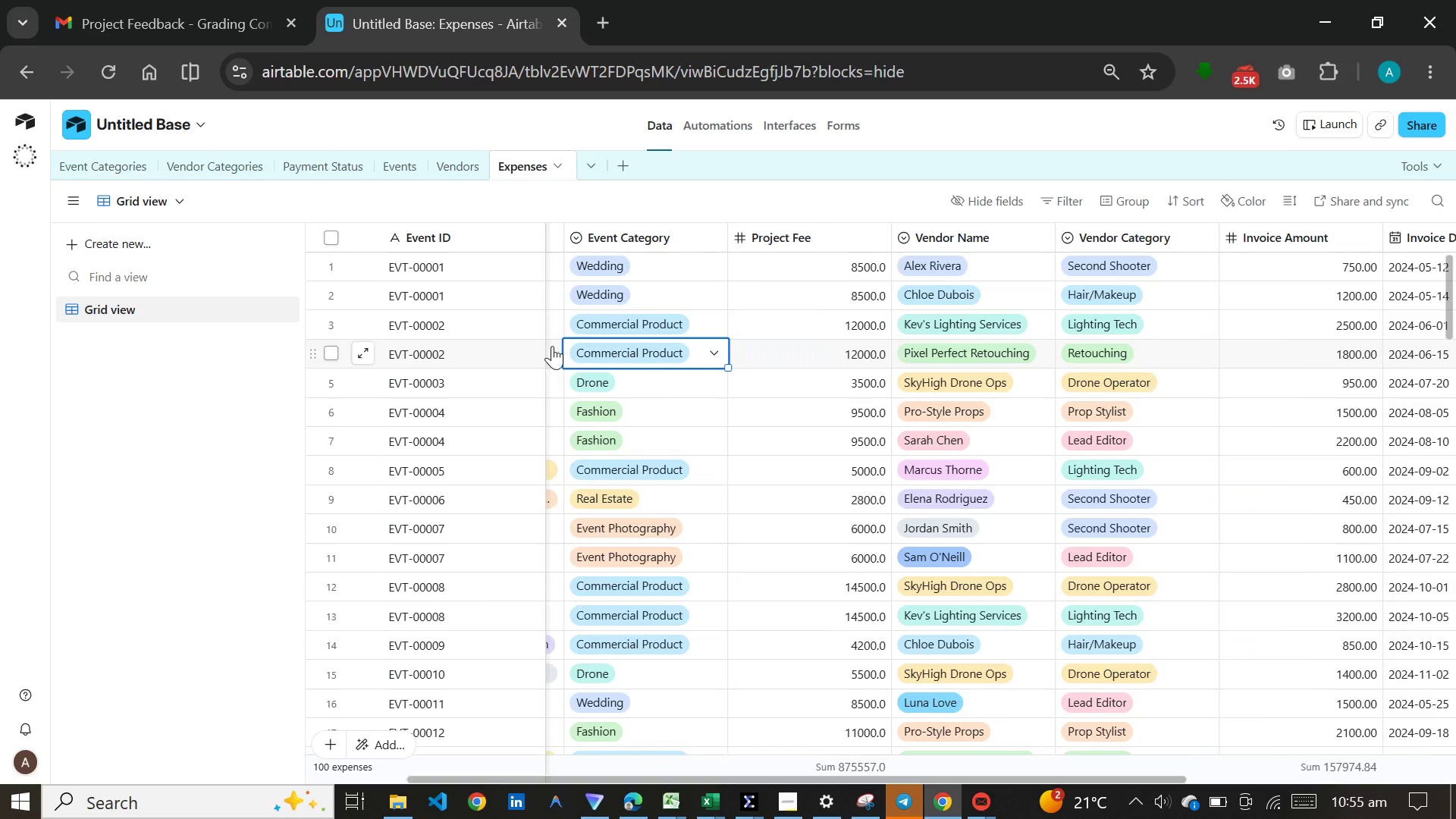 
left_click([552, 346])
 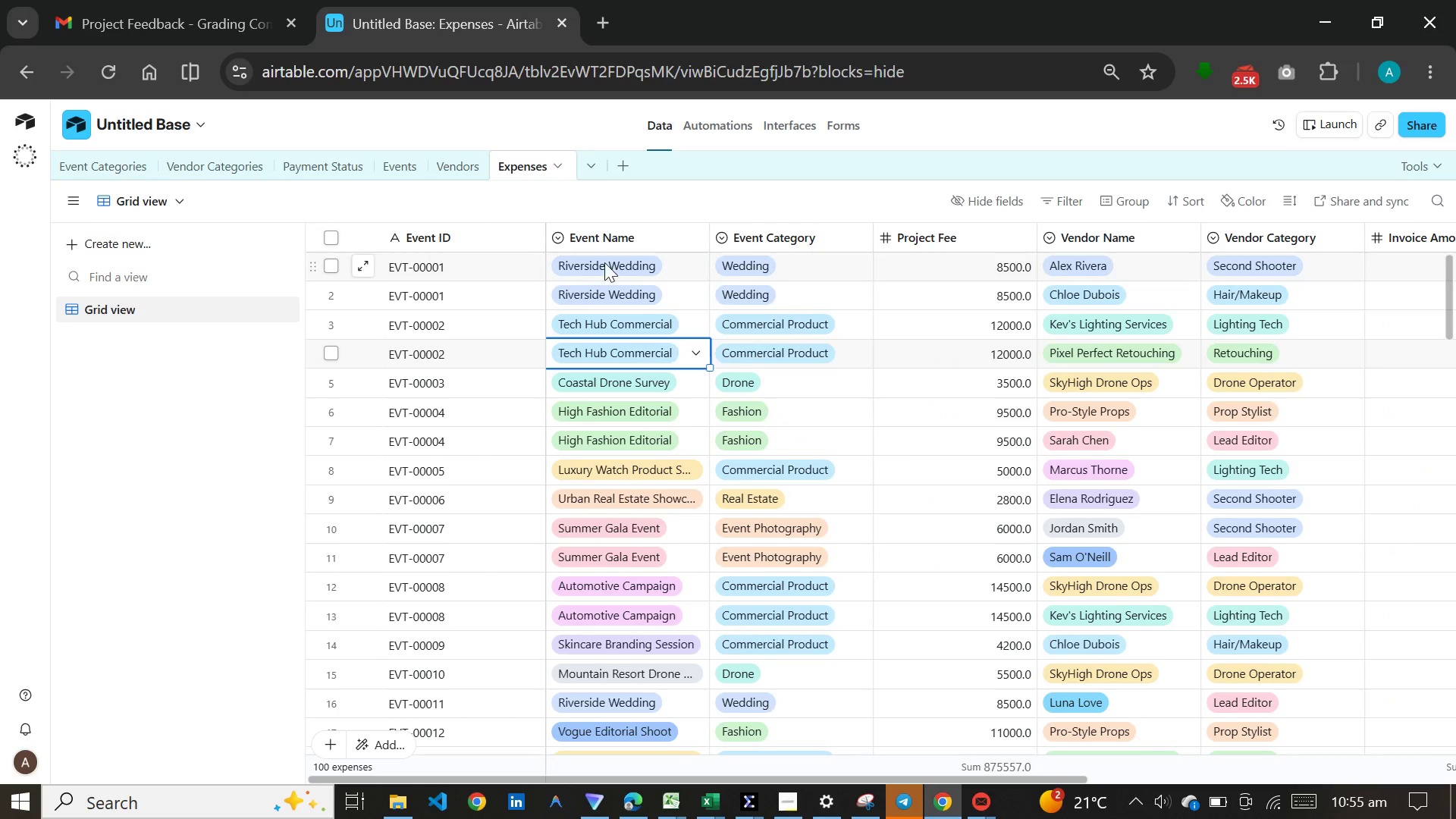 
left_click([604, 262])
 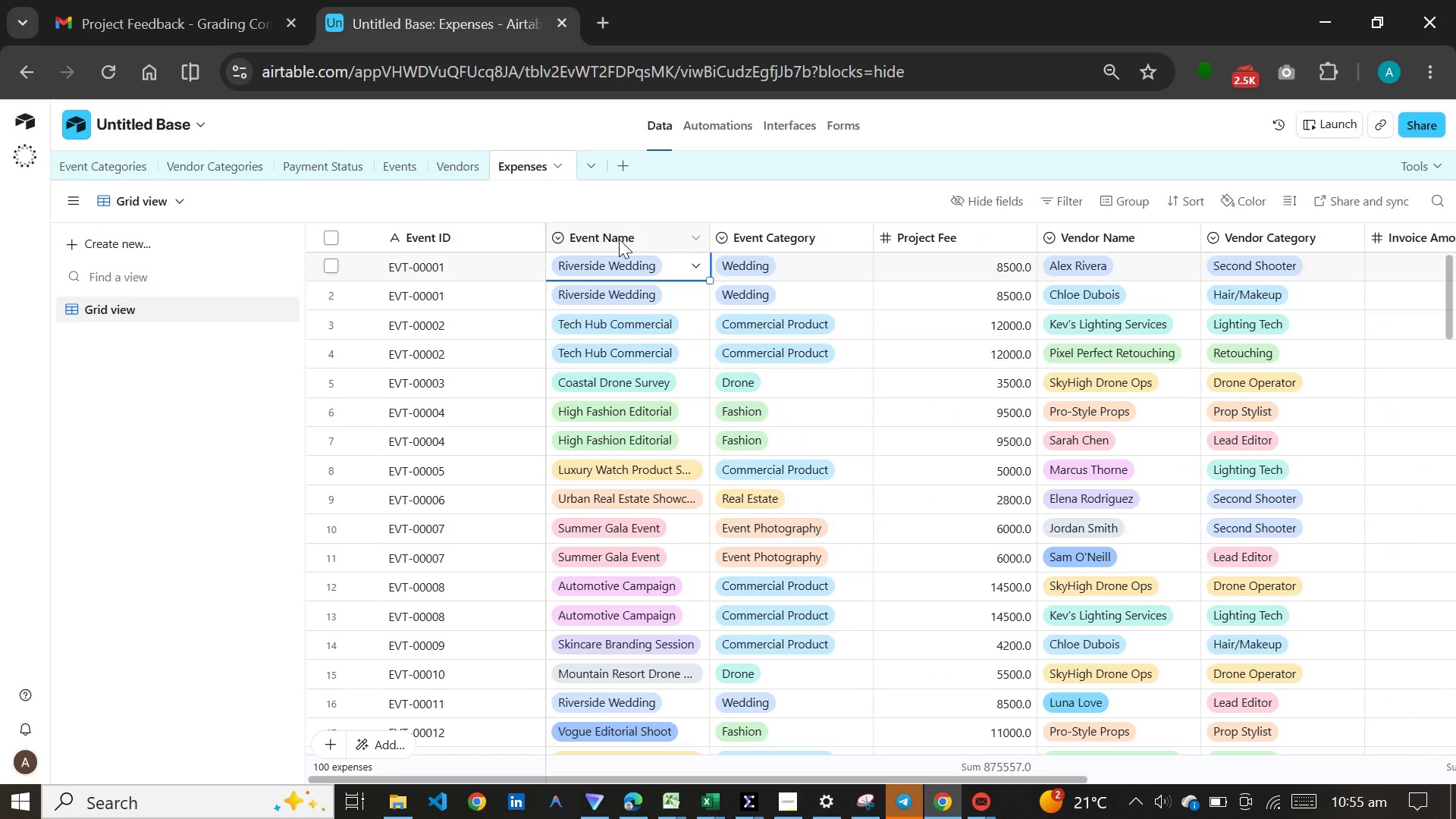 
double_click([619, 239])
 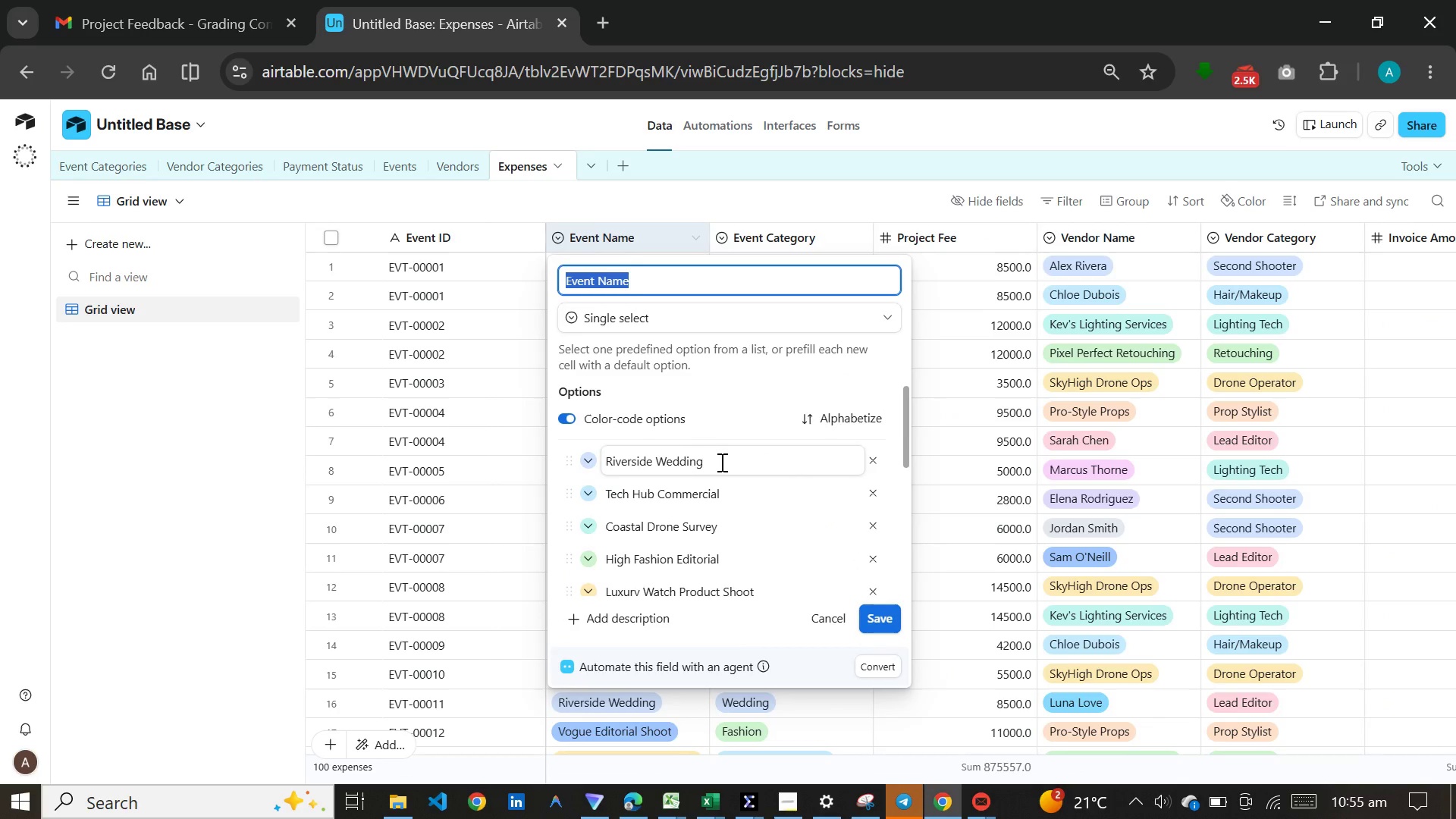 
left_click([722, 466])
 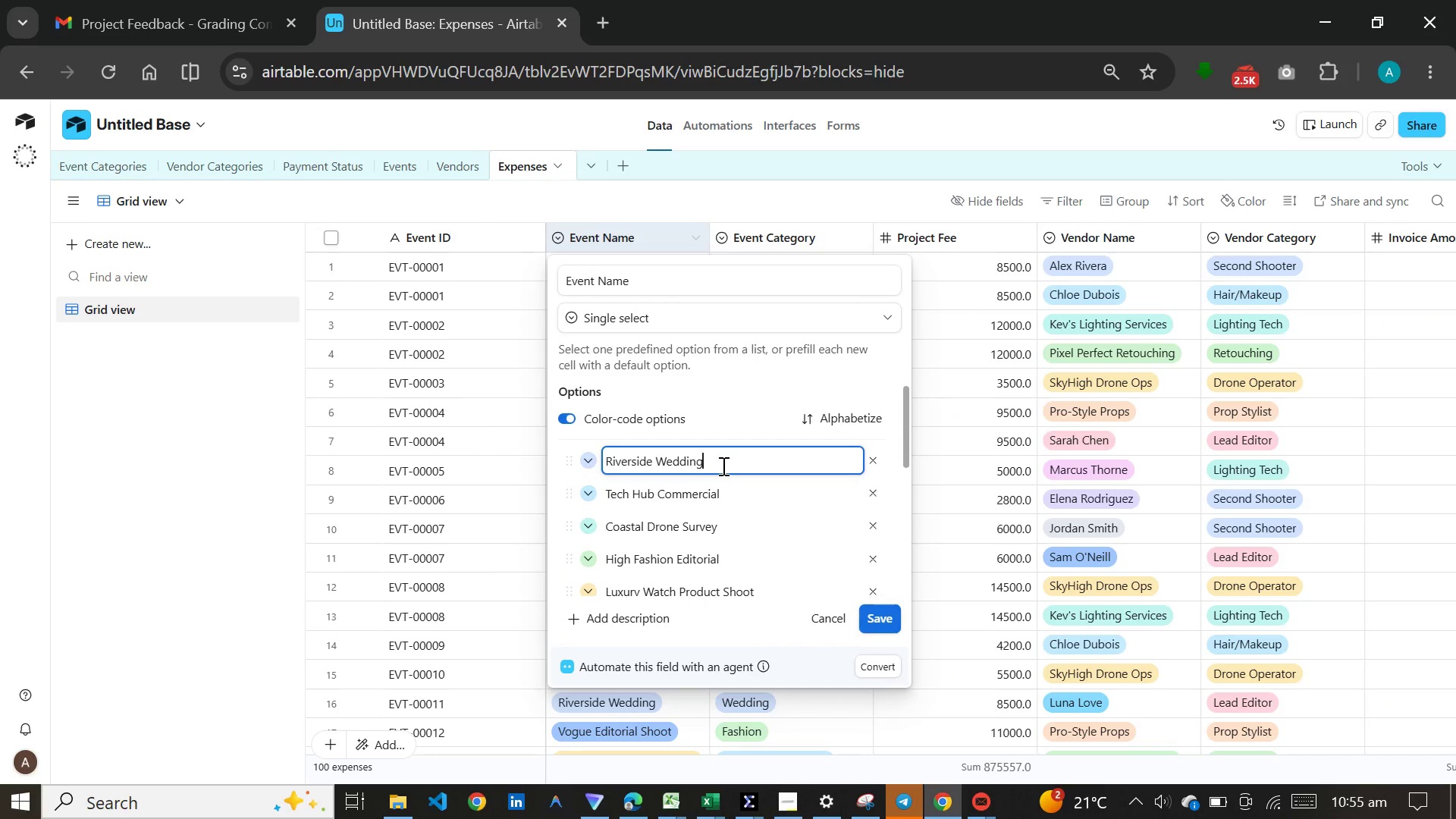 
key(Meta+V)
 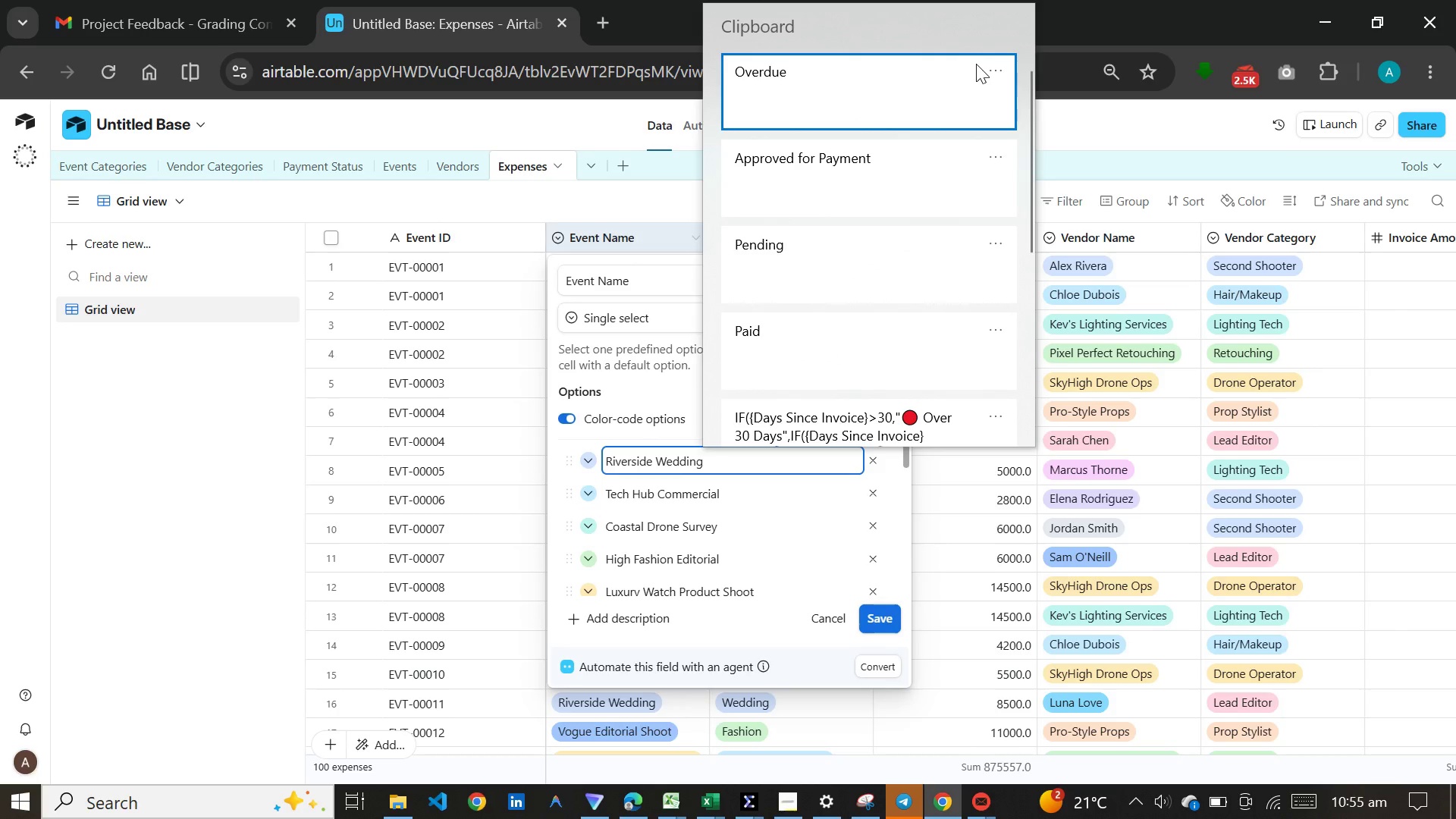 
left_click([993, 70])
 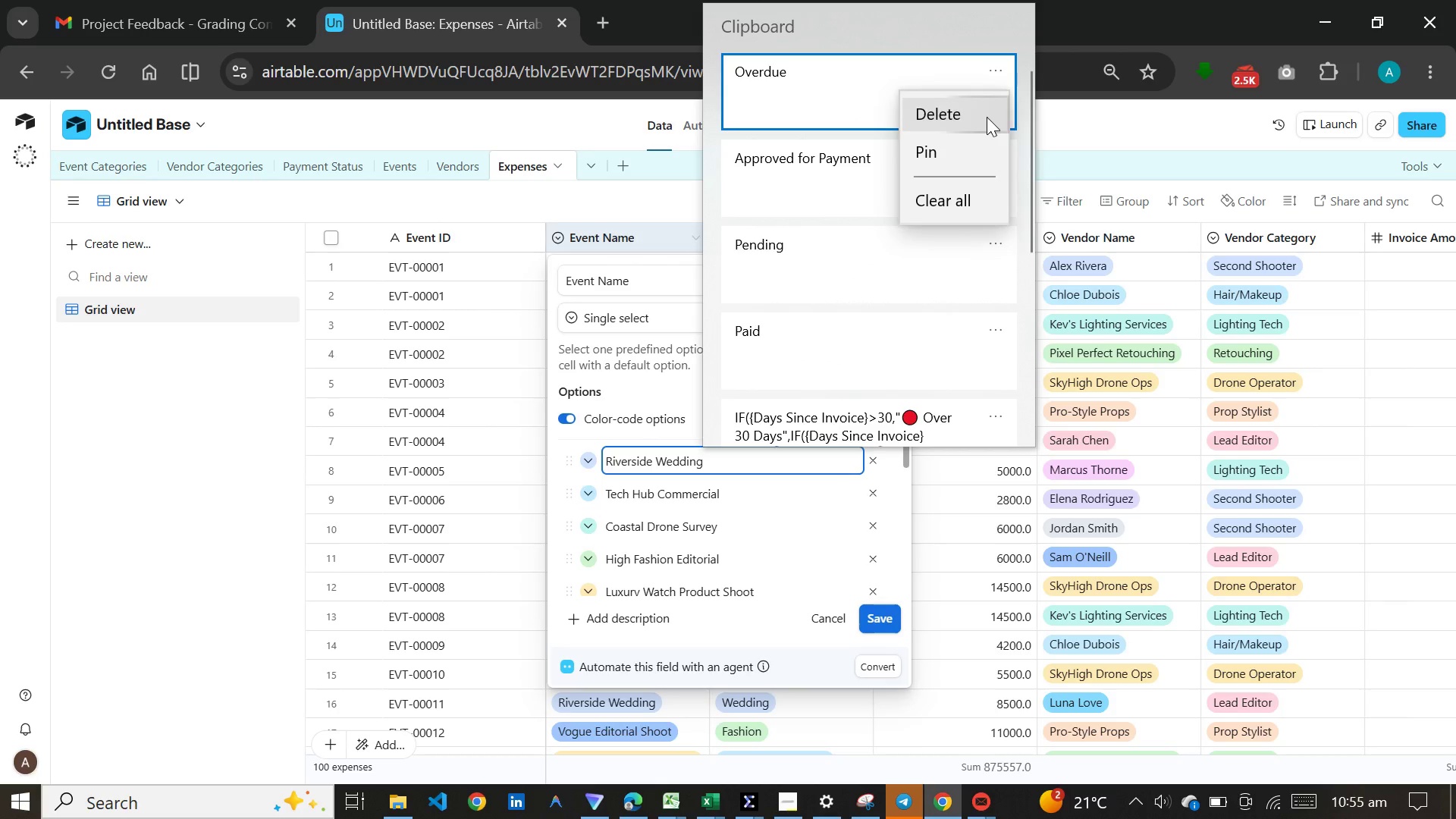 
left_click([987, 117])
 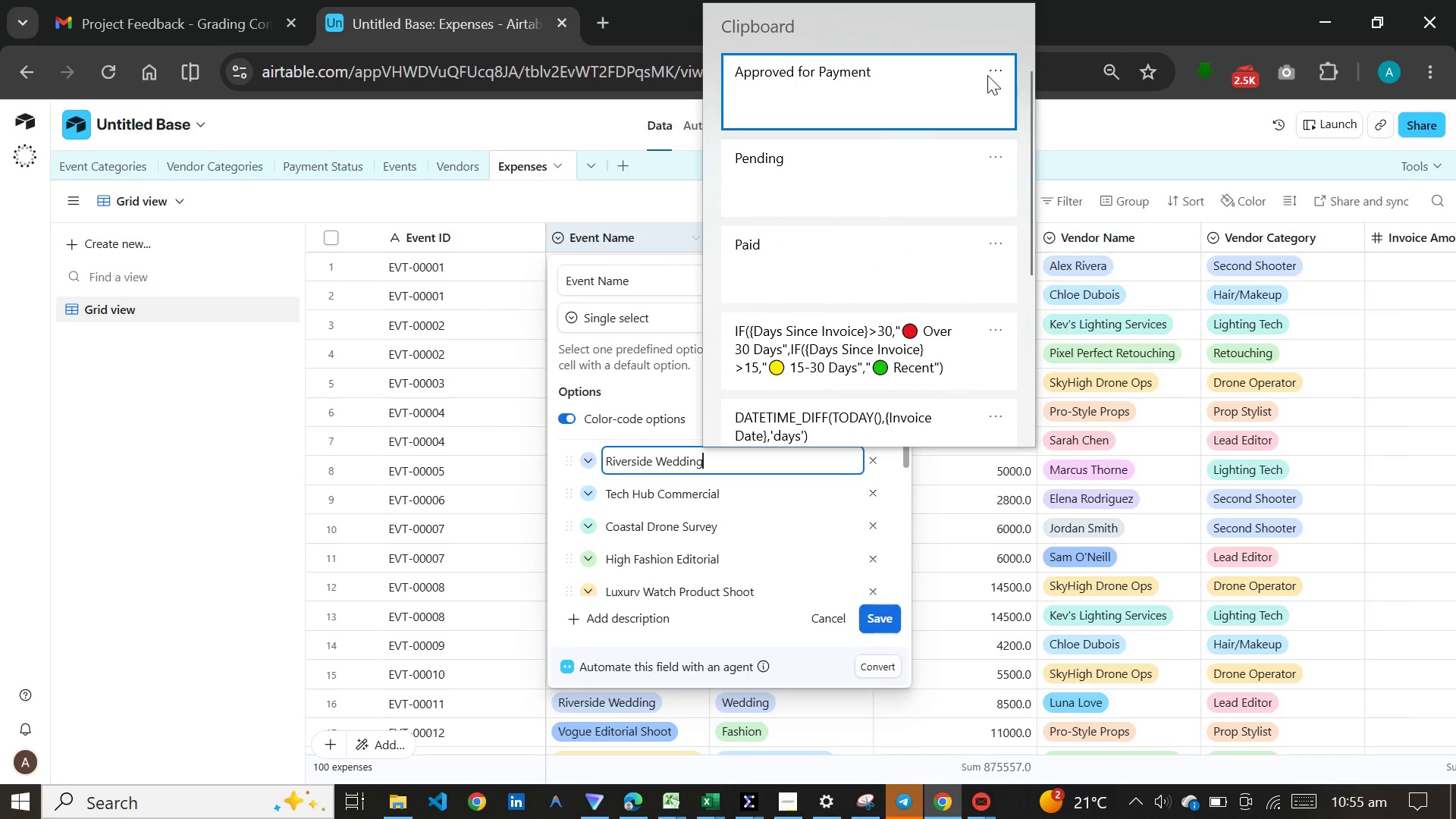 
left_click([987, 75])
 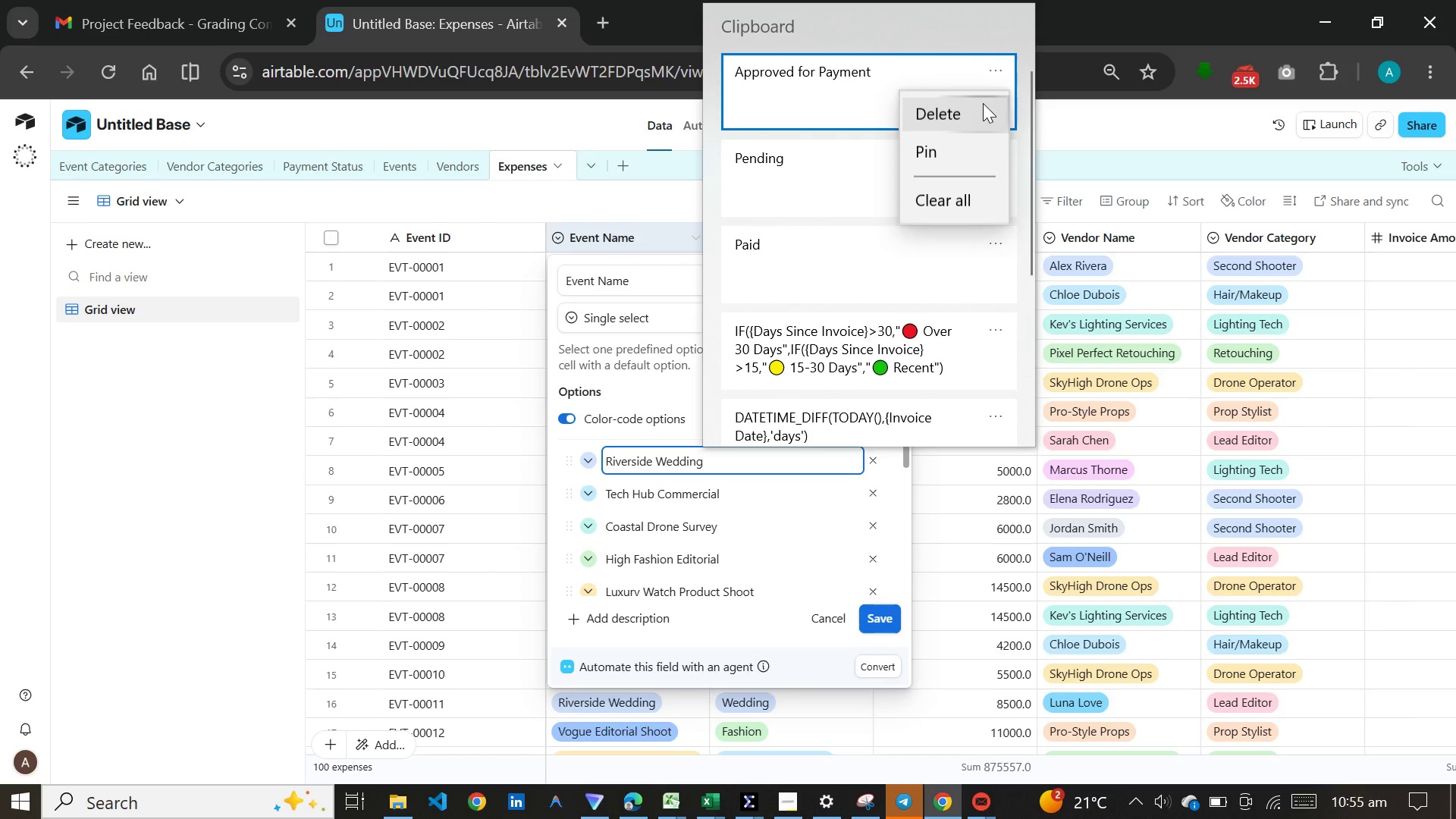 
left_click([983, 103])
 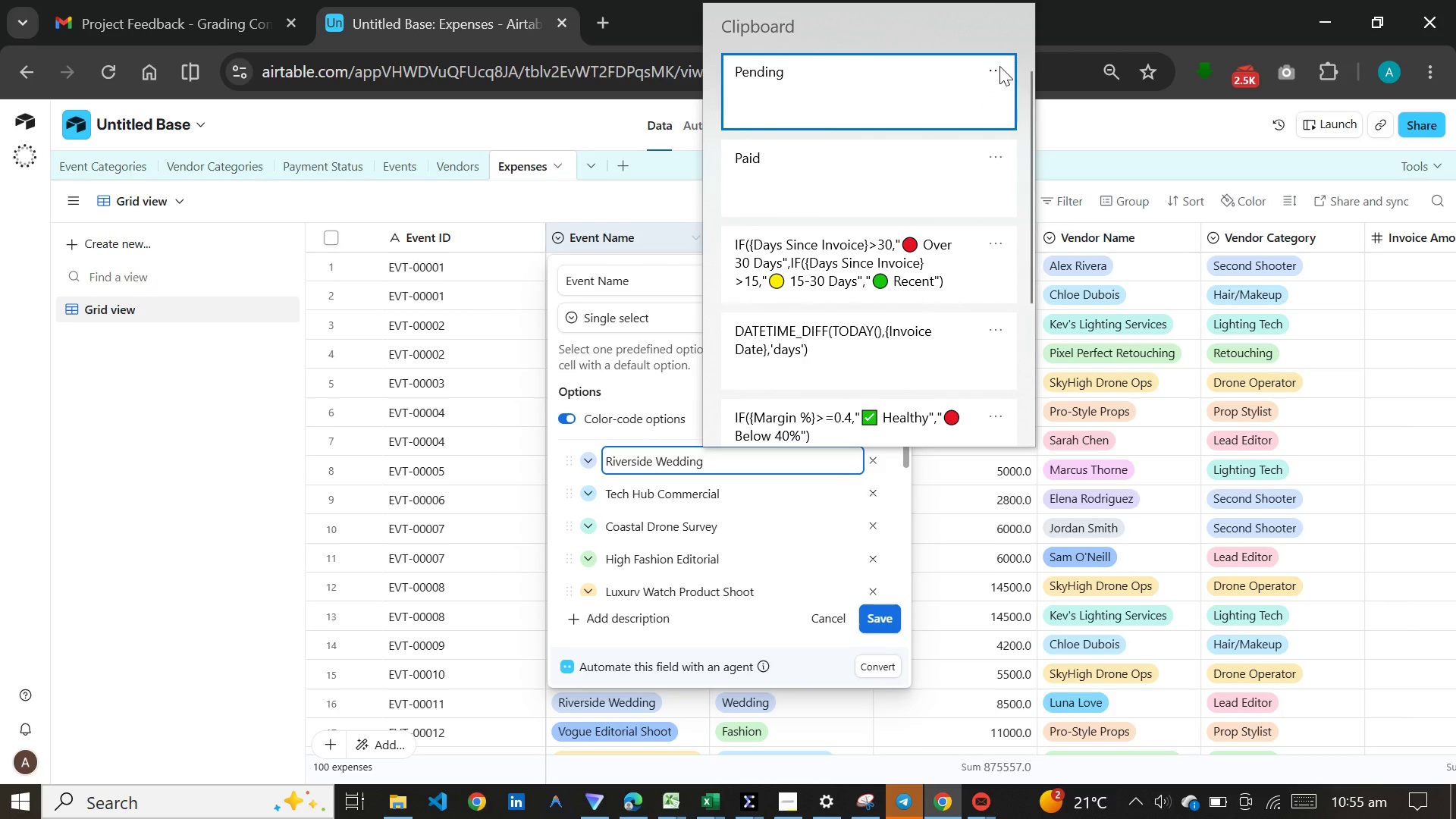 
left_click([999, 66])
 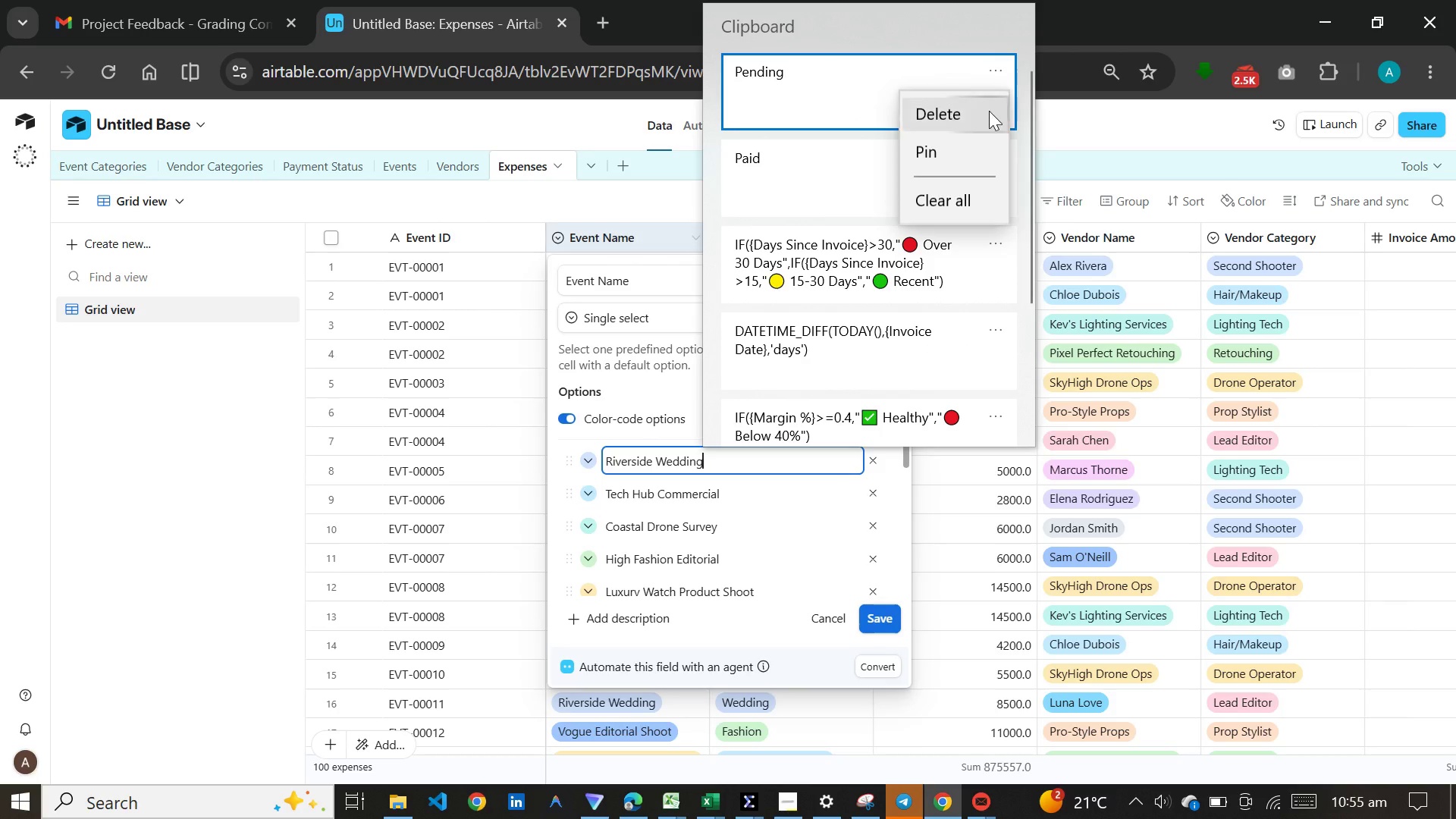 
left_click([989, 111])
 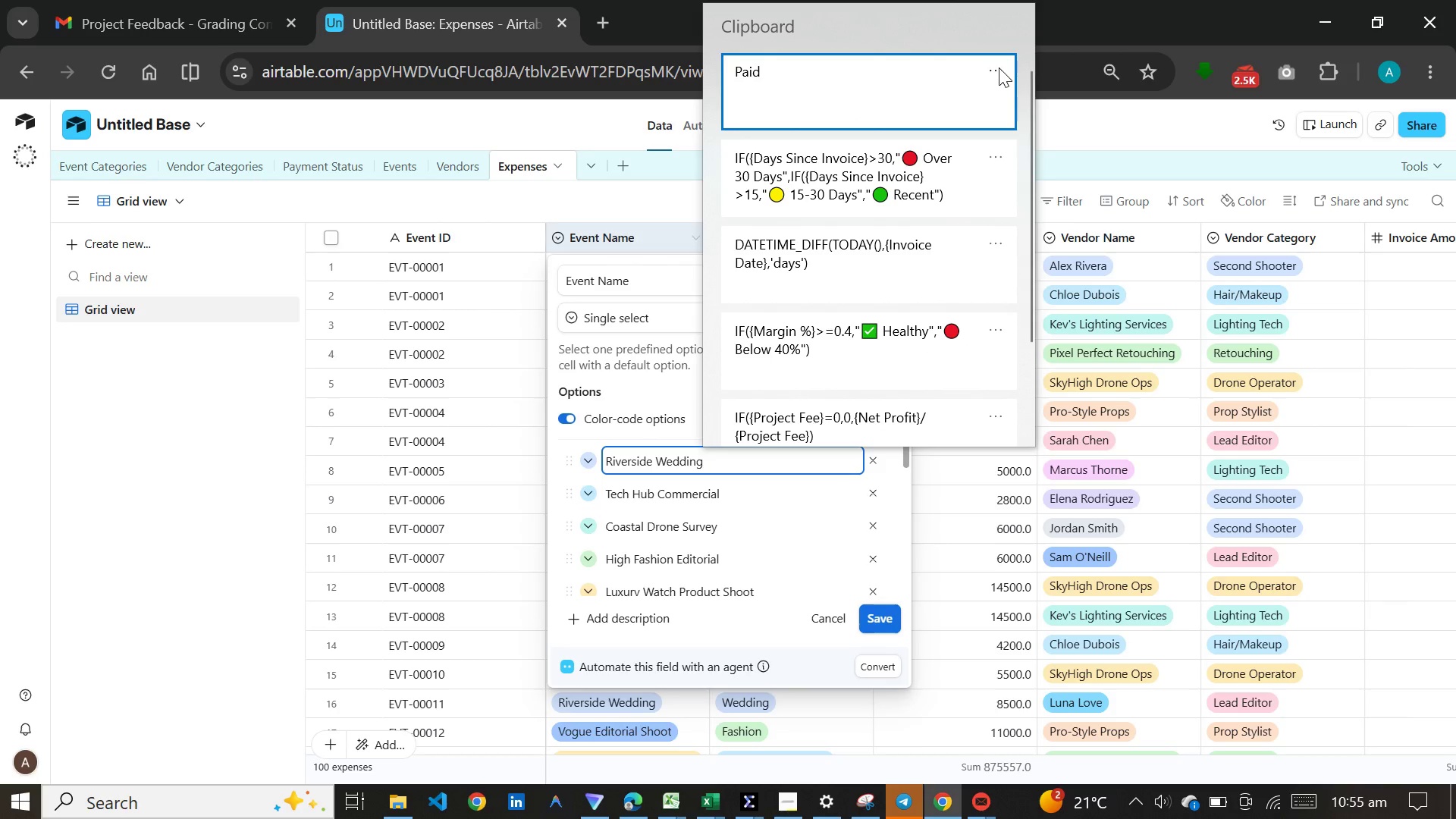 
left_click([999, 67])
 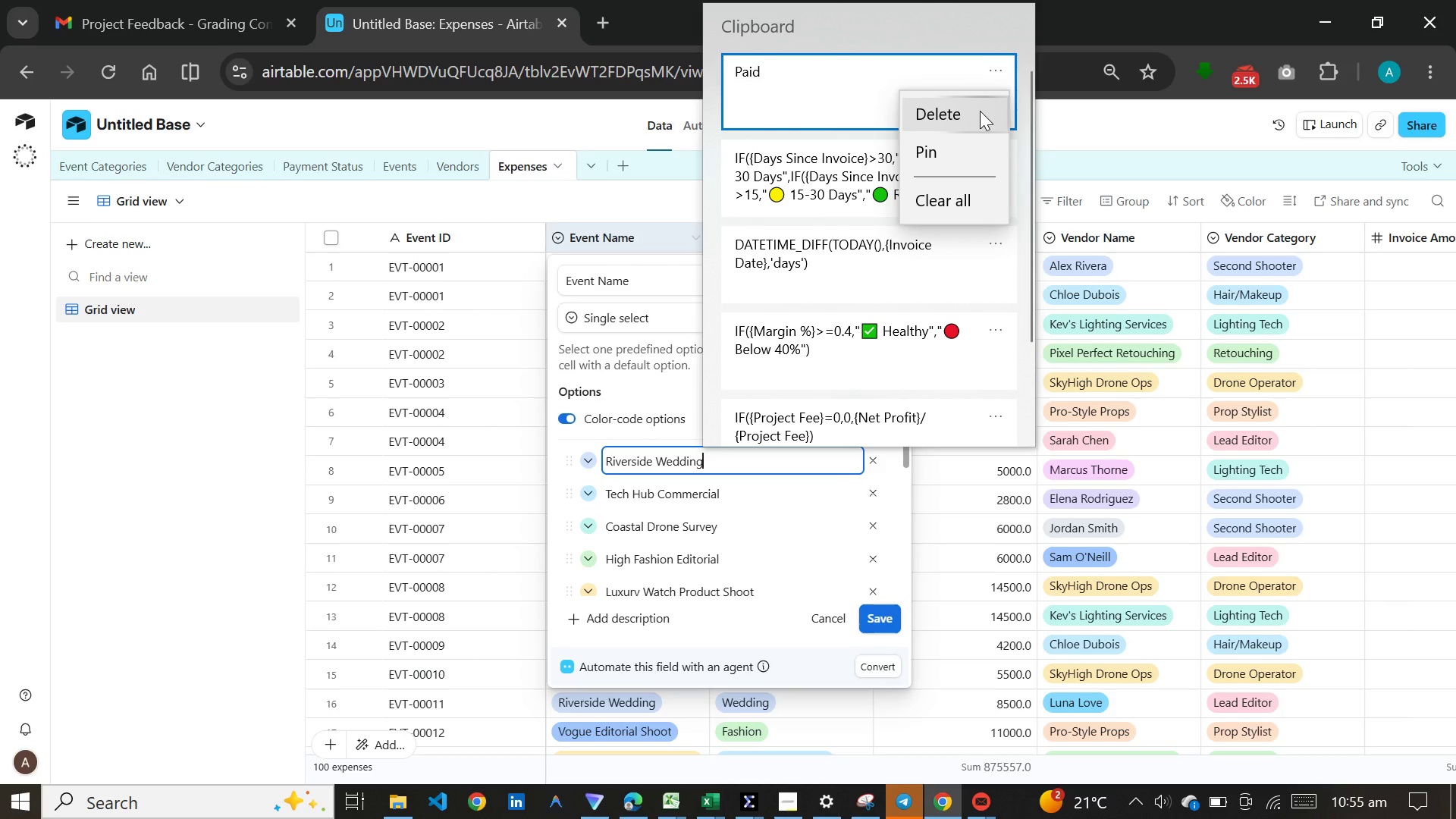 
left_click([979, 111])
 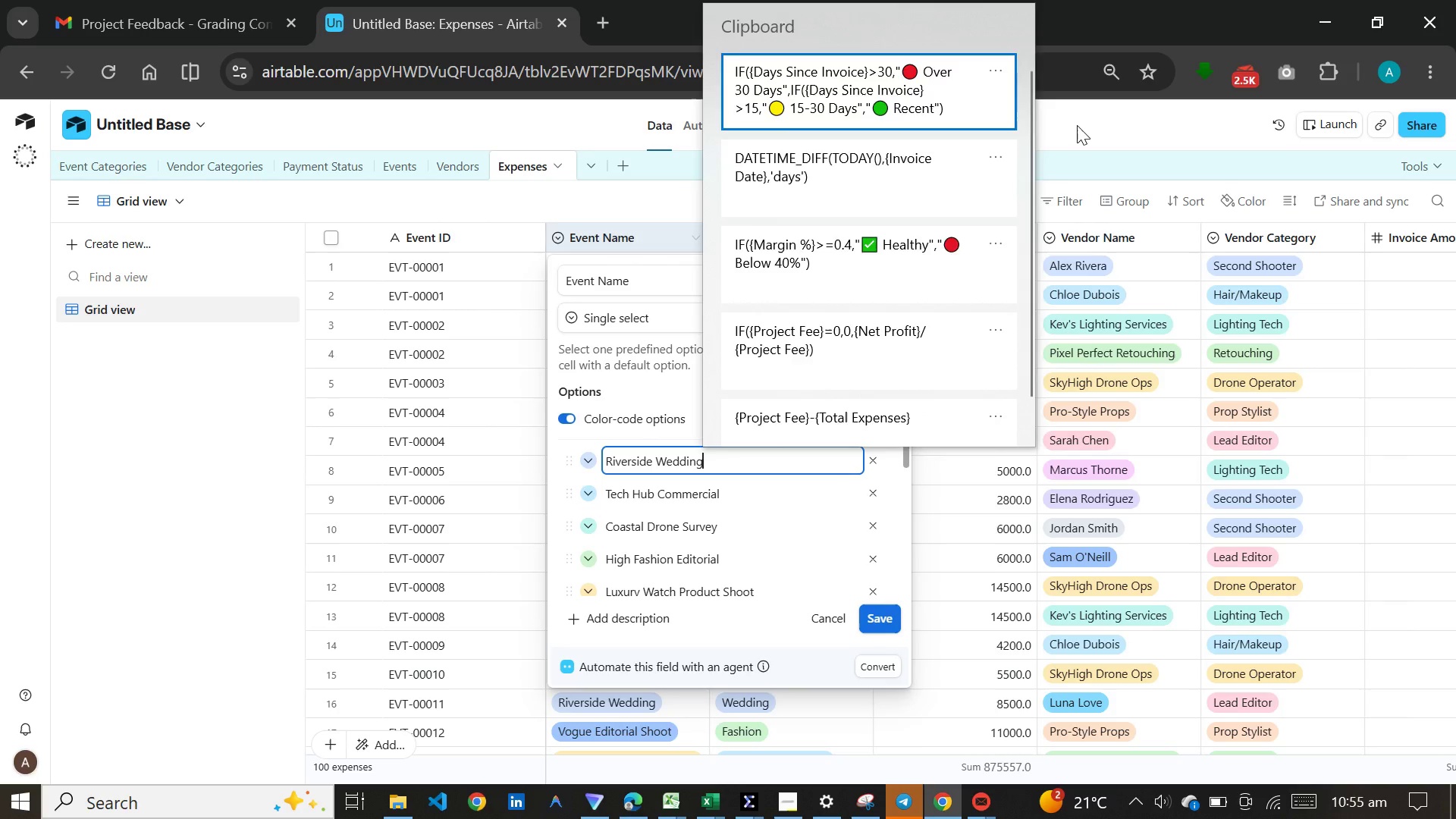 
left_click([1077, 125])
 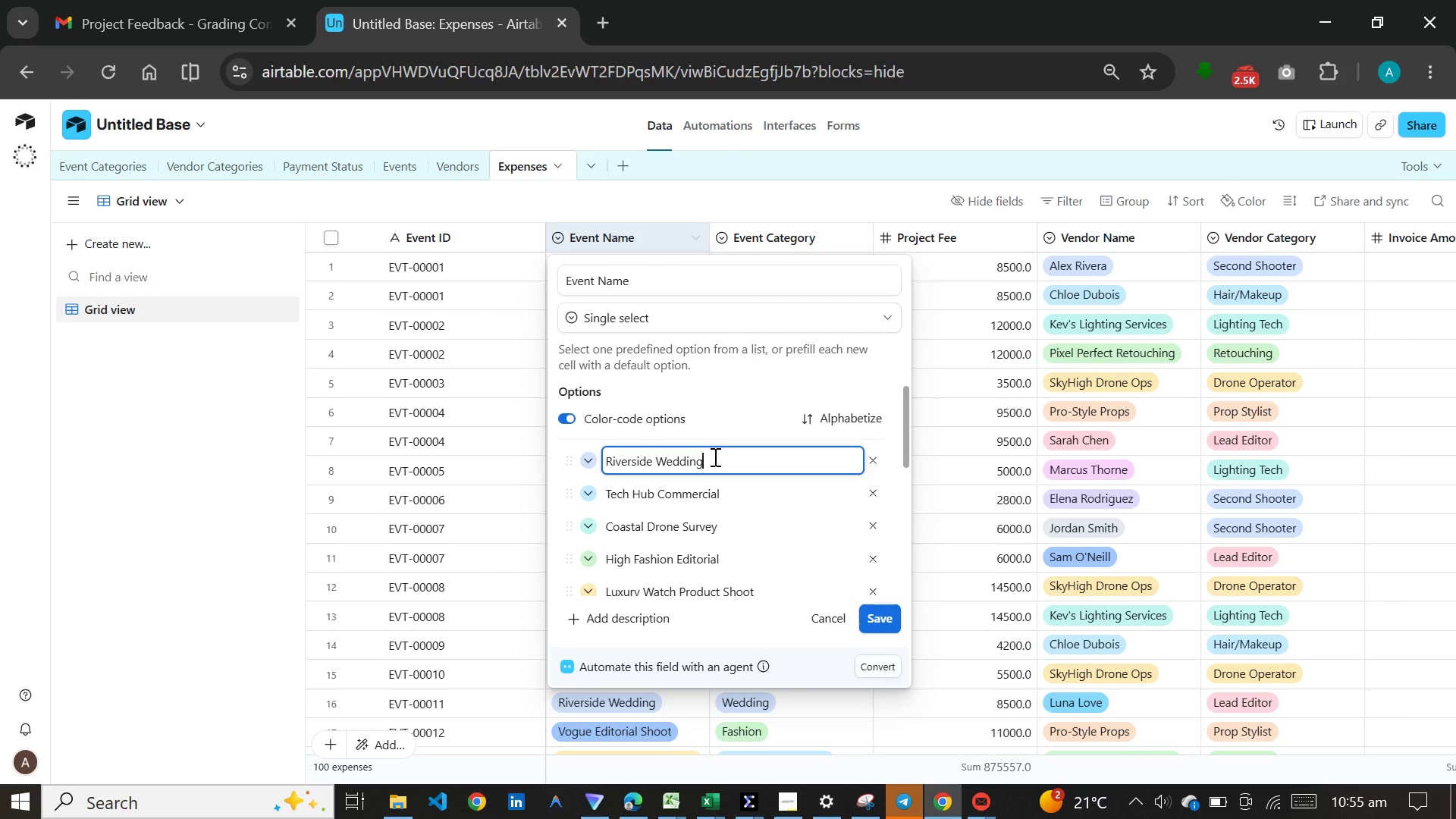 
left_click_drag(start_coordinate=[714, 457], to_coordinate=[578, 463])
 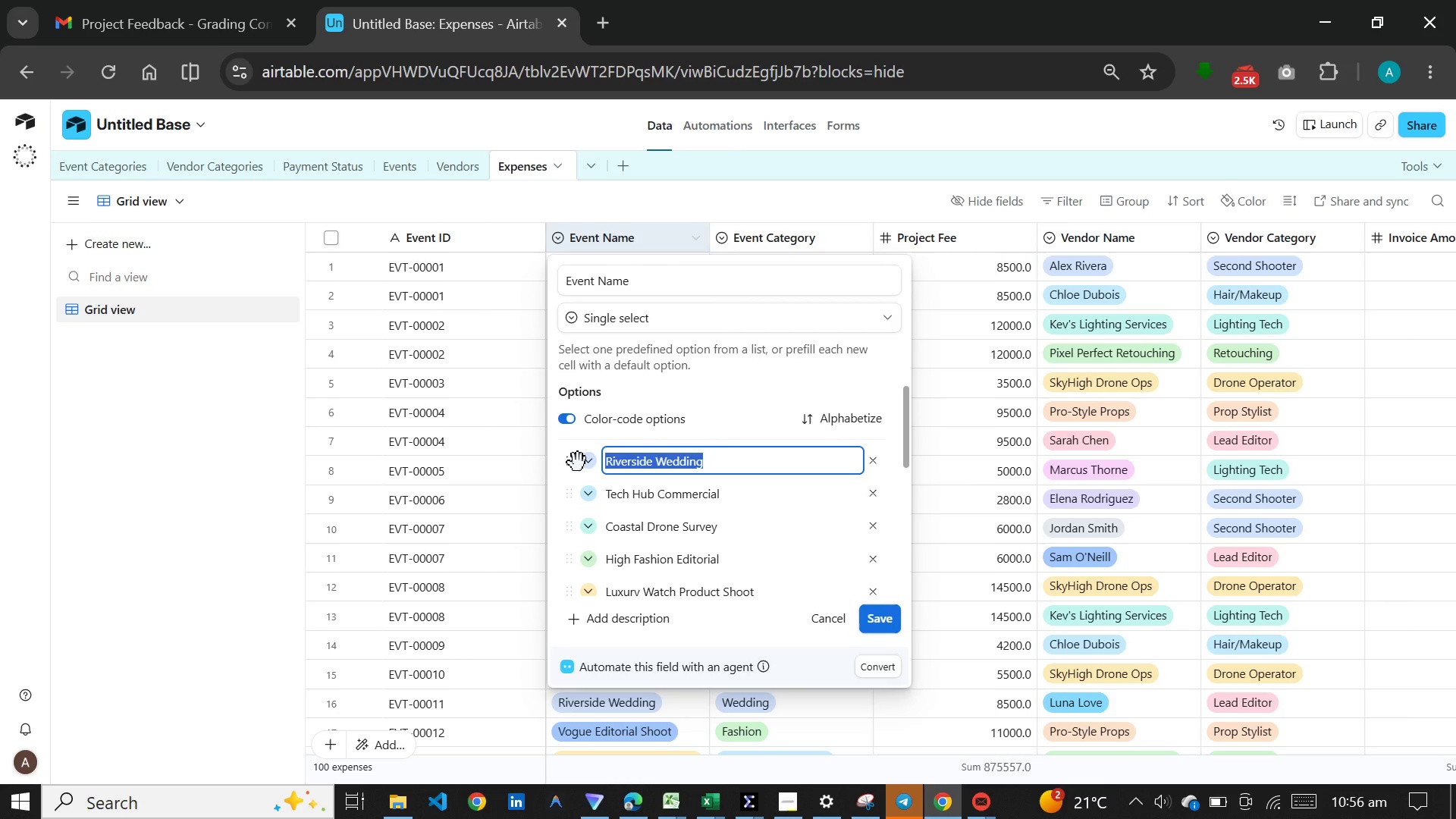 
key(Control+C)
 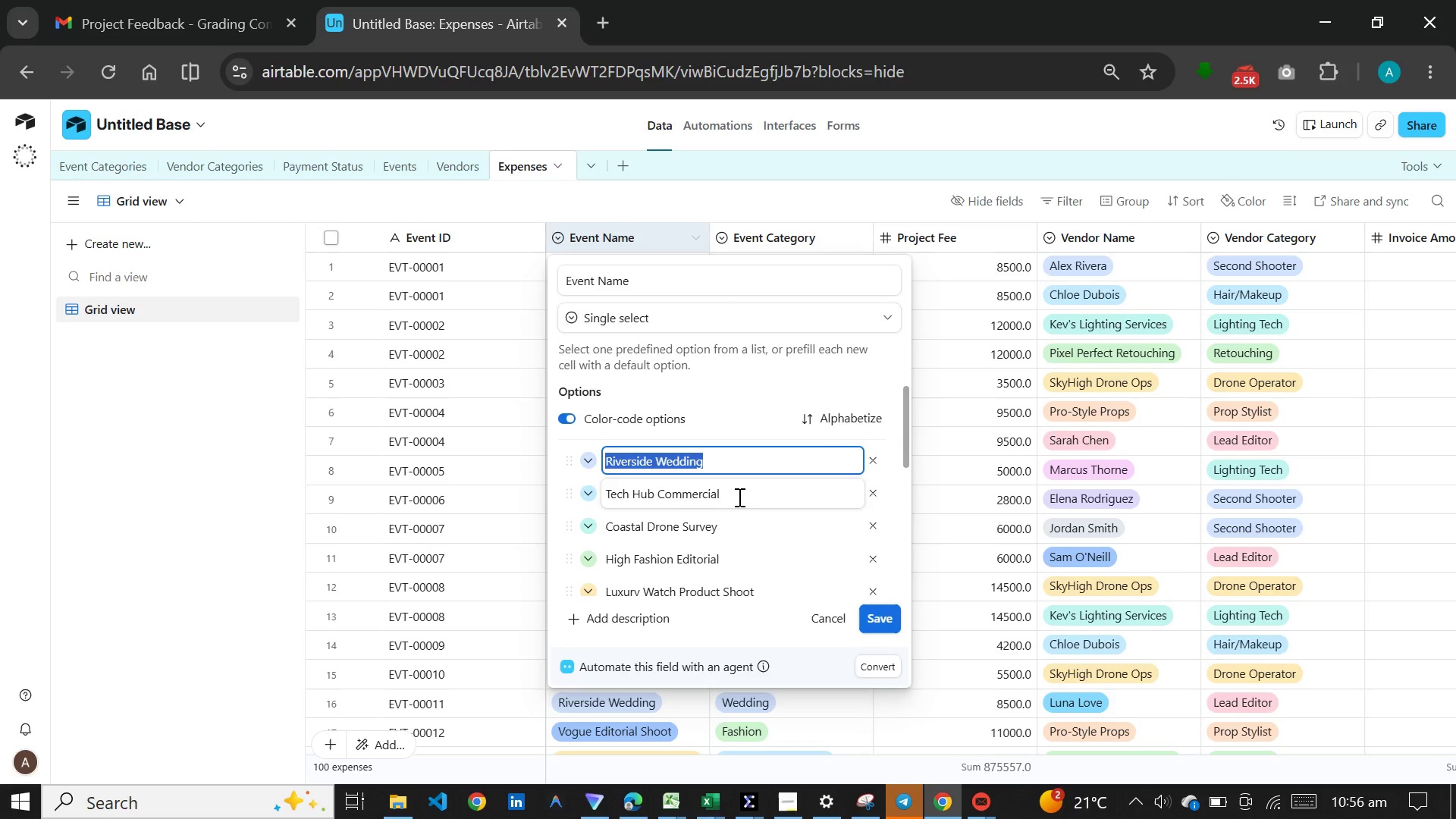 
left_click_drag(start_coordinate=[738, 497], to_coordinate=[605, 494])
 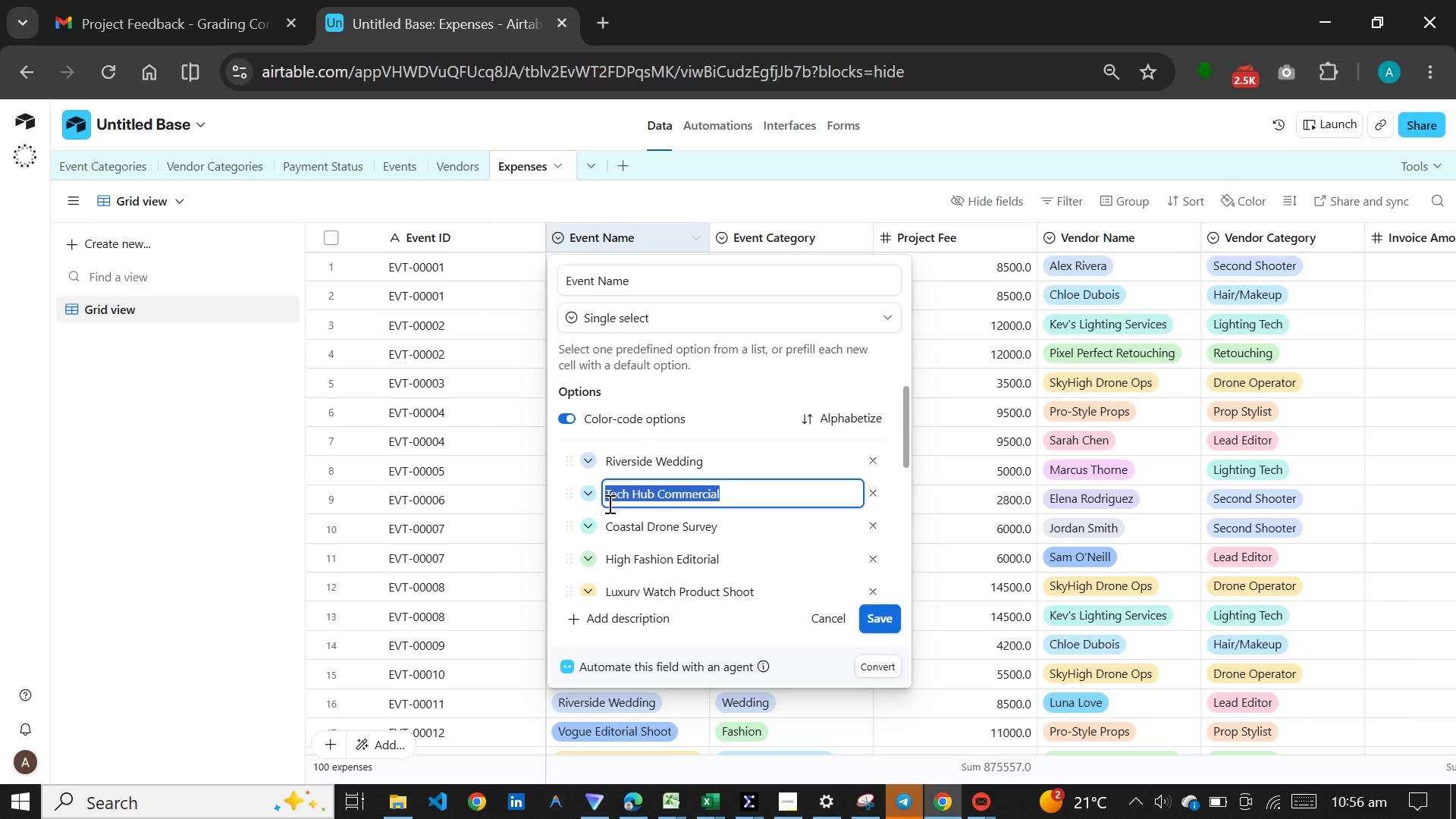 
key(Control+C)
 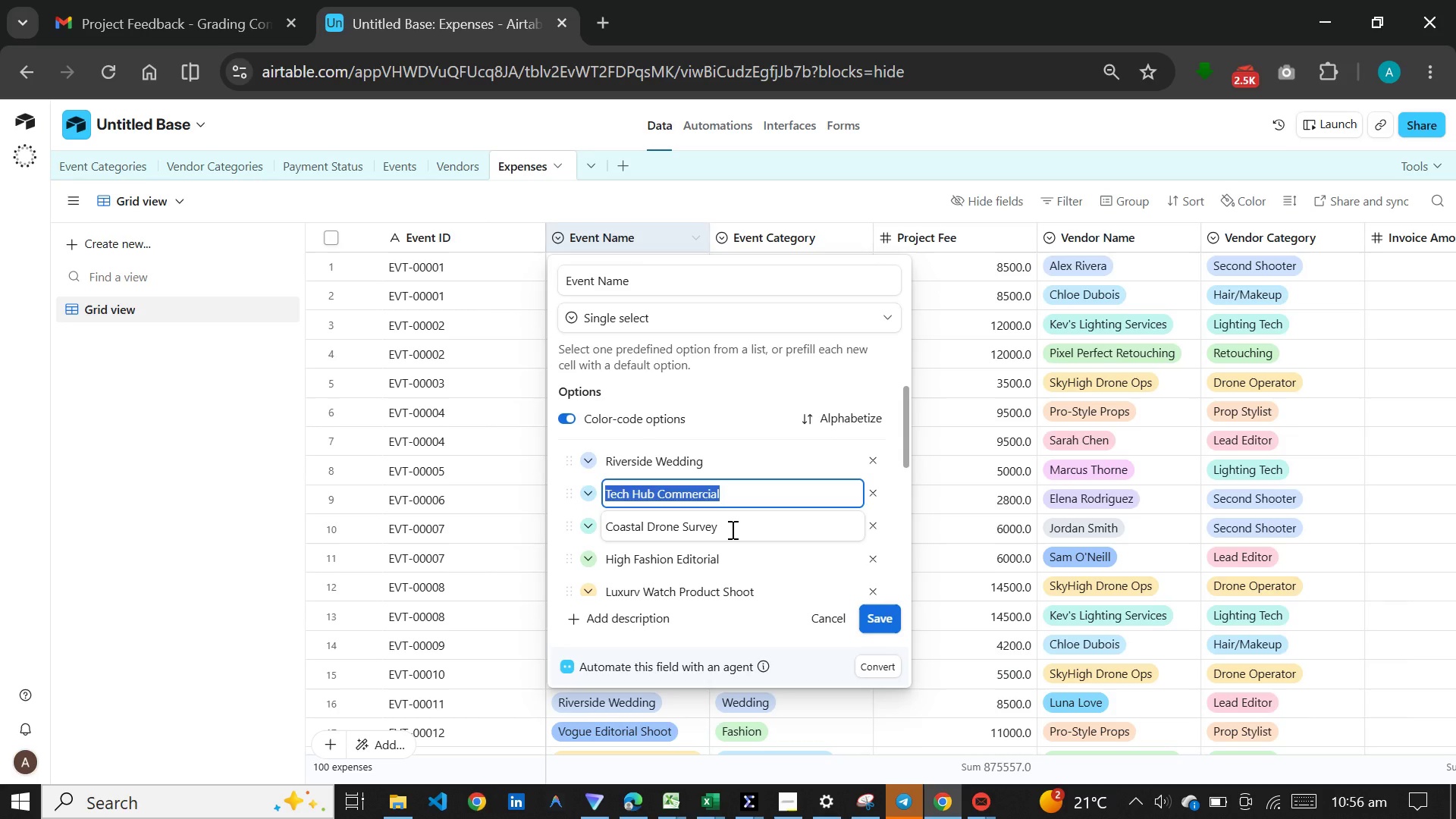 
left_click_drag(start_coordinate=[731, 529], to_coordinate=[602, 523])
 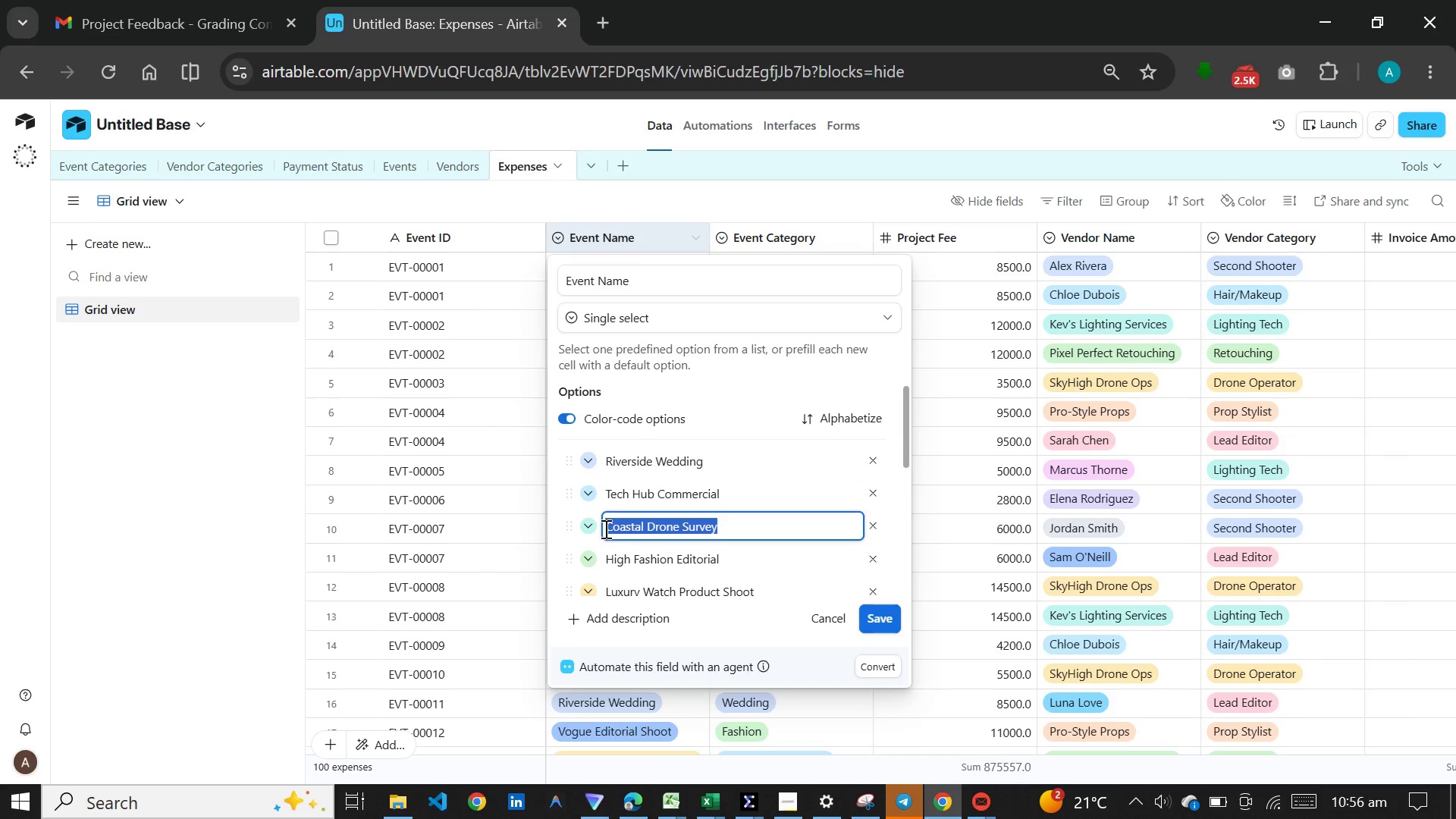 
key(Control+C)
 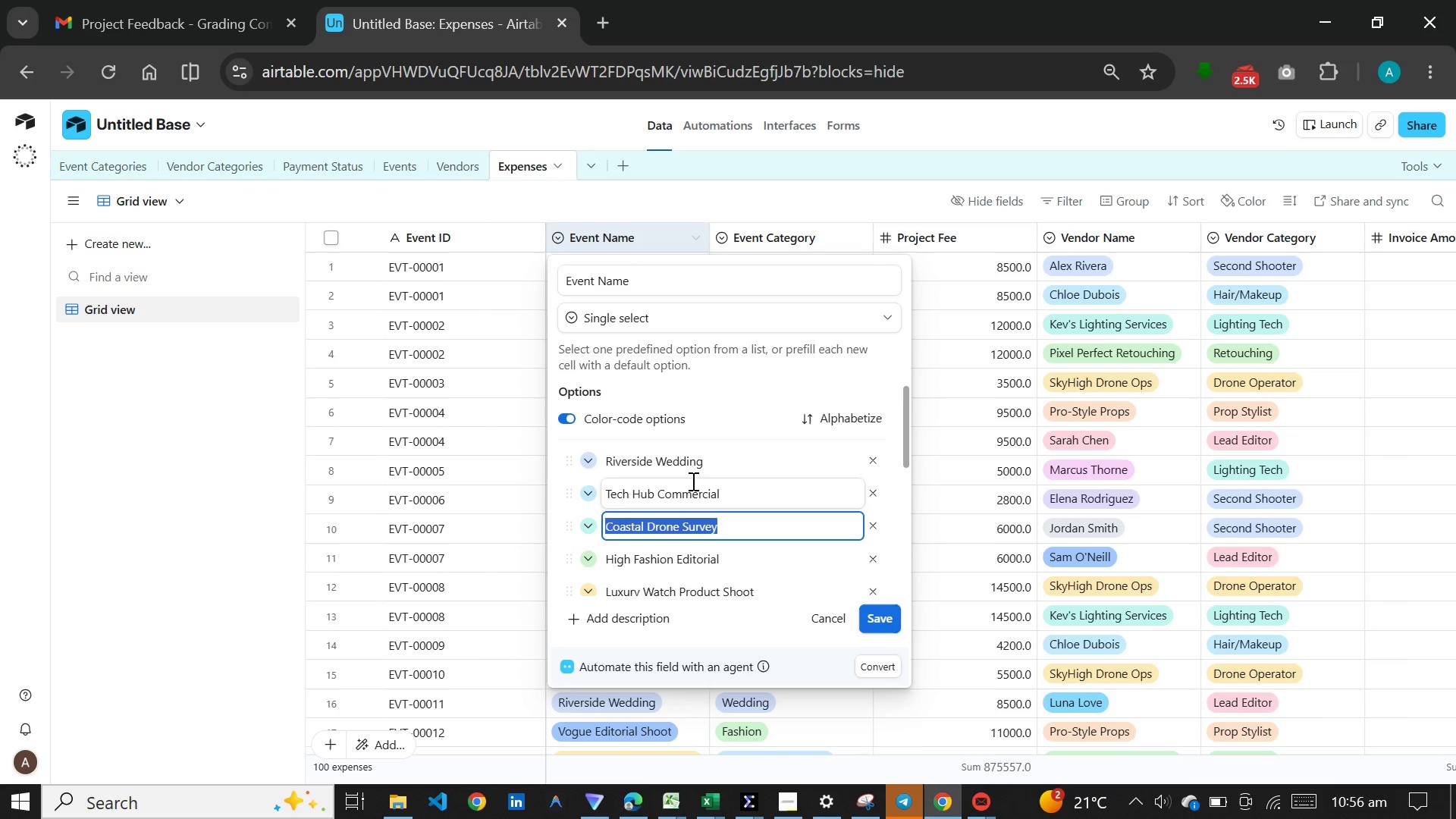 
scroll: coordinate [692, 481], scroll_direction: down, amount: 3.0
 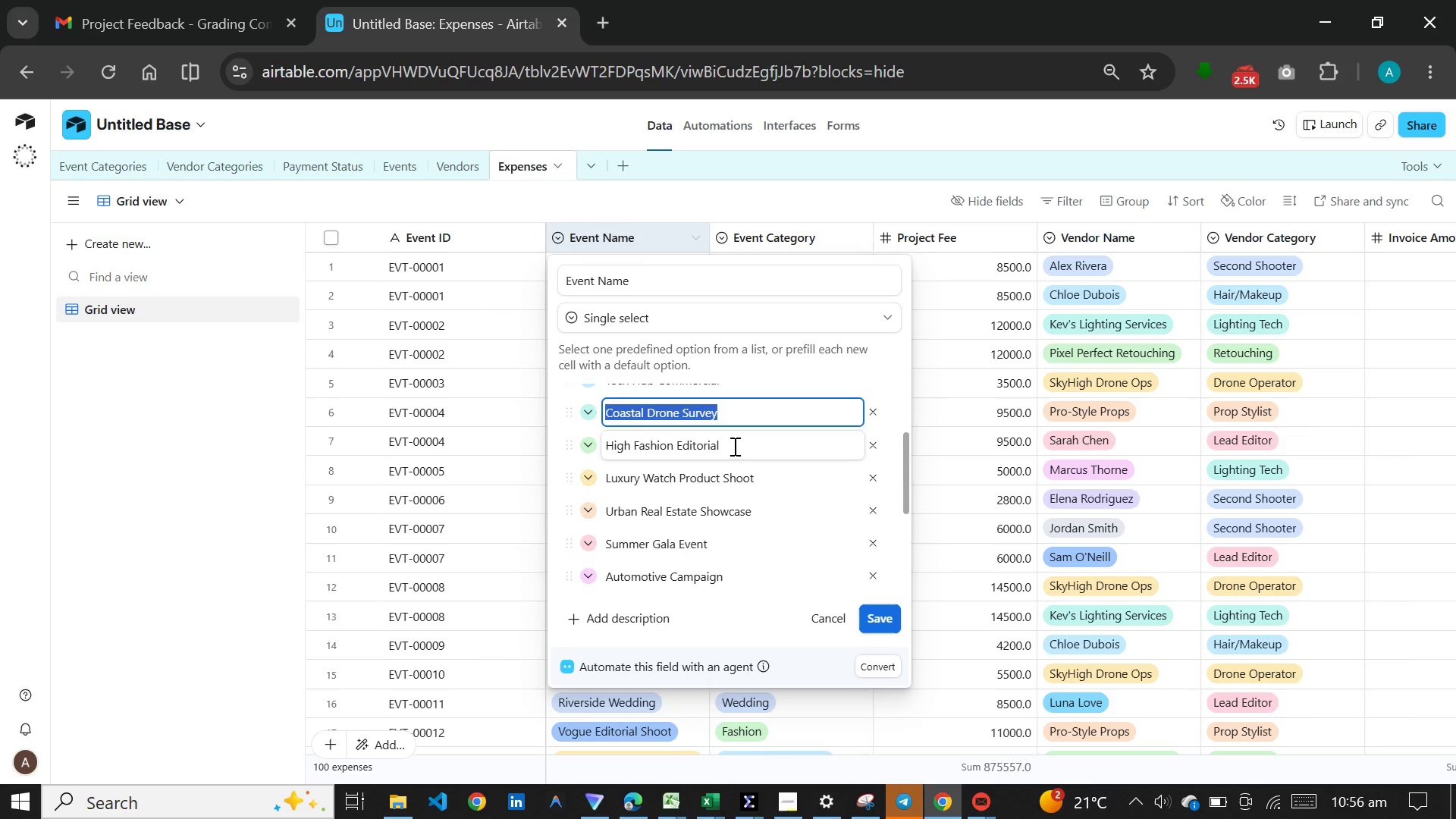 
left_click_drag(start_coordinate=[733, 446], to_coordinate=[599, 446])
 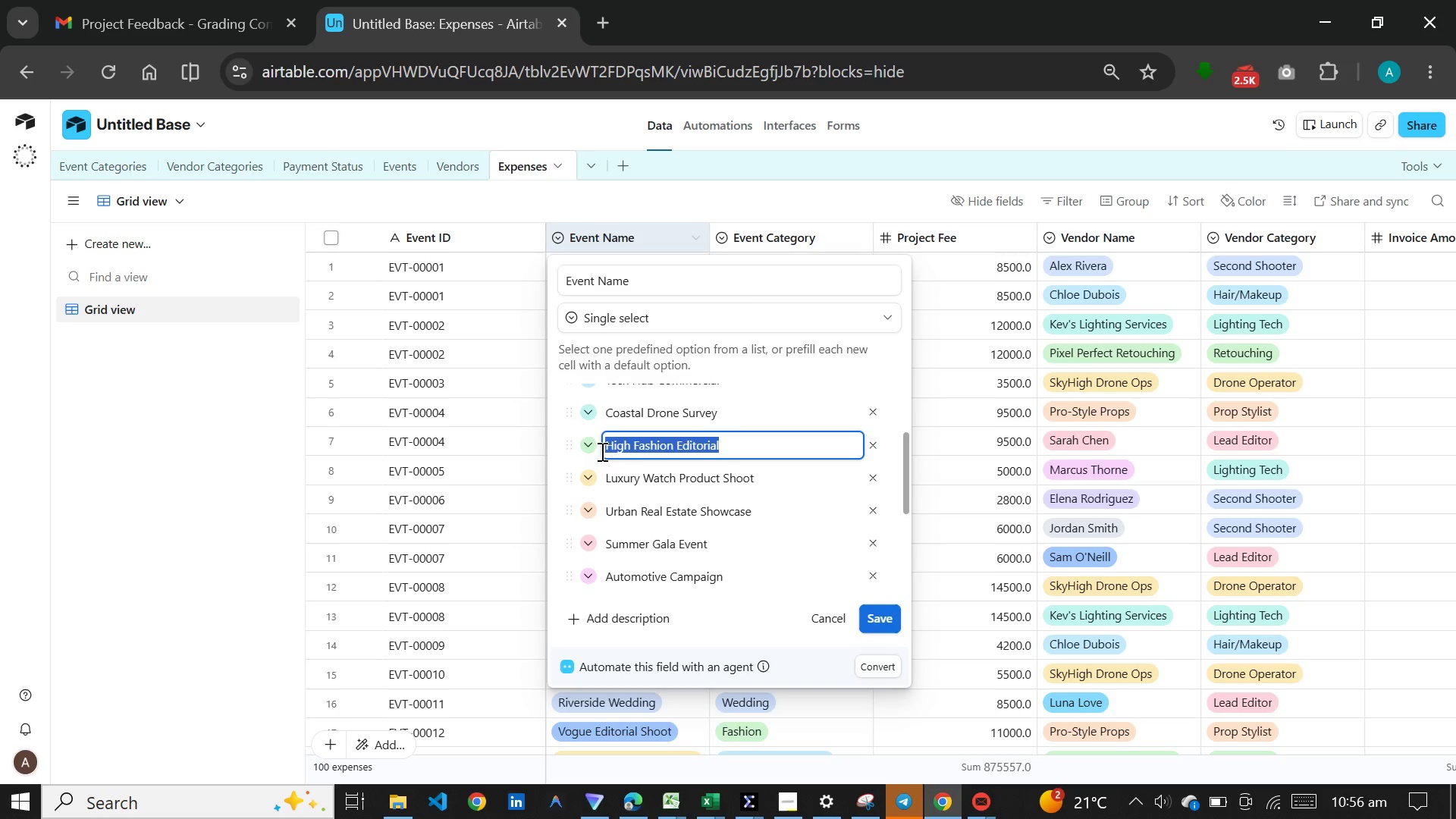 
key(Control+C)
 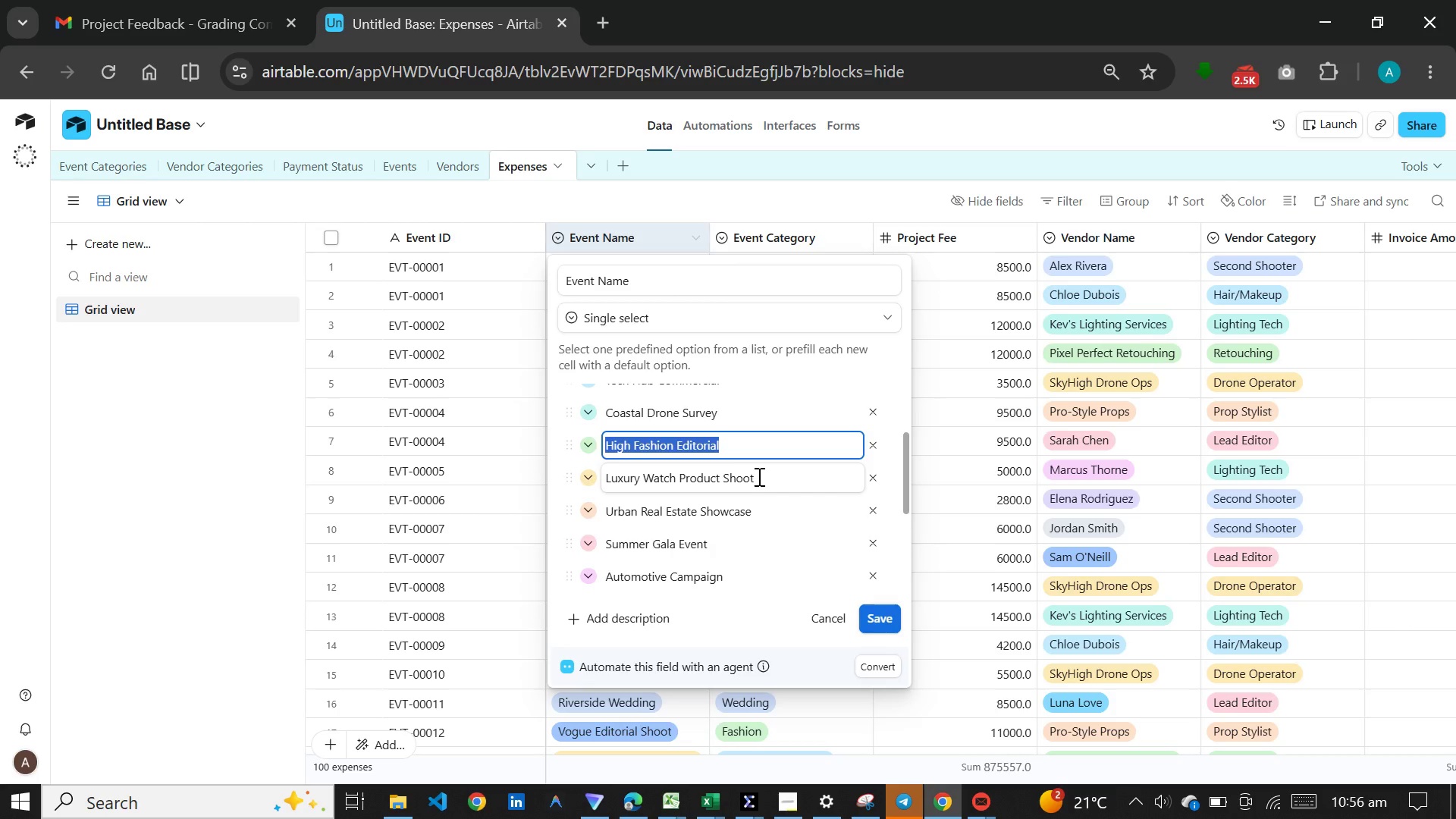 
left_click_drag(start_coordinate=[758, 479], to_coordinate=[597, 479])
 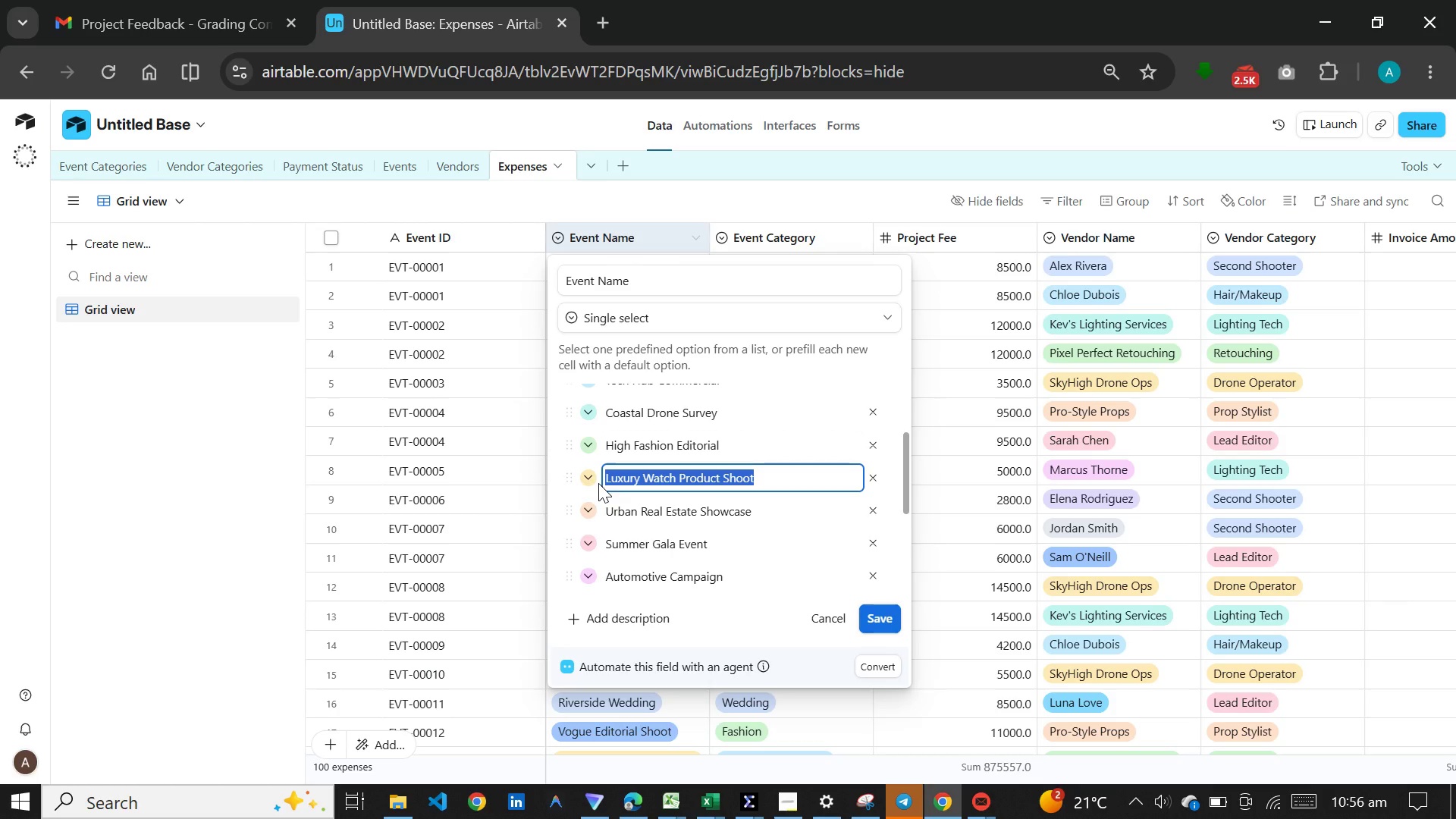 
key(Control+C)
 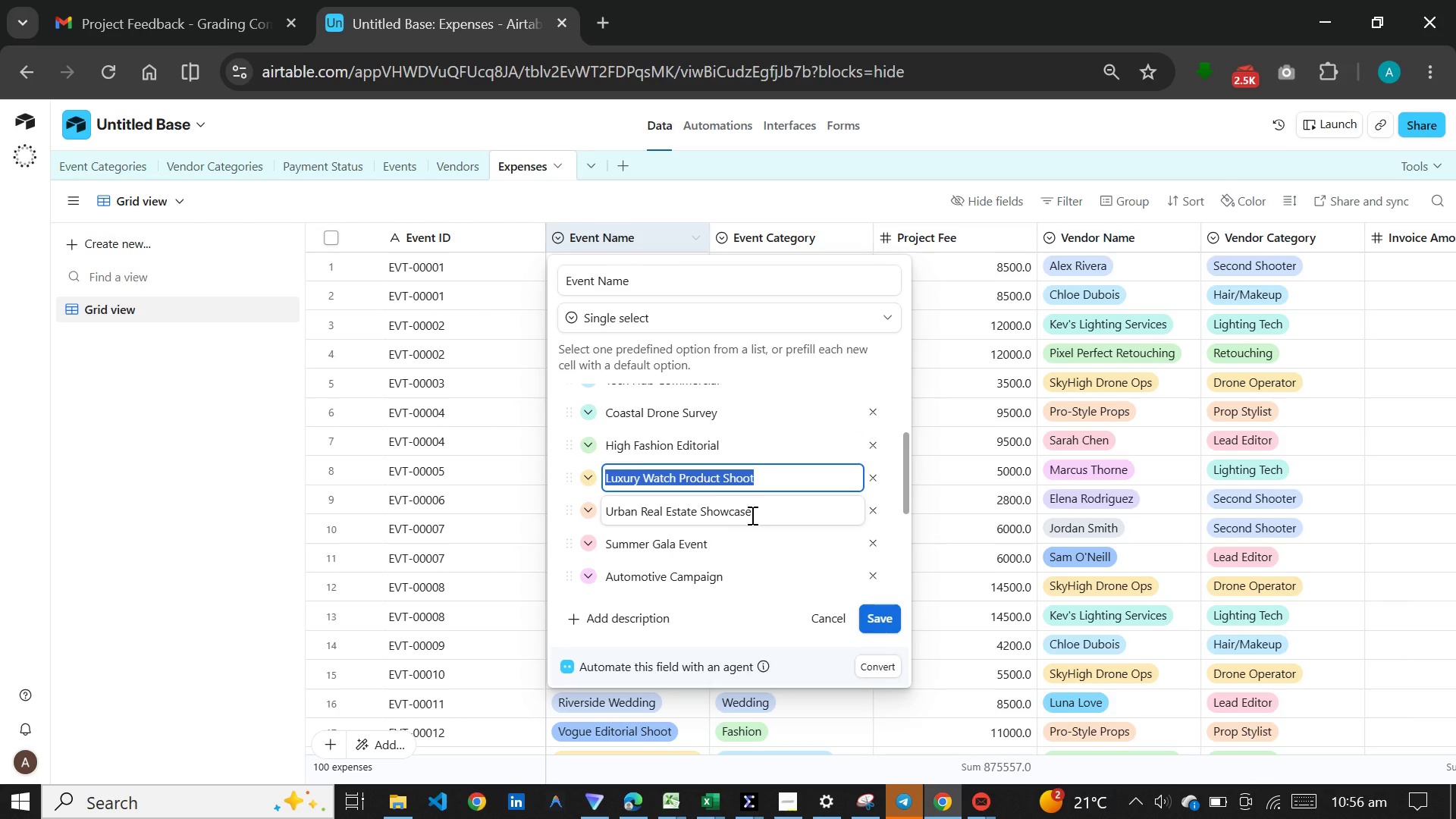 
left_click_drag(start_coordinate=[751, 515], to_coordinate=[604, 510])
 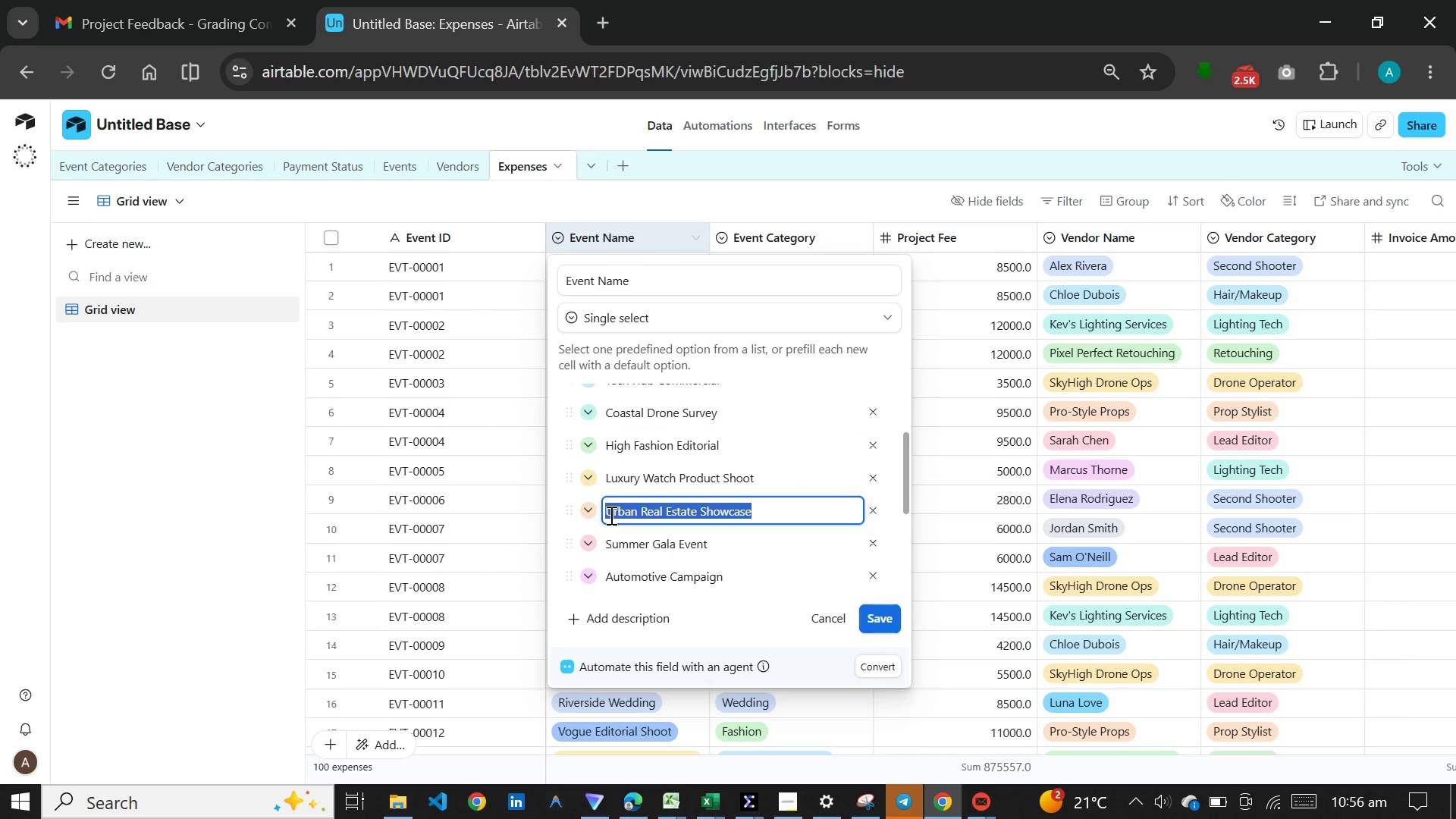 
key(Control+C)
 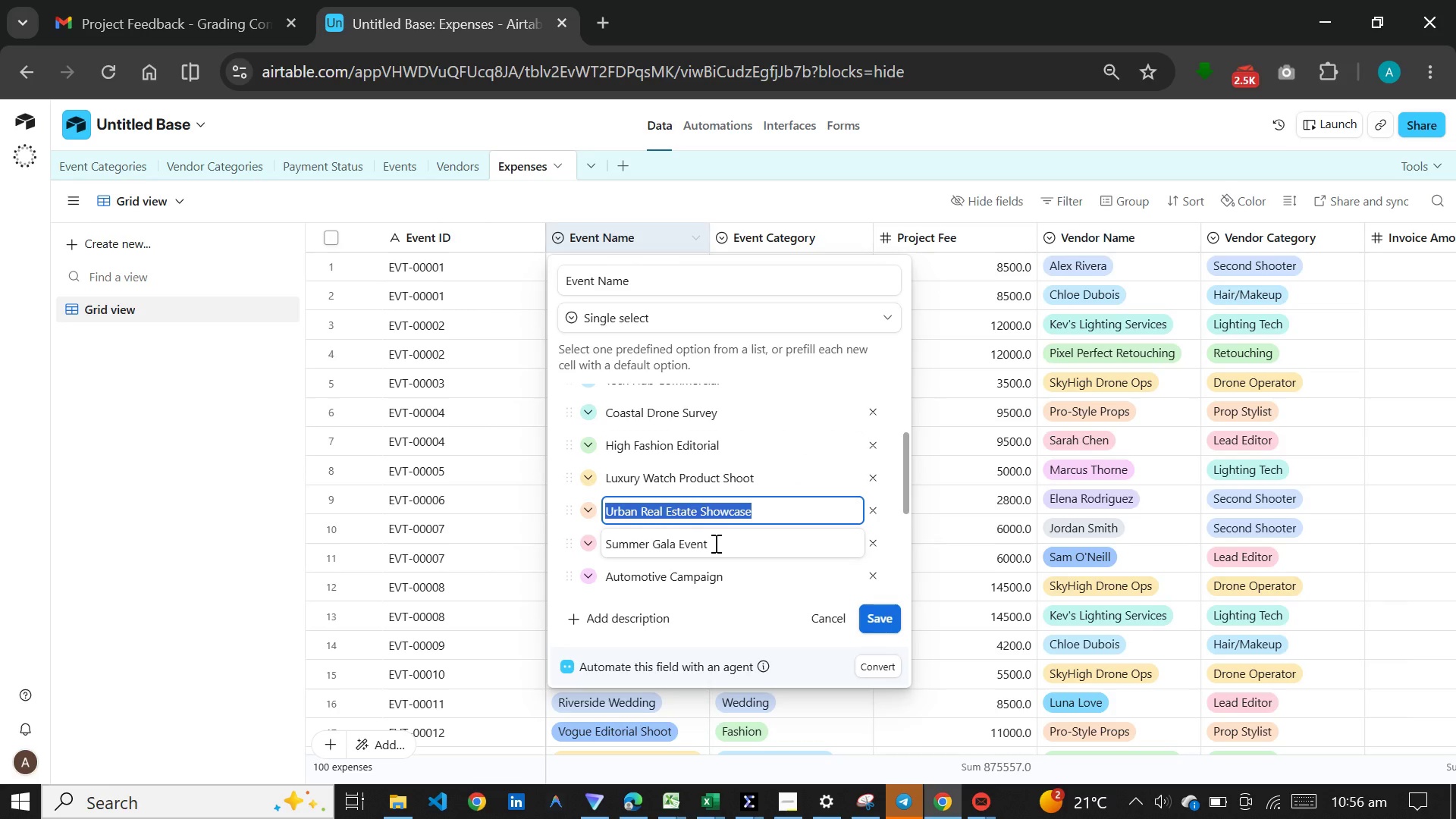 
left_click_drag(start_coordinate=[716, 544], to_coordinate=[601, 537])
 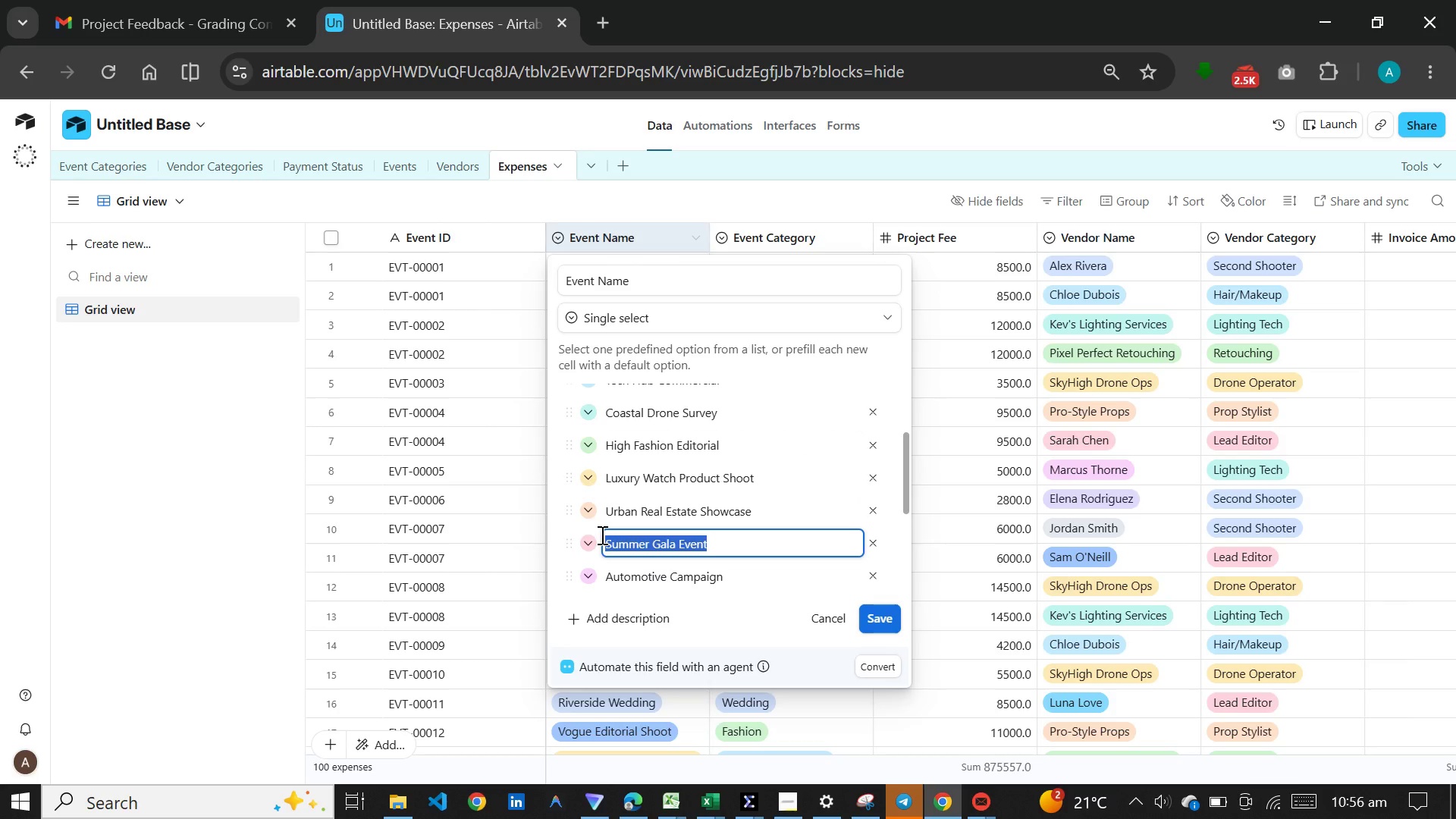 
key(Control+C)
 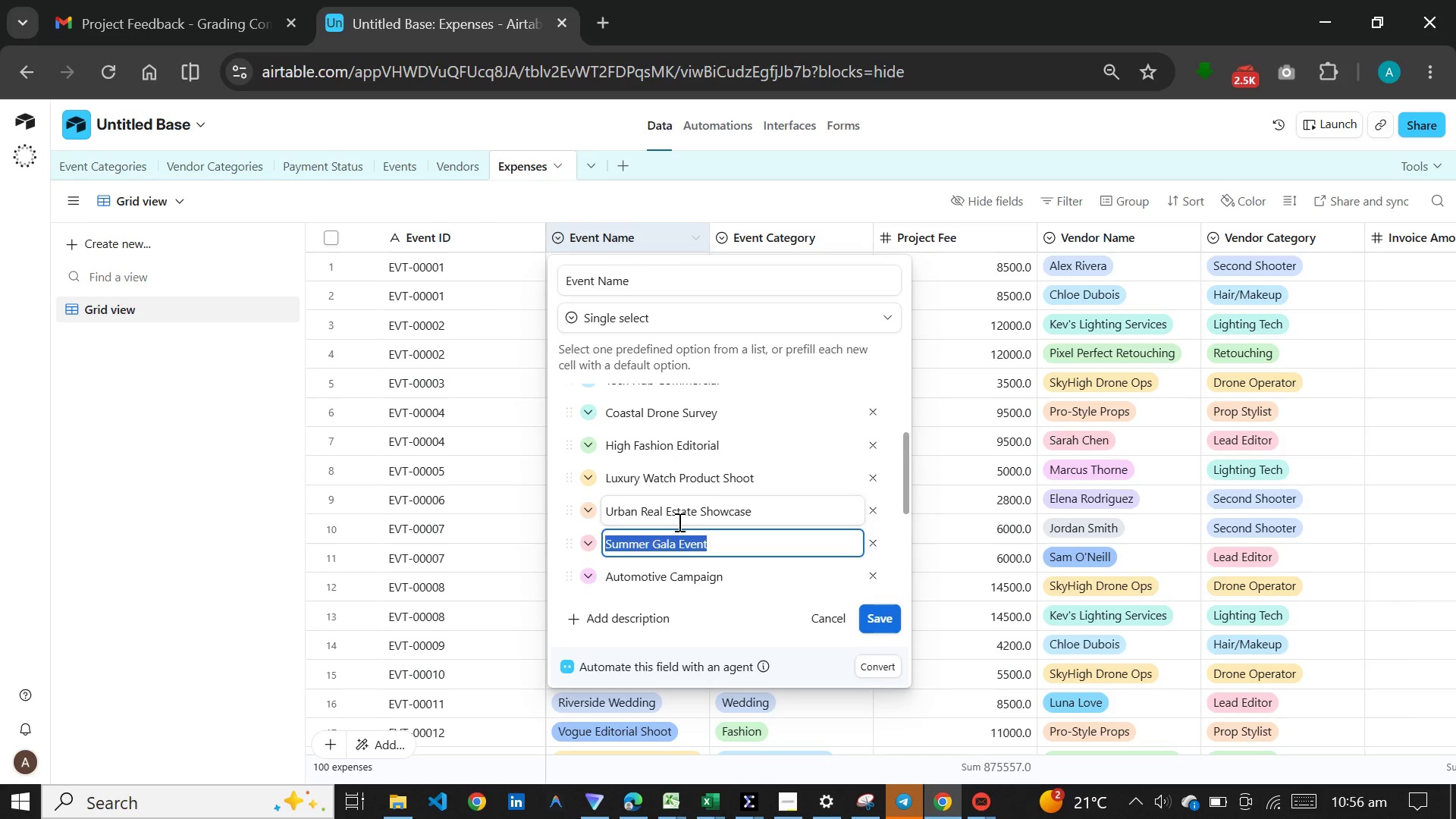 
scroll: coordinate [678, 522], scroll_direction: down, amount: 4.0
 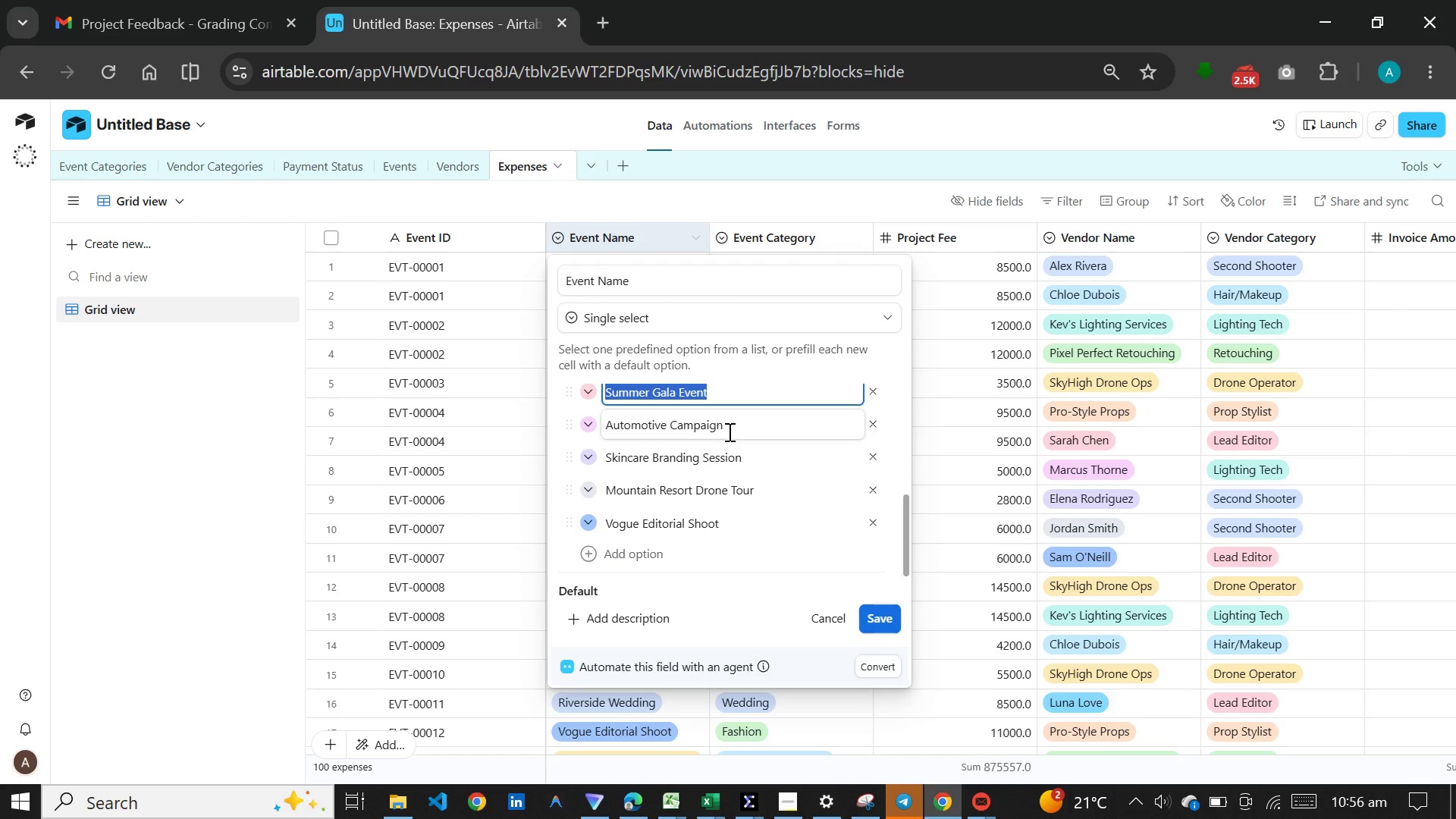 
left_click_drag(start_coordinate=[729, 429], to_coordinate=[607, 429])
 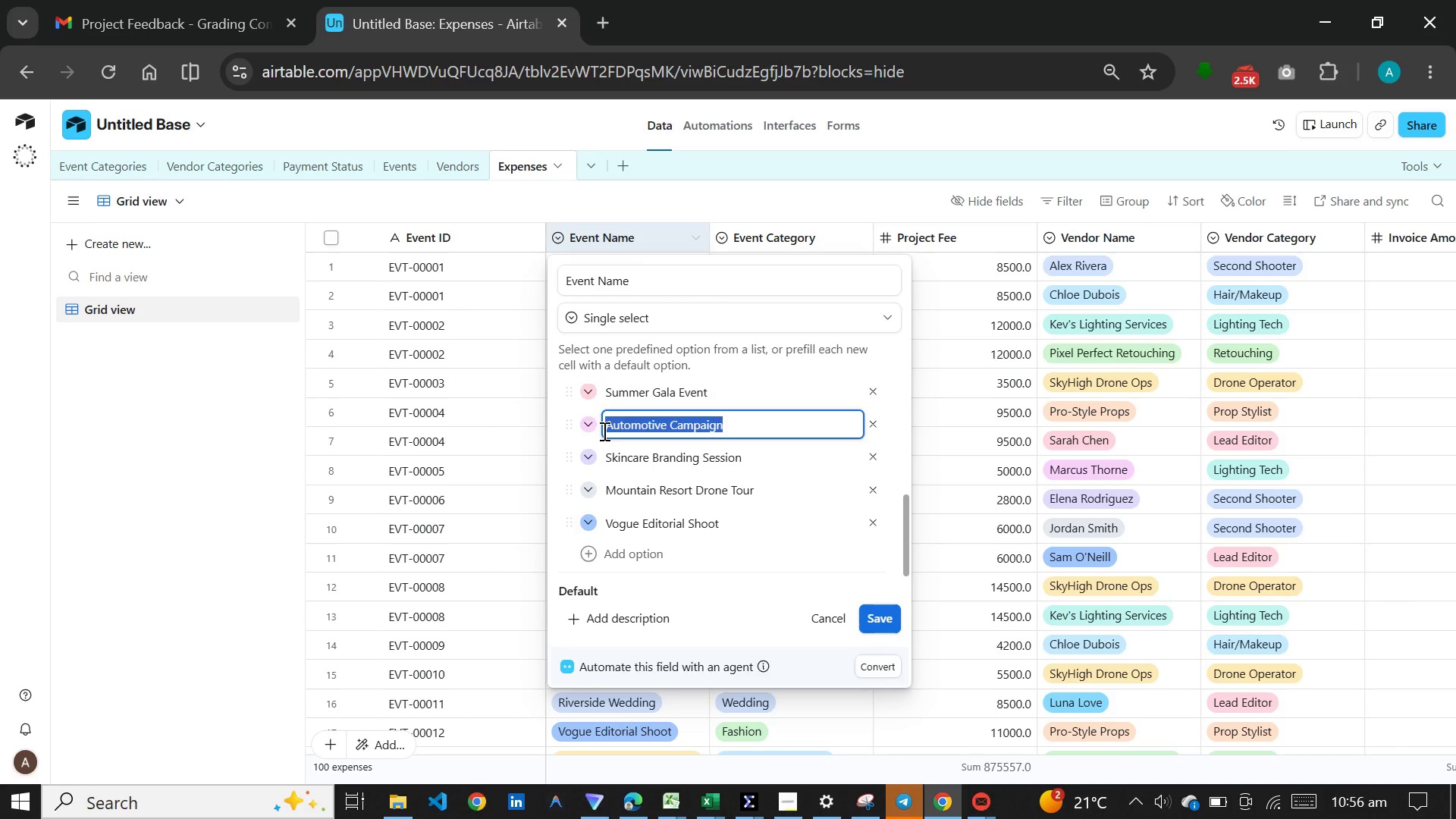 
key(Control+C)
 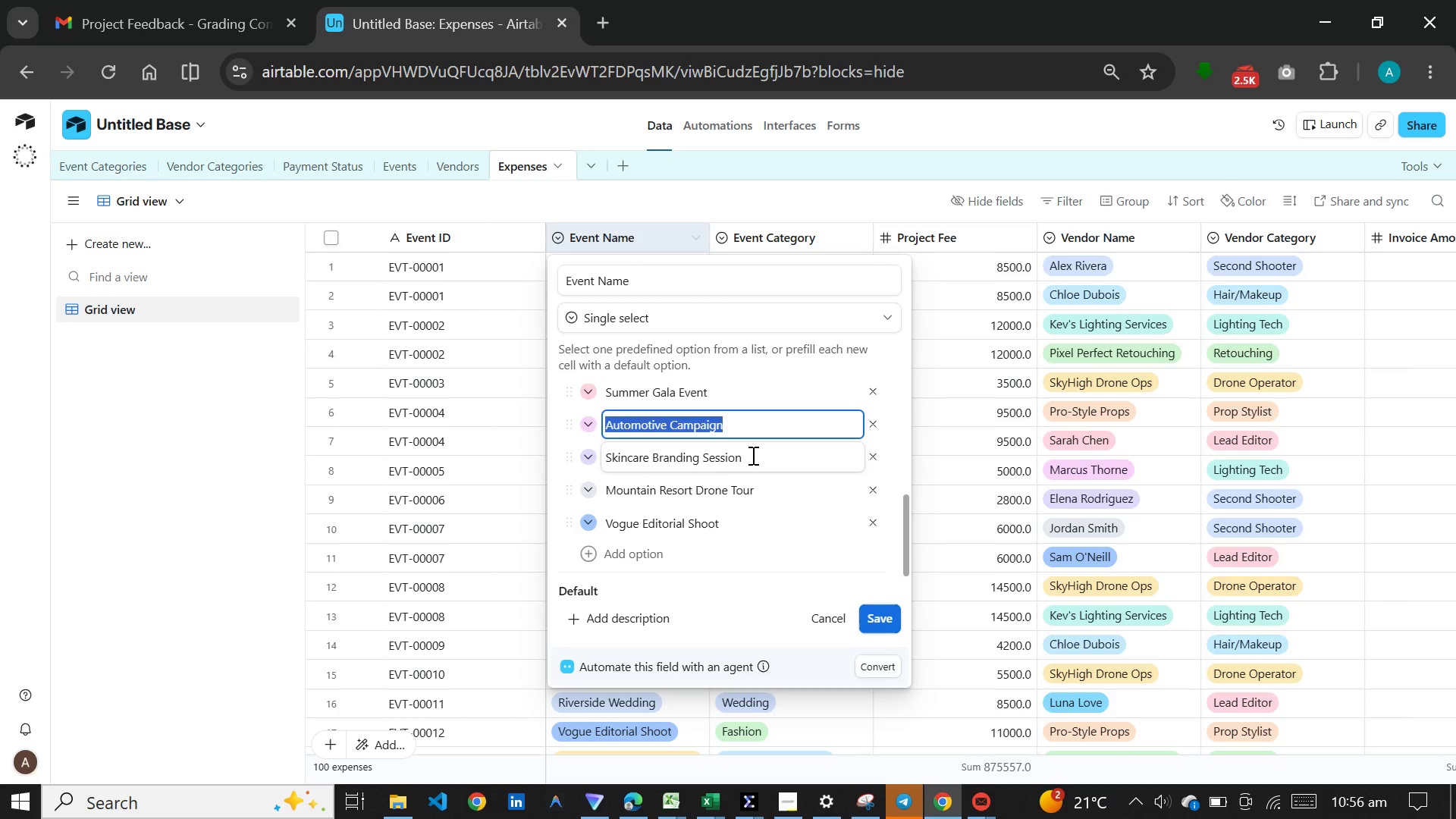 
left_click_drag(start_coordinate=[753, 460], to_coordinate=[597, 461])
 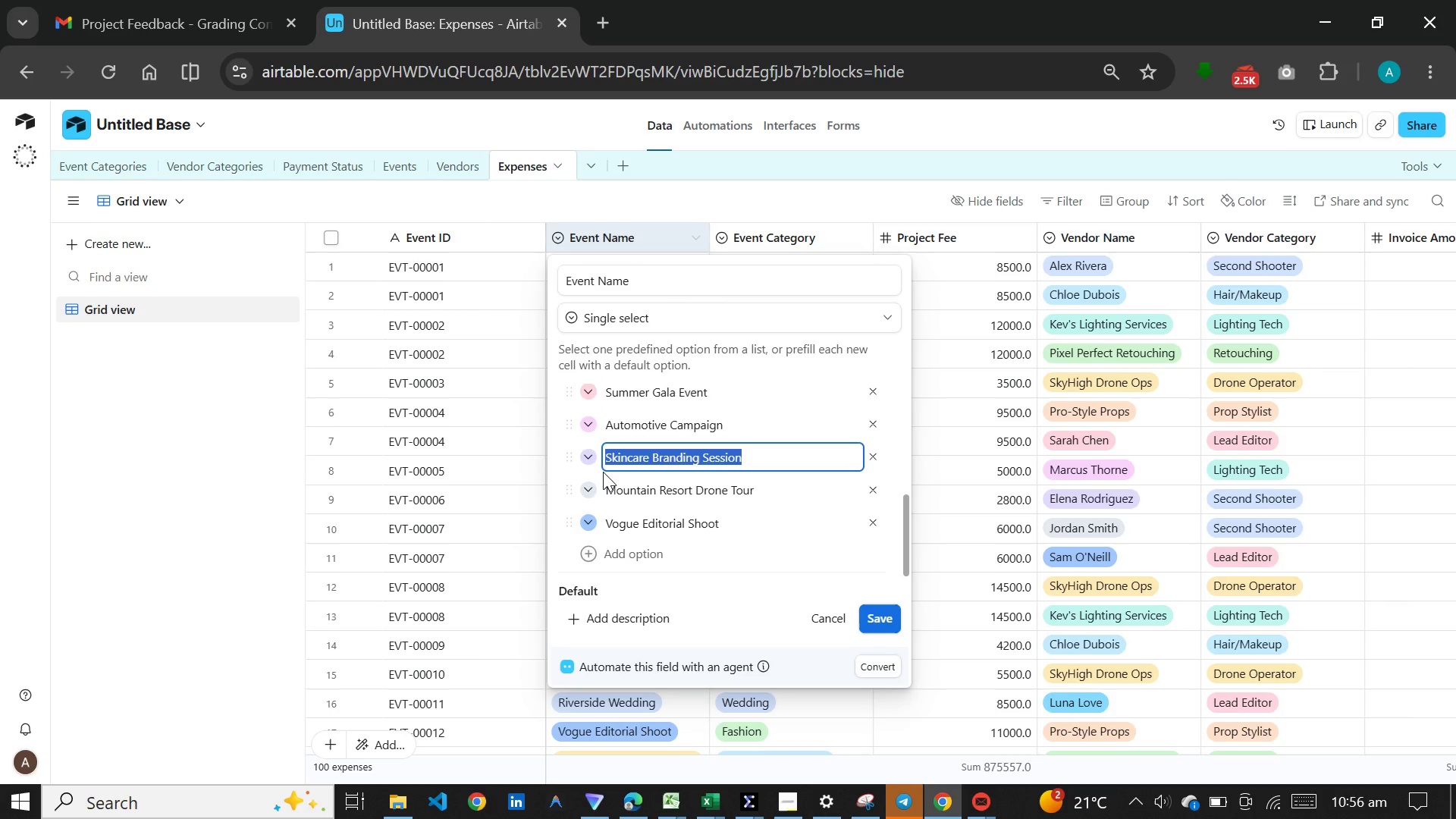 
key(Control+C)
 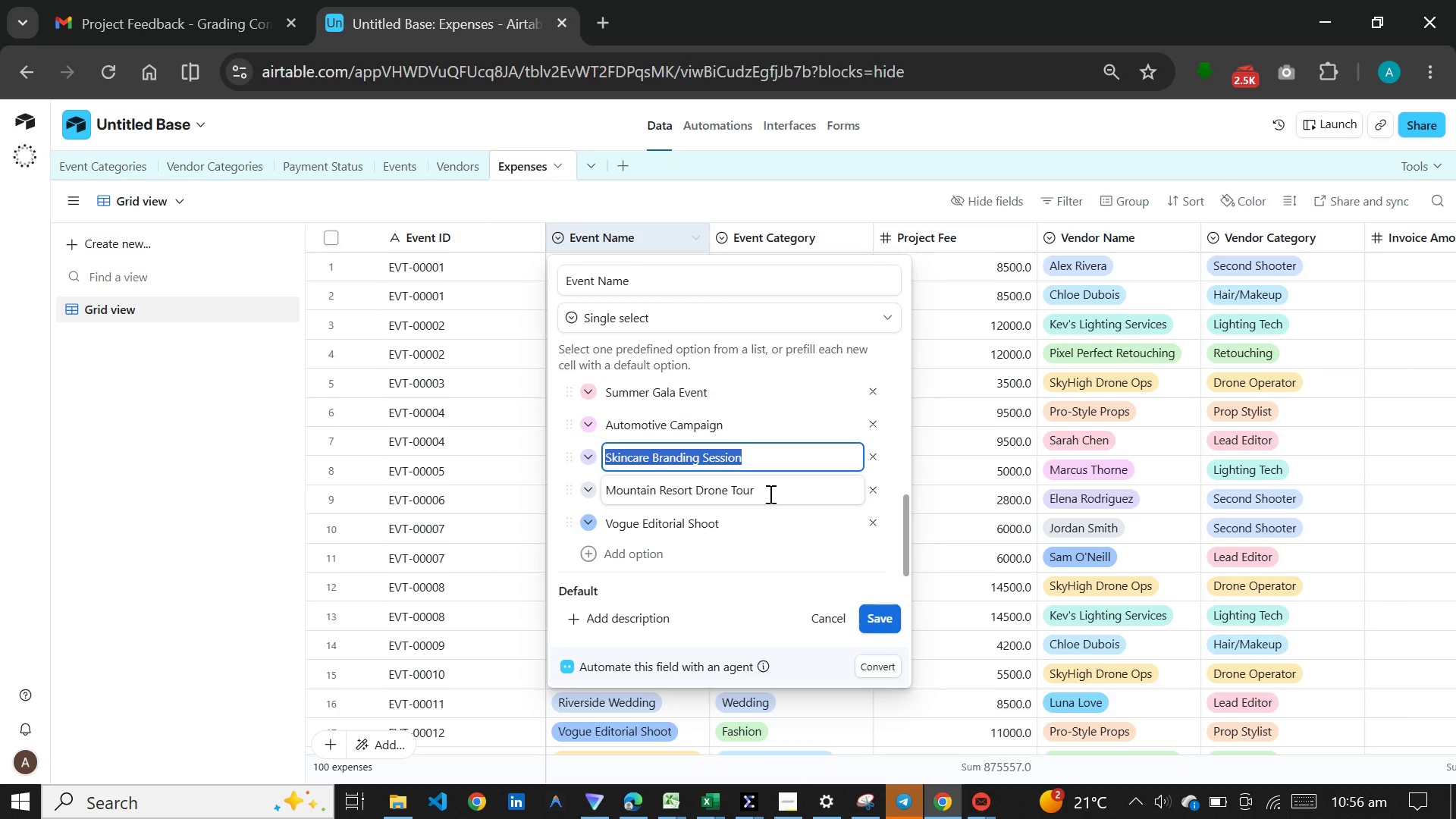 
left_click_drag(start_coordinate=[769, 494], to_coordinate=[604, 488])
 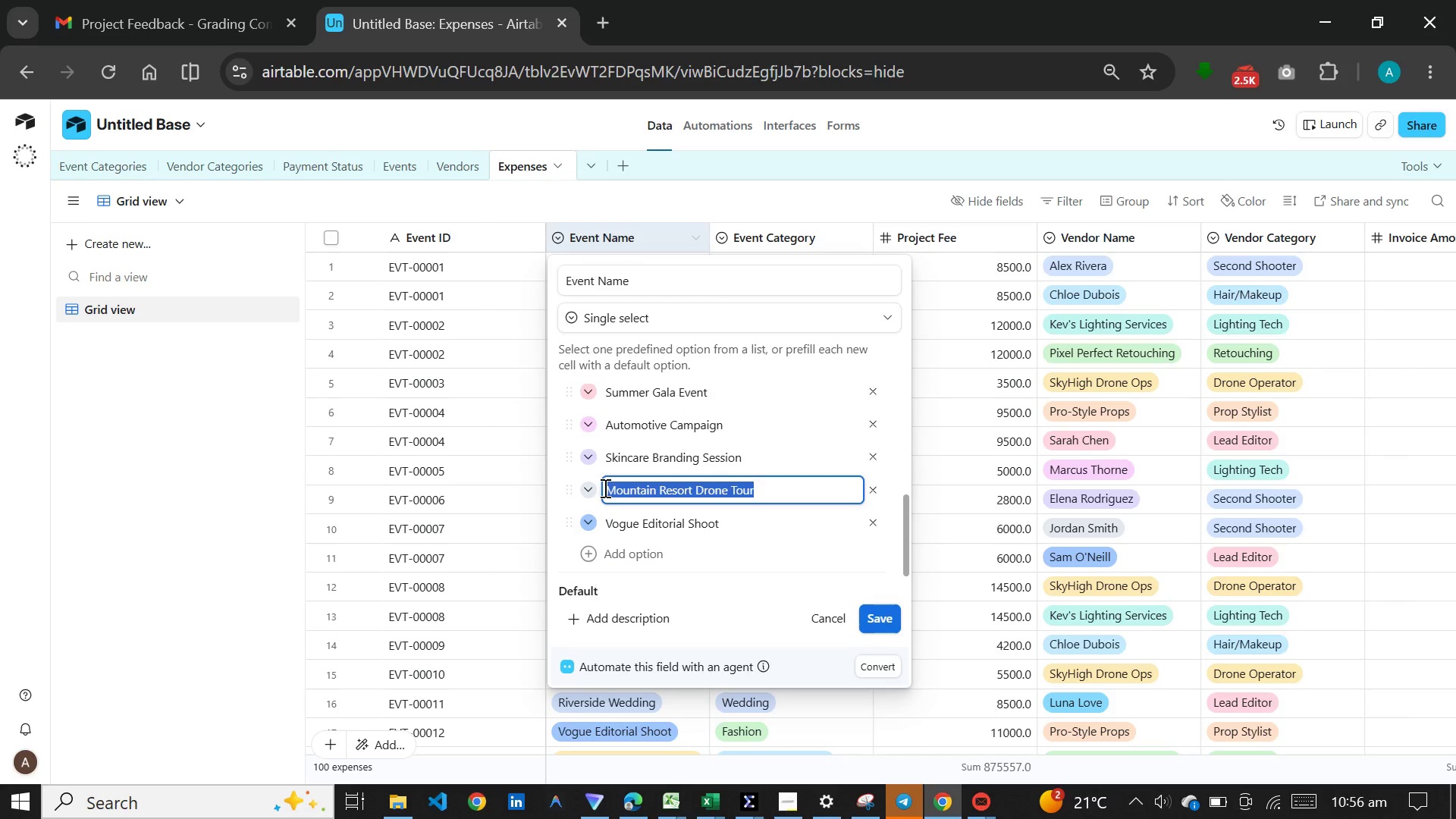 
key(Control+C)
 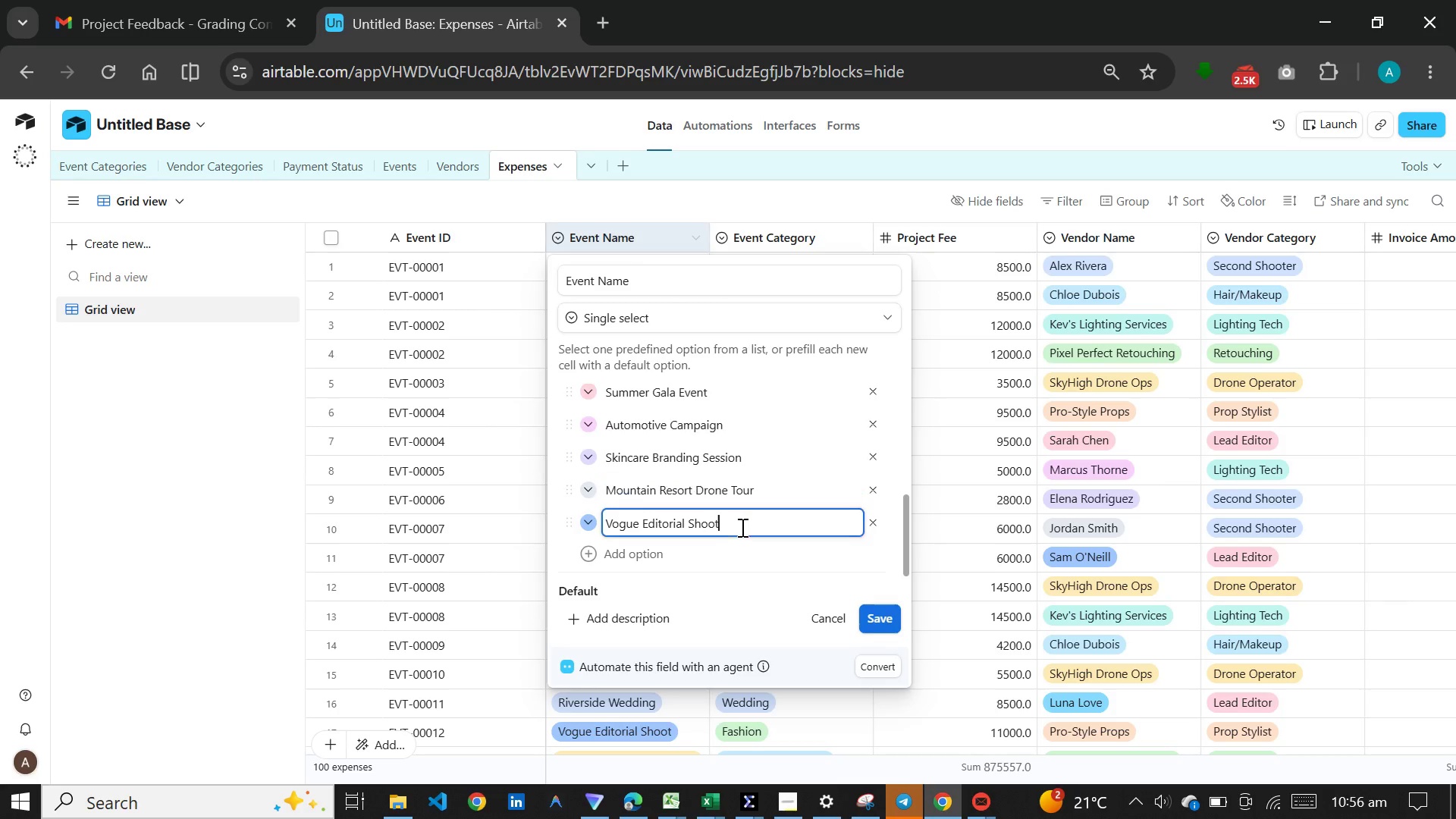 
left_click_drag(start_coordinate=[741, 527], to_coordinate=[599, 517])
 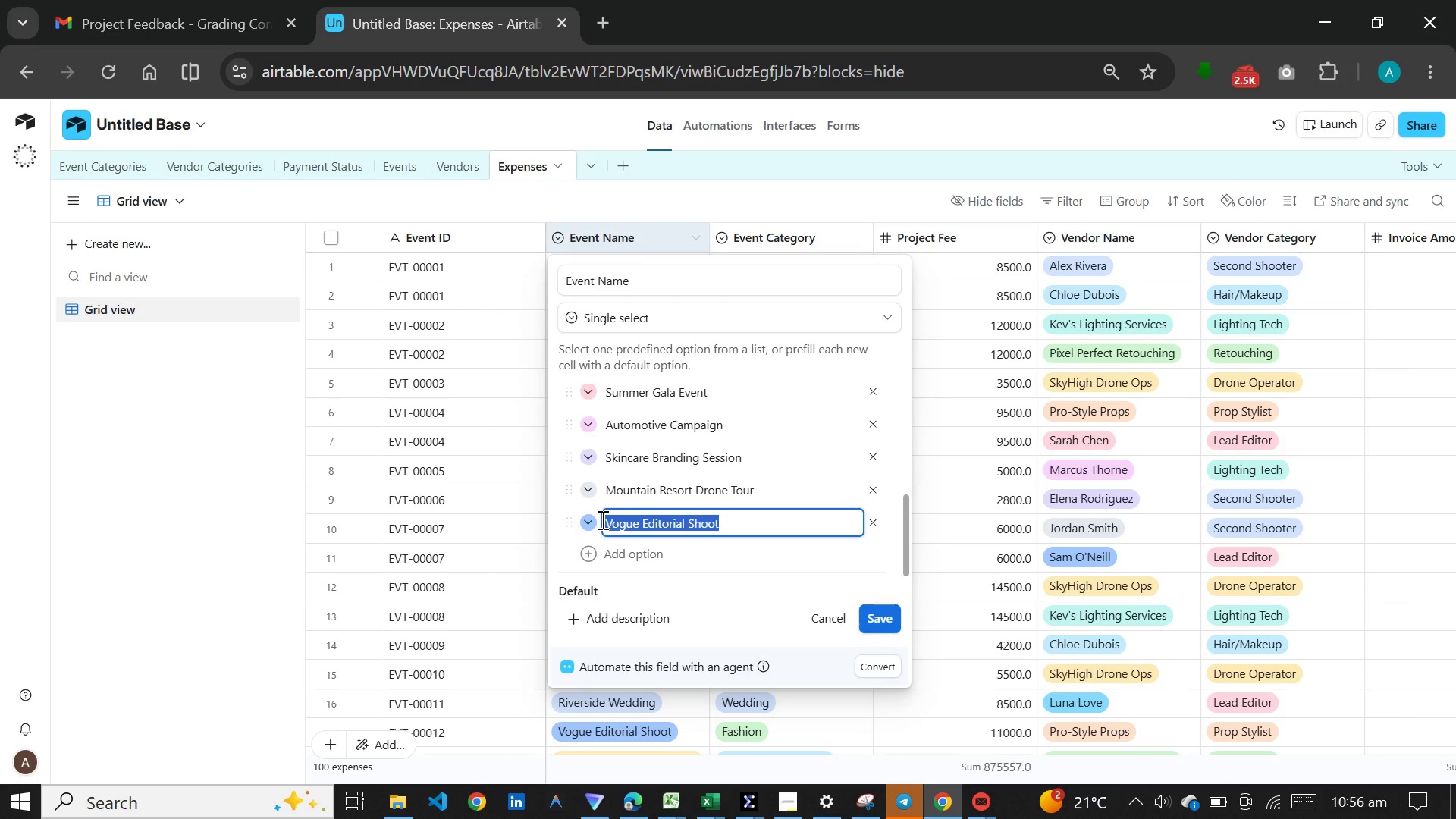 
key(Control+C)
 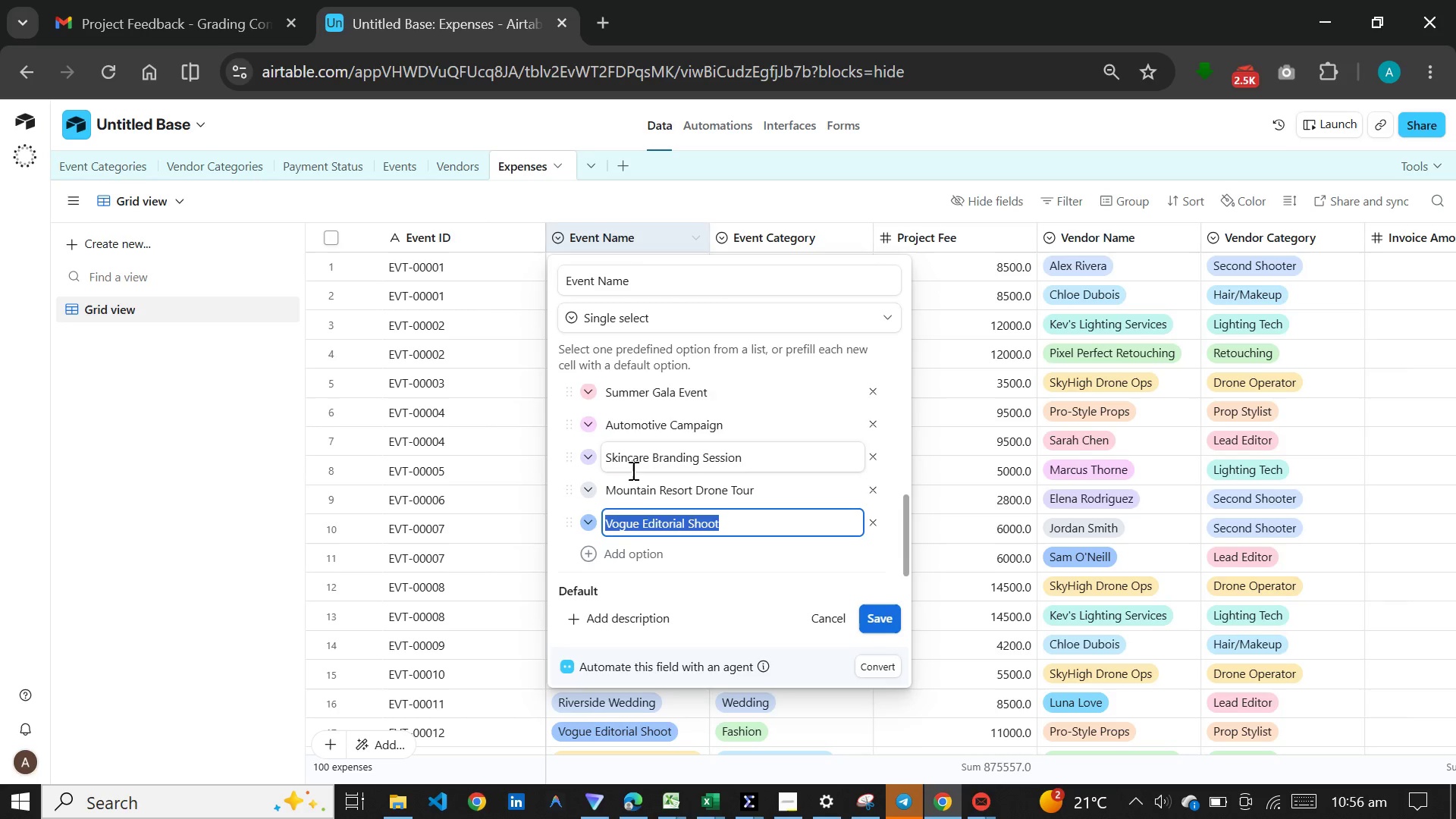 
scroll: coordinate [632, 470], scroll_direction: down, amount: 3.0
 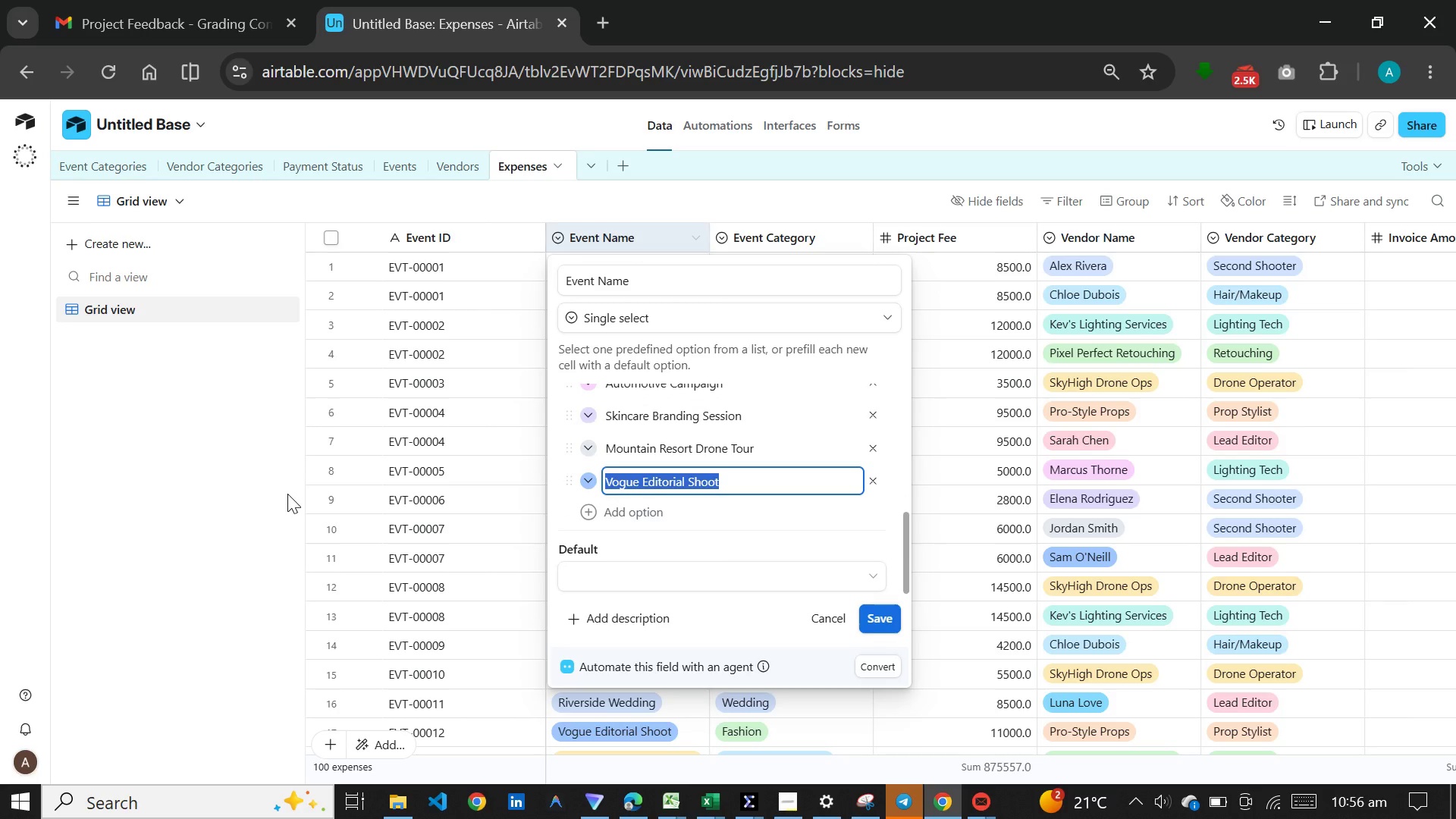 
left_click([285, 495])
 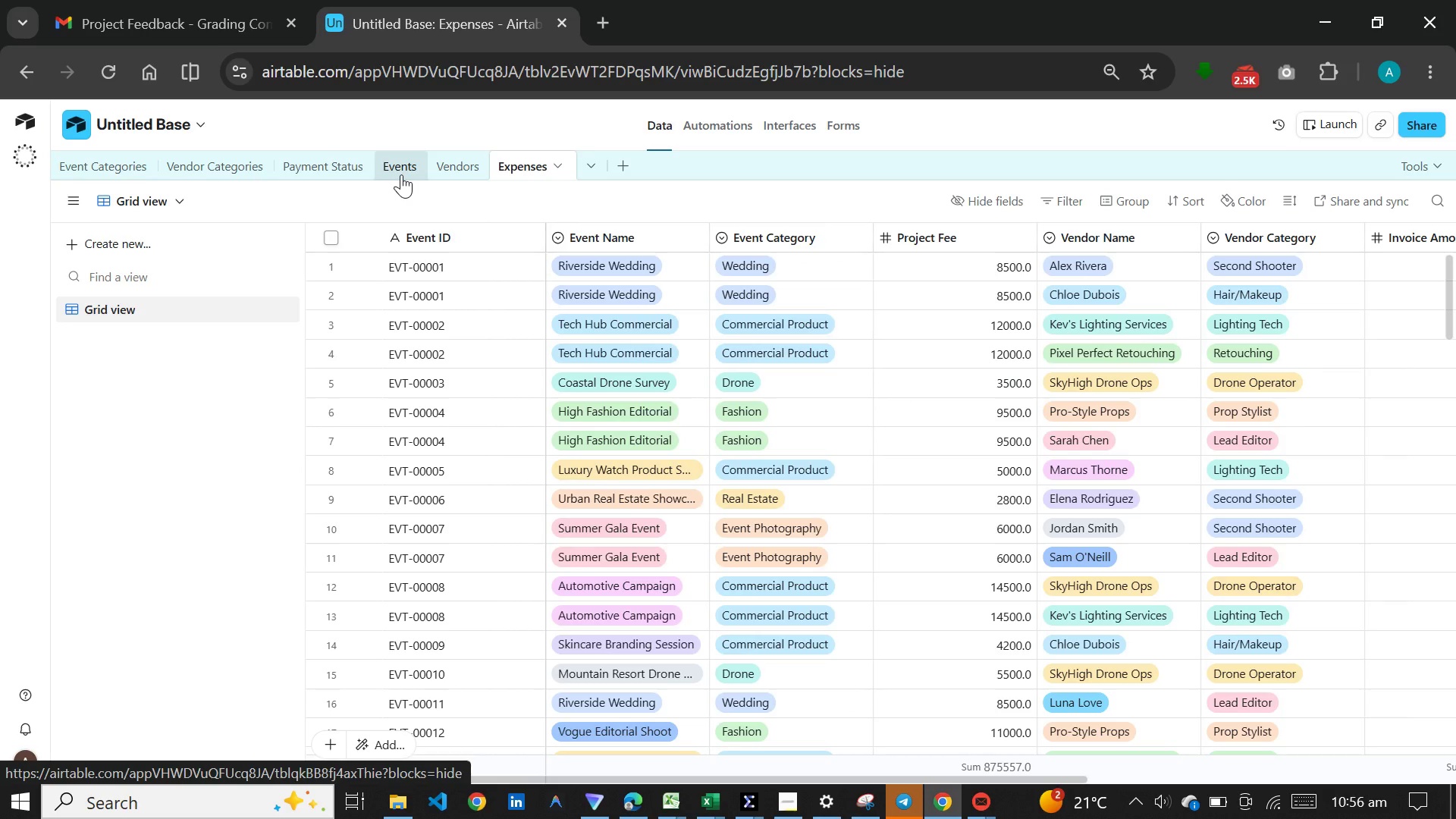 
wait(9.08)
 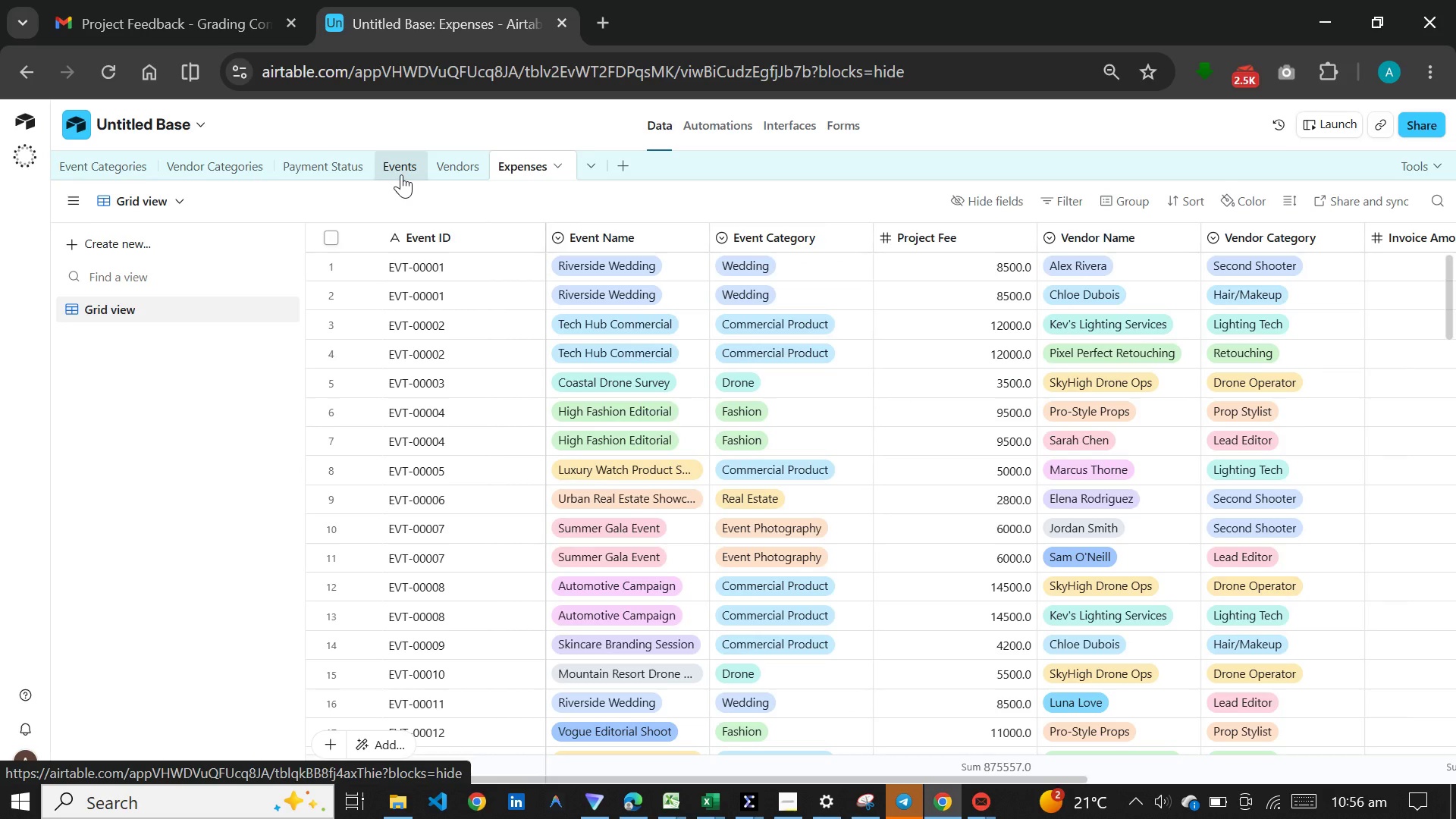 
left_click([383, 164])
 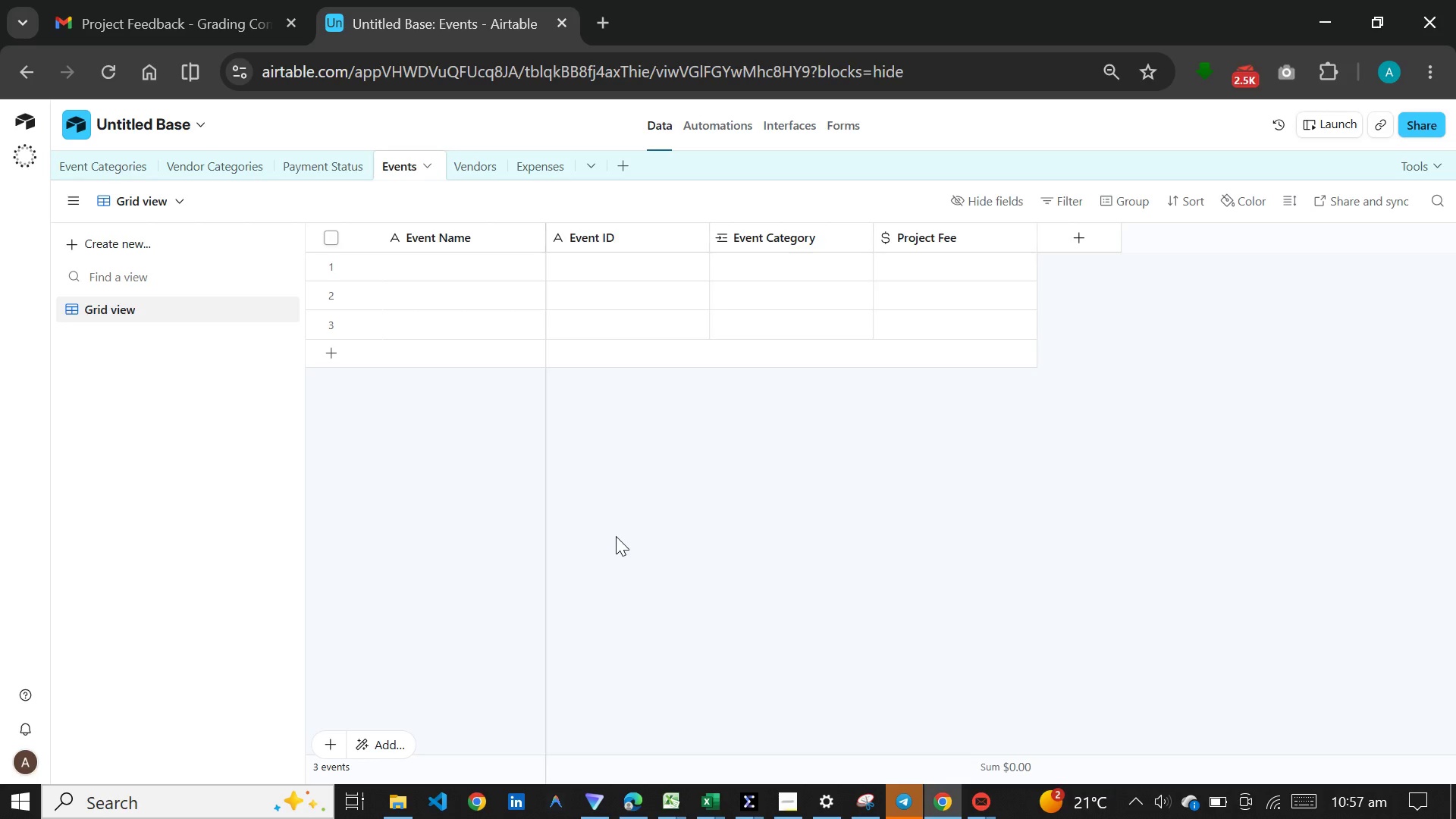 
wait(17.38)
 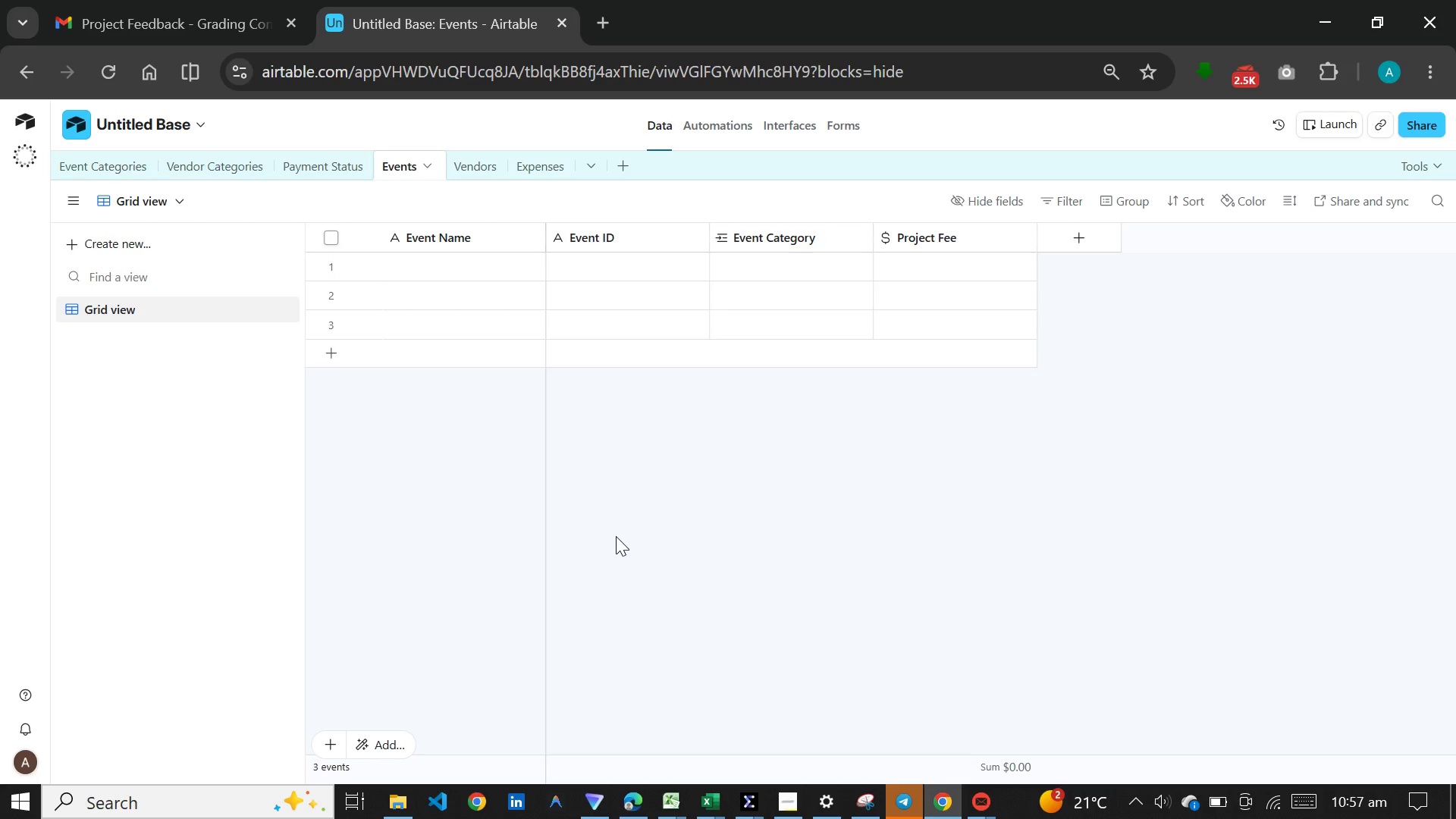 
left_click([545, 165])
 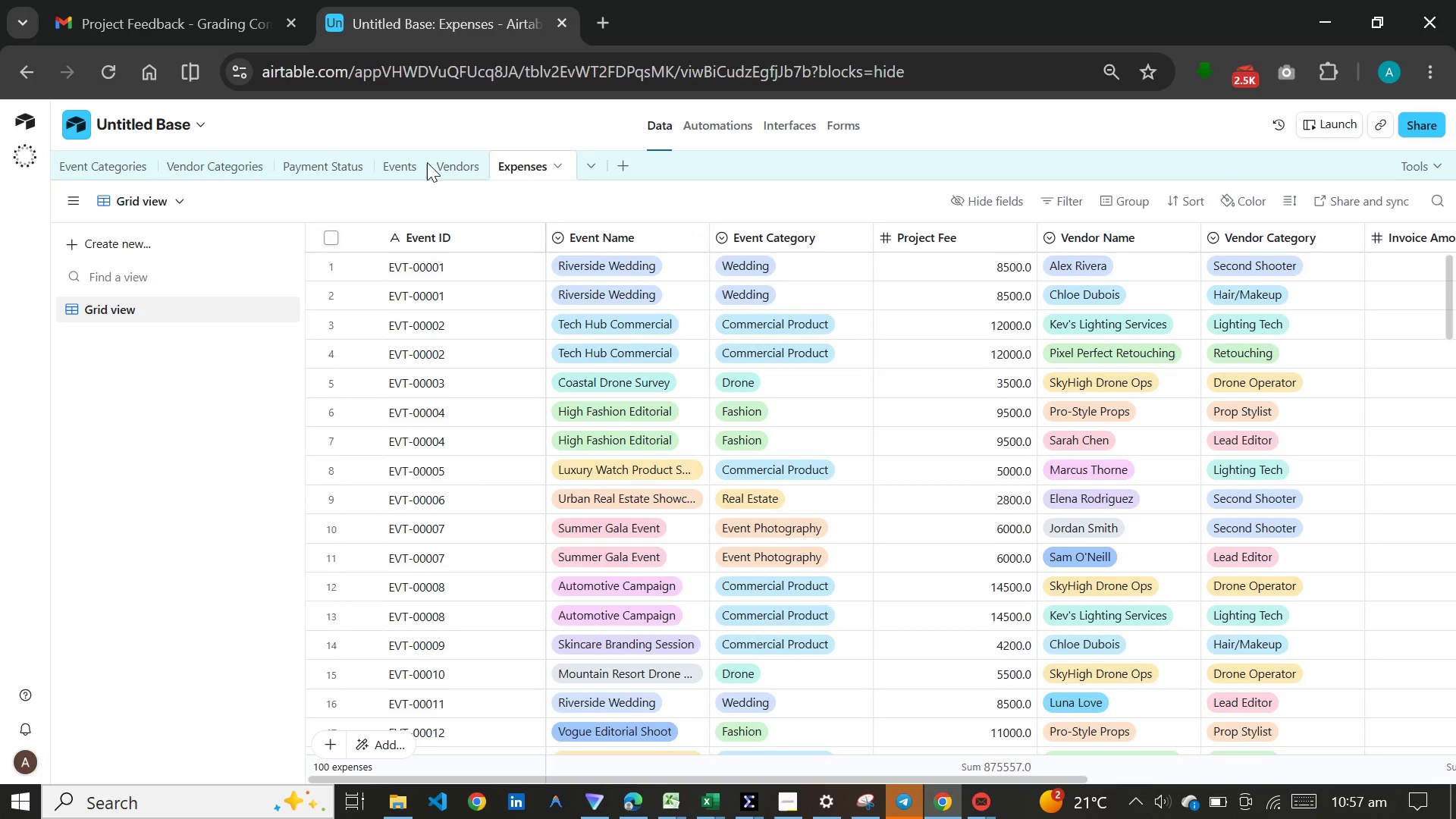 
left_click([411, 165])
 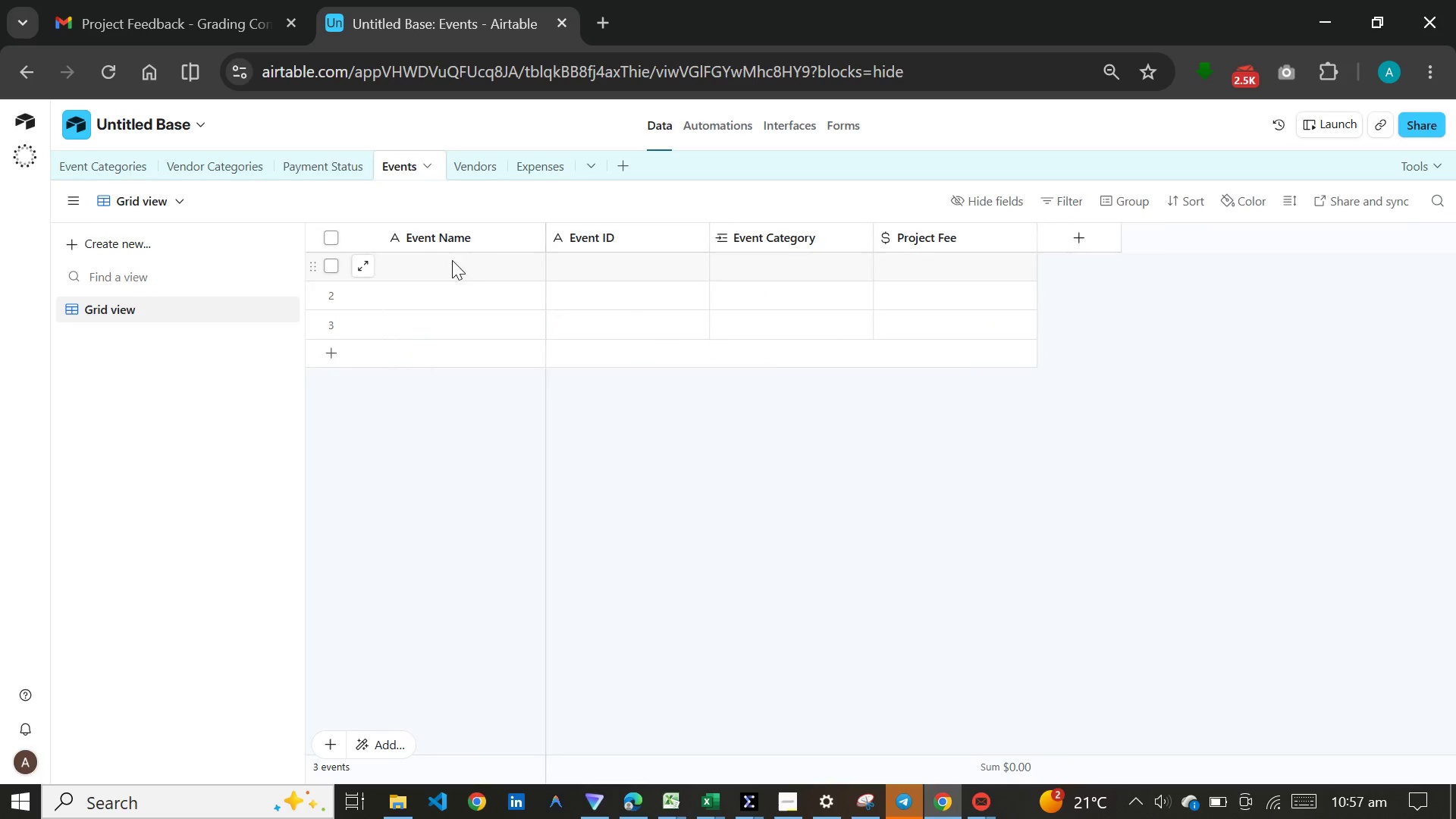 
left_click([455, 265])
 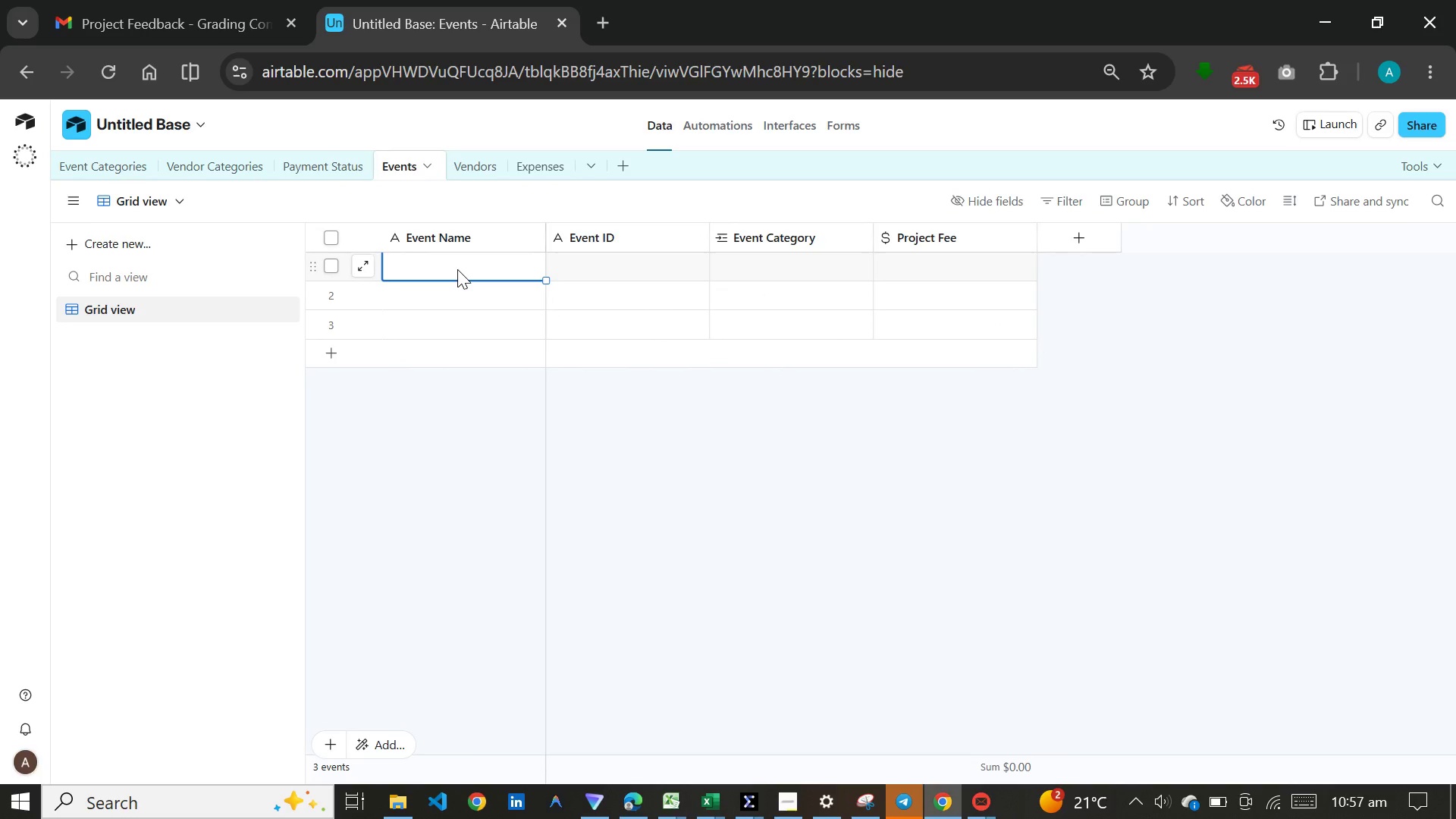 
left_click([458, 325])
 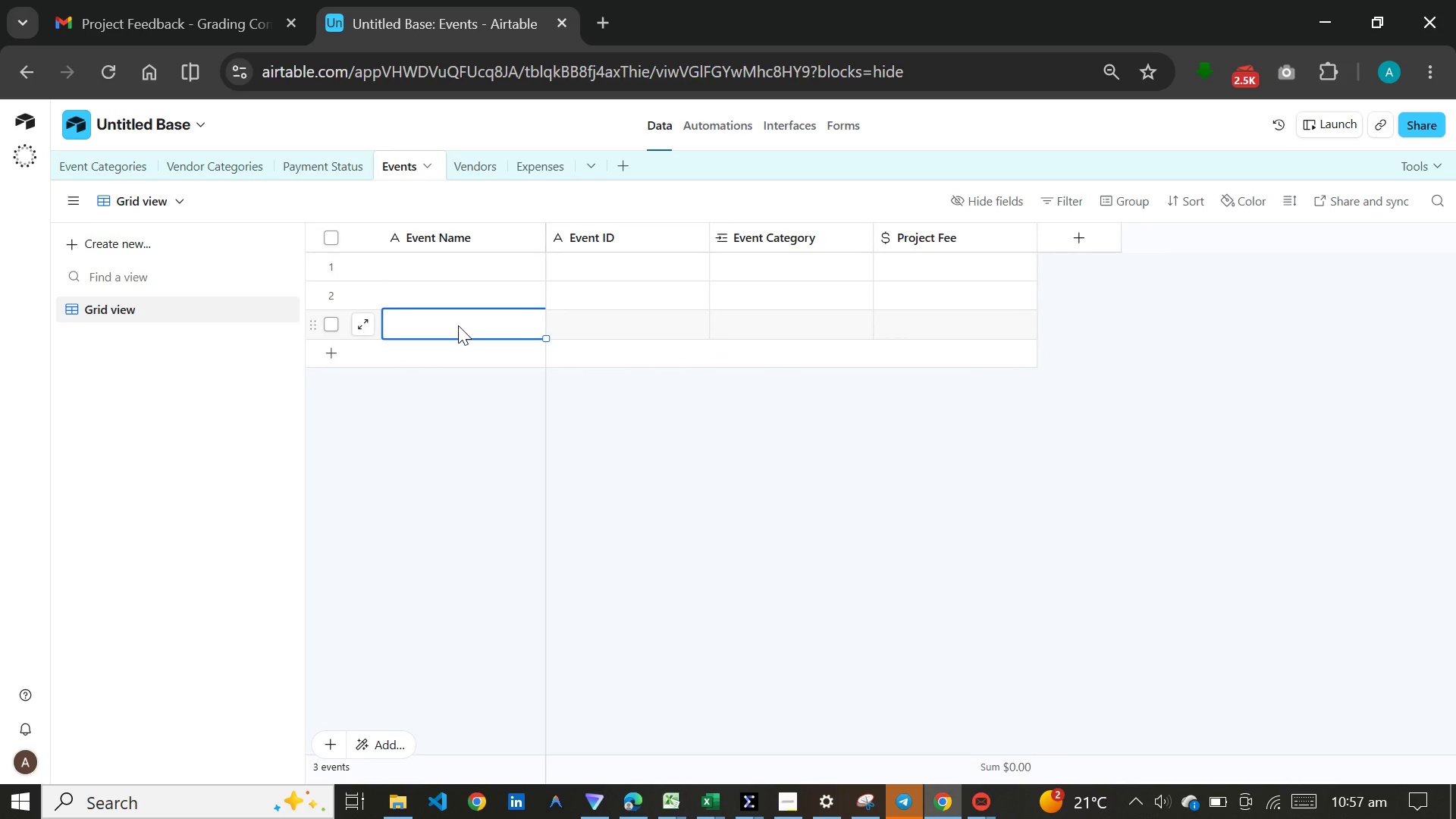 
key(Shift+Enter)
 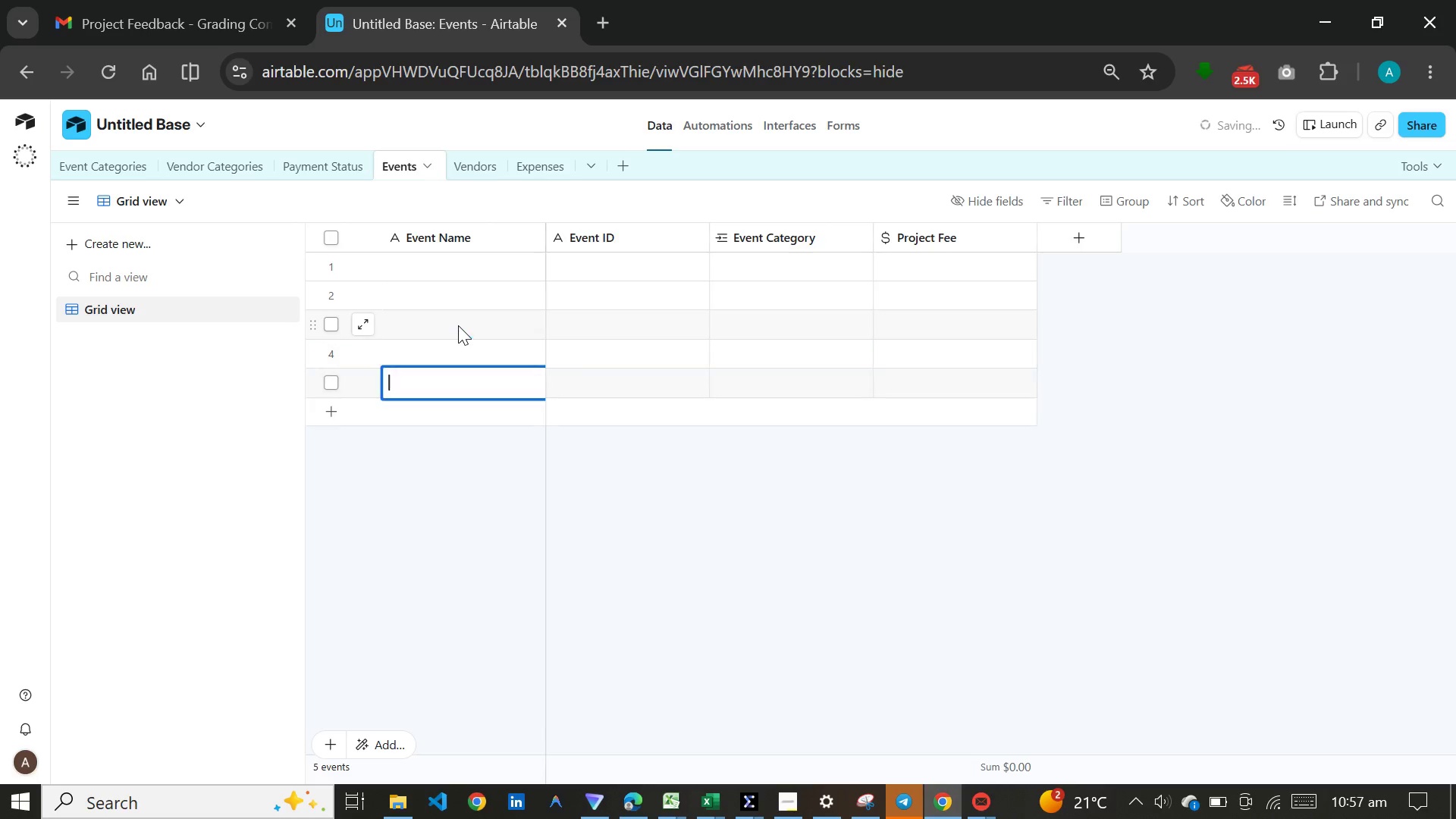 
key(Shift+Enter)
 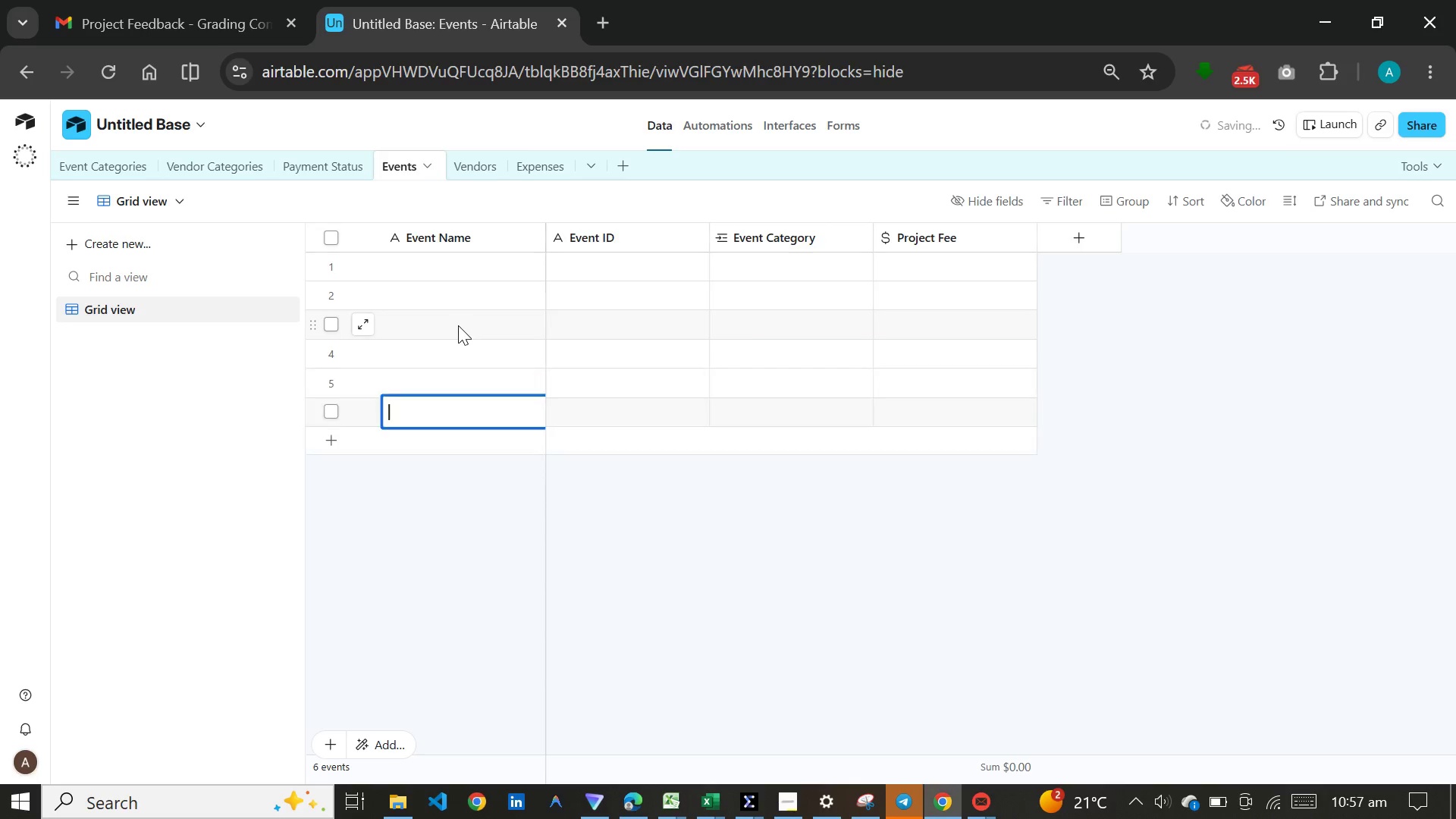 
key(Shift+Enter)
 